 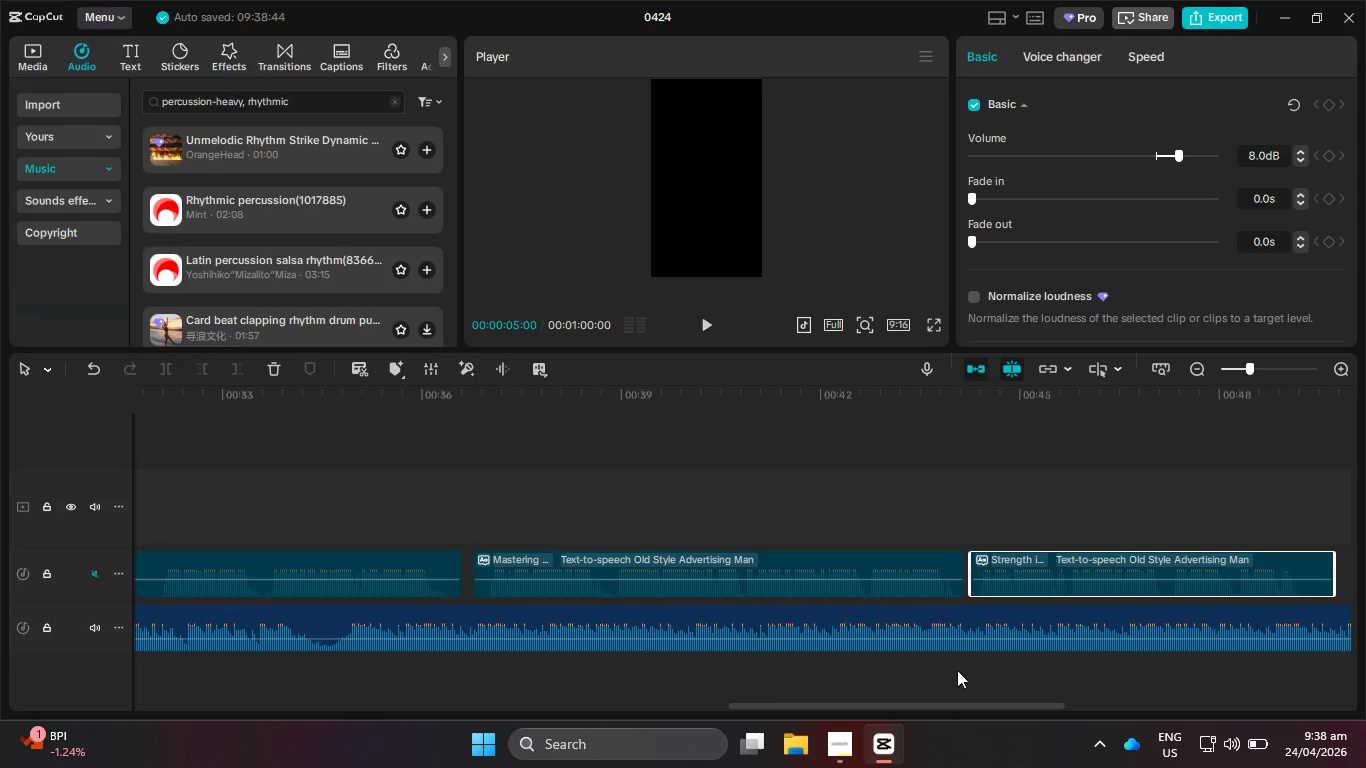 
left_click_drag(start_coordinate=[941, 707], to_coordinate=[1143, 687])
 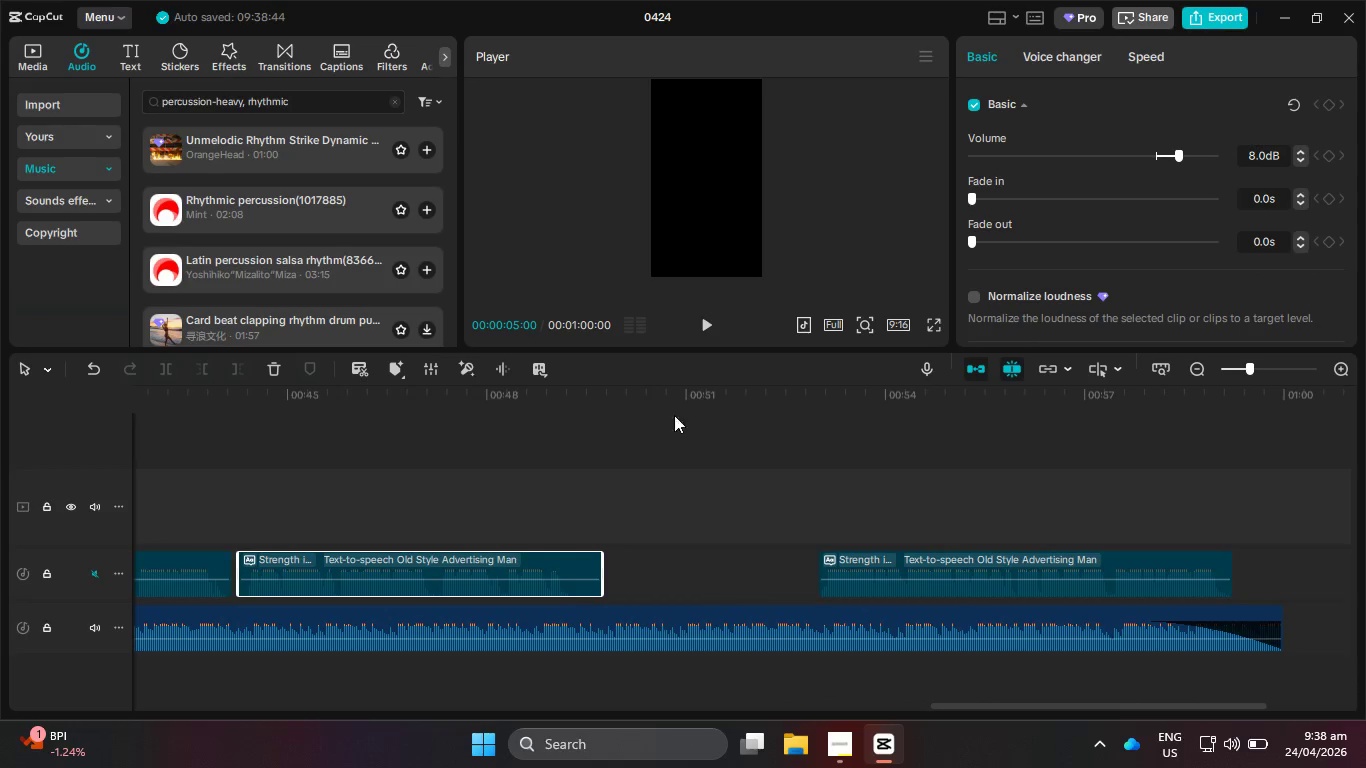 
left_click_drag(start_coordinate=[650, 401], to_coordinate=[936, 439])
 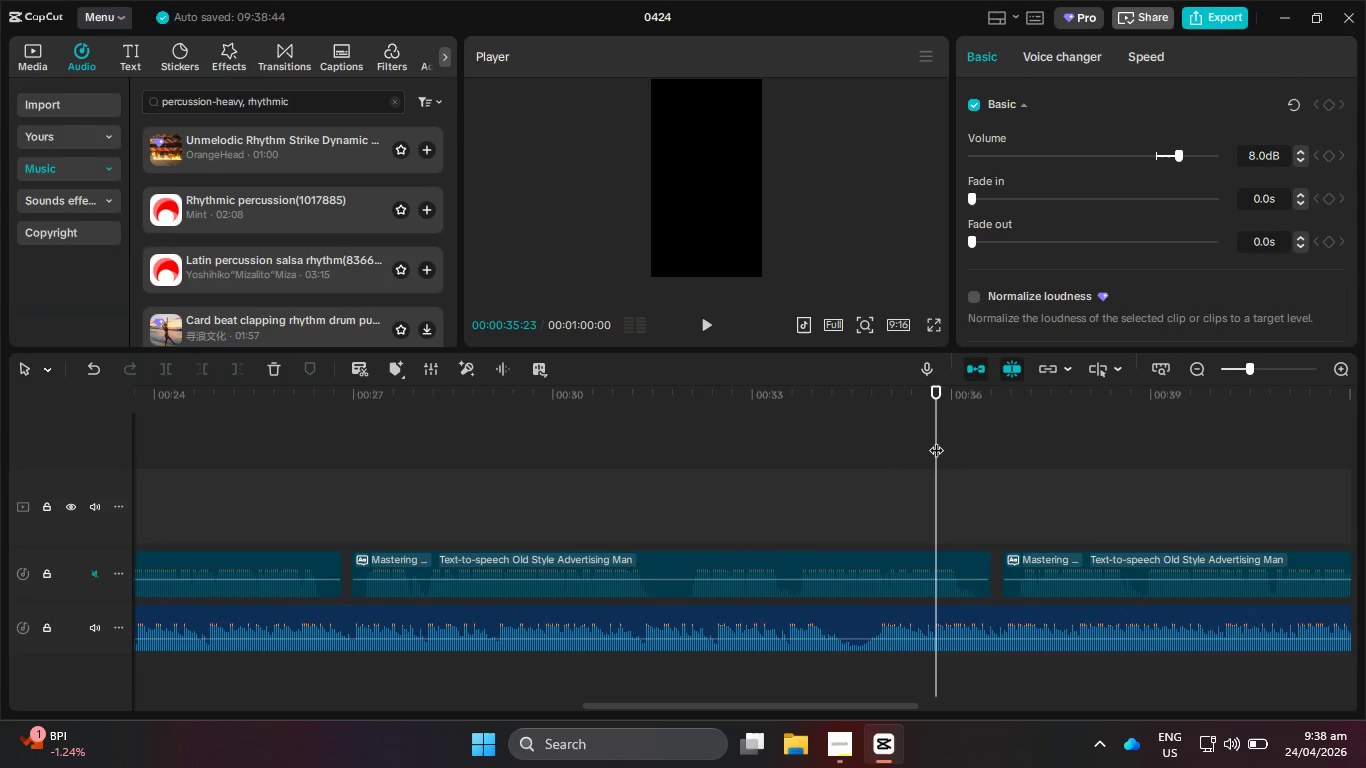 
hold_key(key=ArrowRight, duration=1.52)
 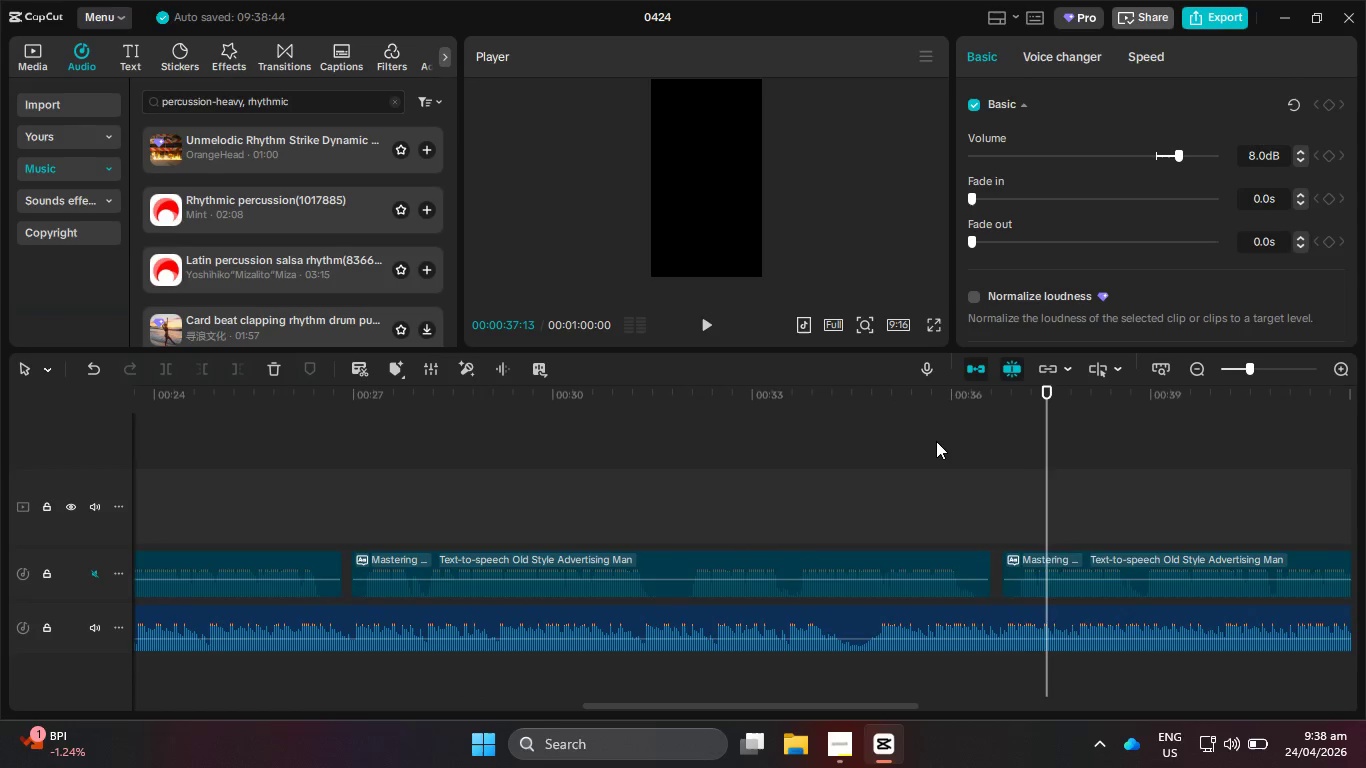 
hold_key(key=ArrowRight, duration=1.51)
 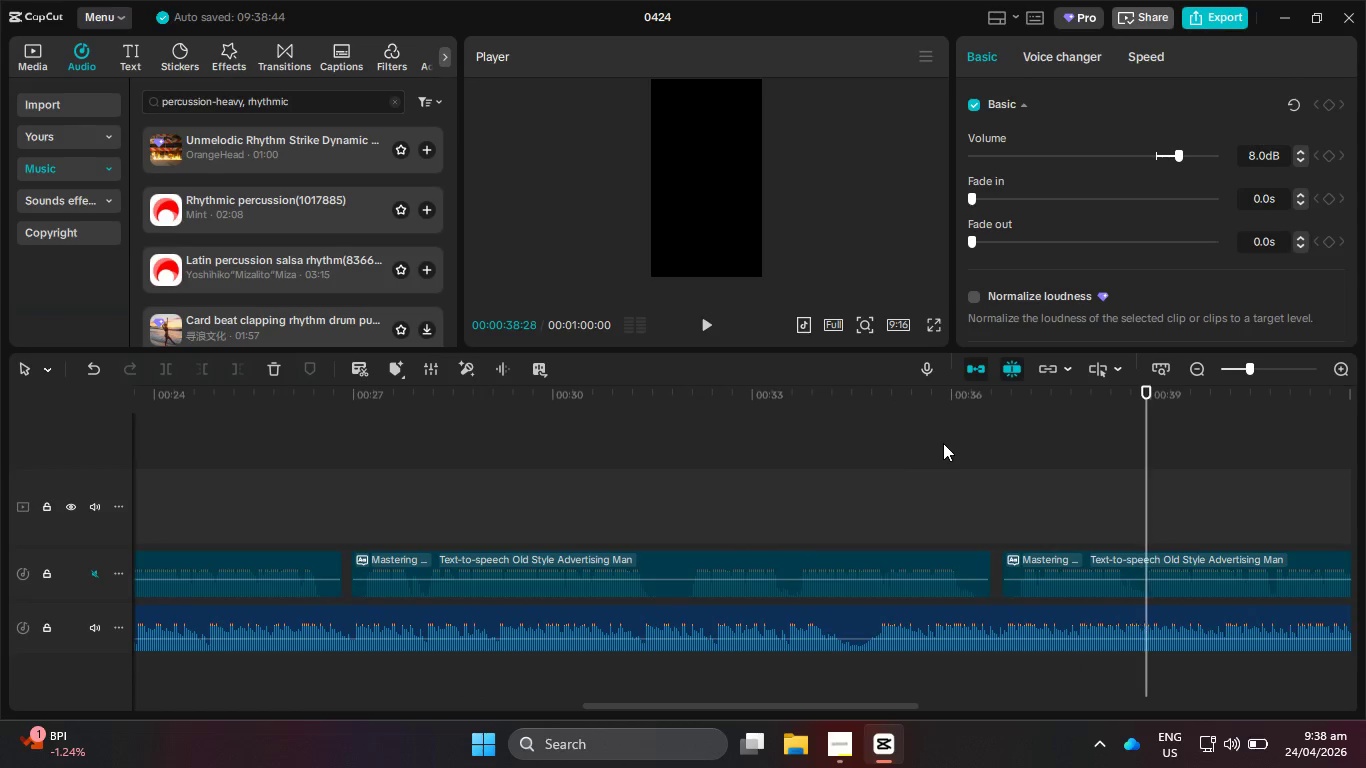 
hold_key(key=ArrowRight, duration=1.5)
 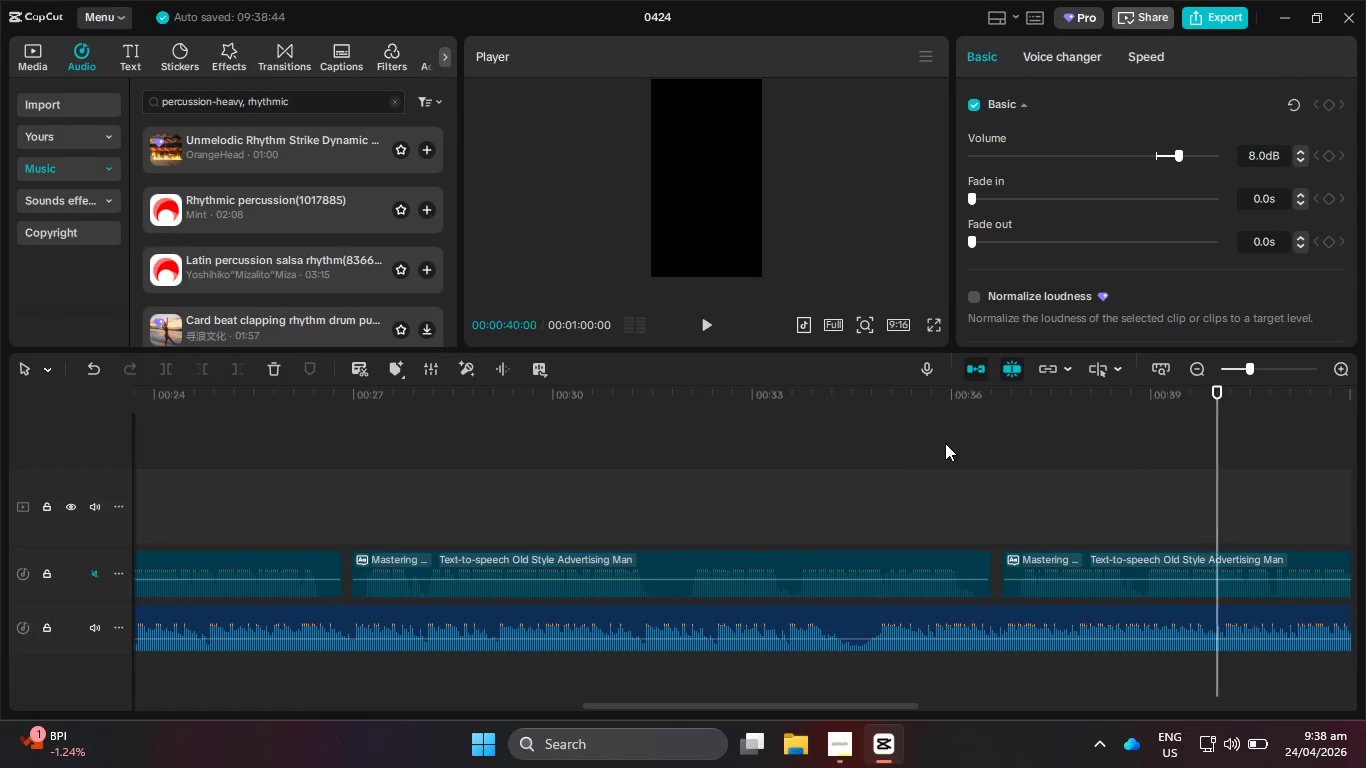 
key(ArrowRight)
 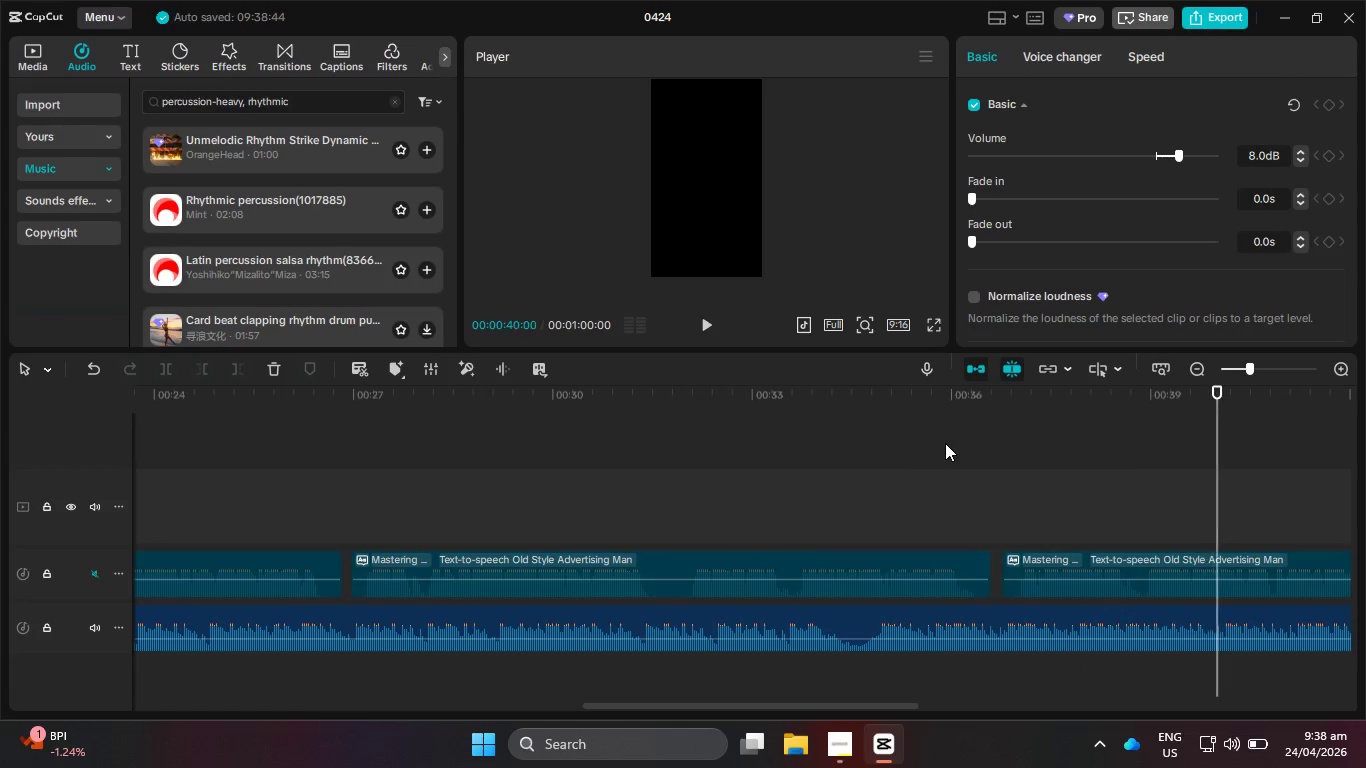 
key(ArrowRight)
 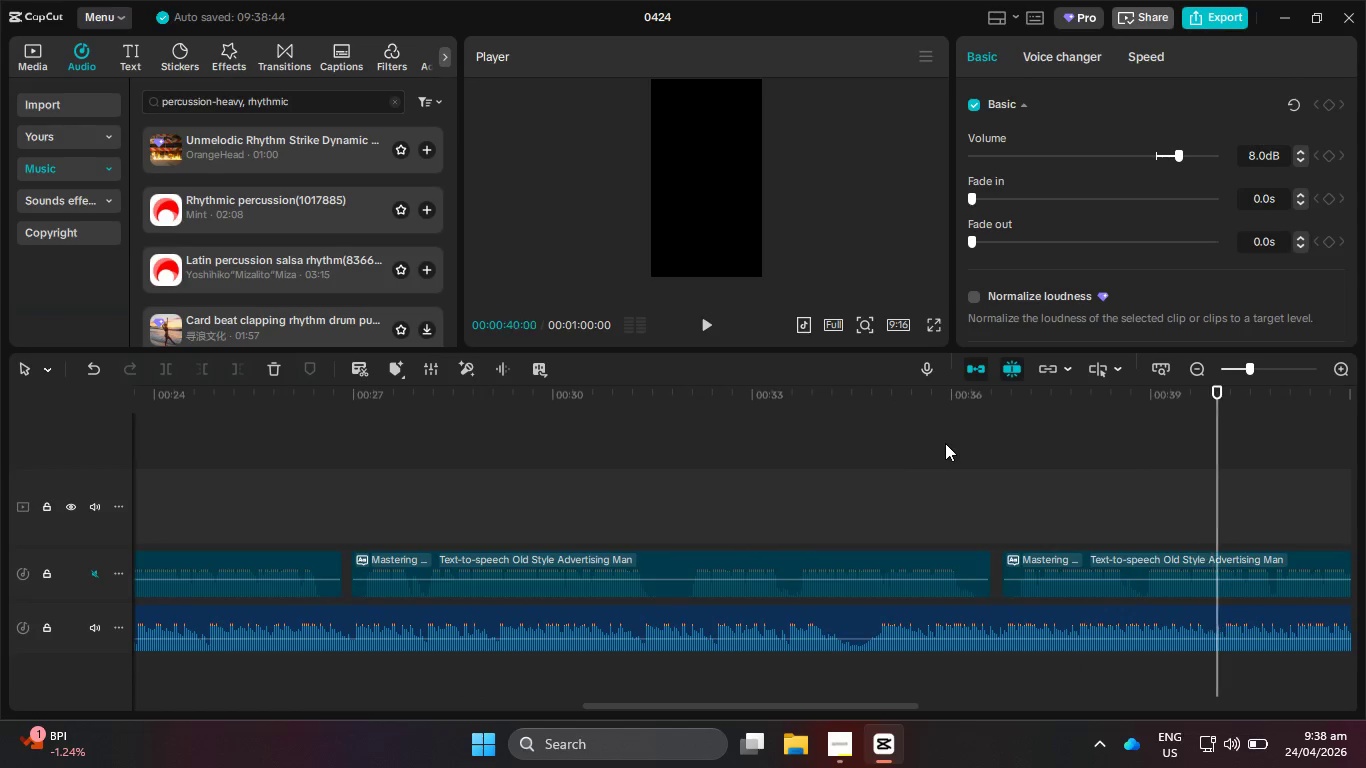 
key(ArrowRight)
 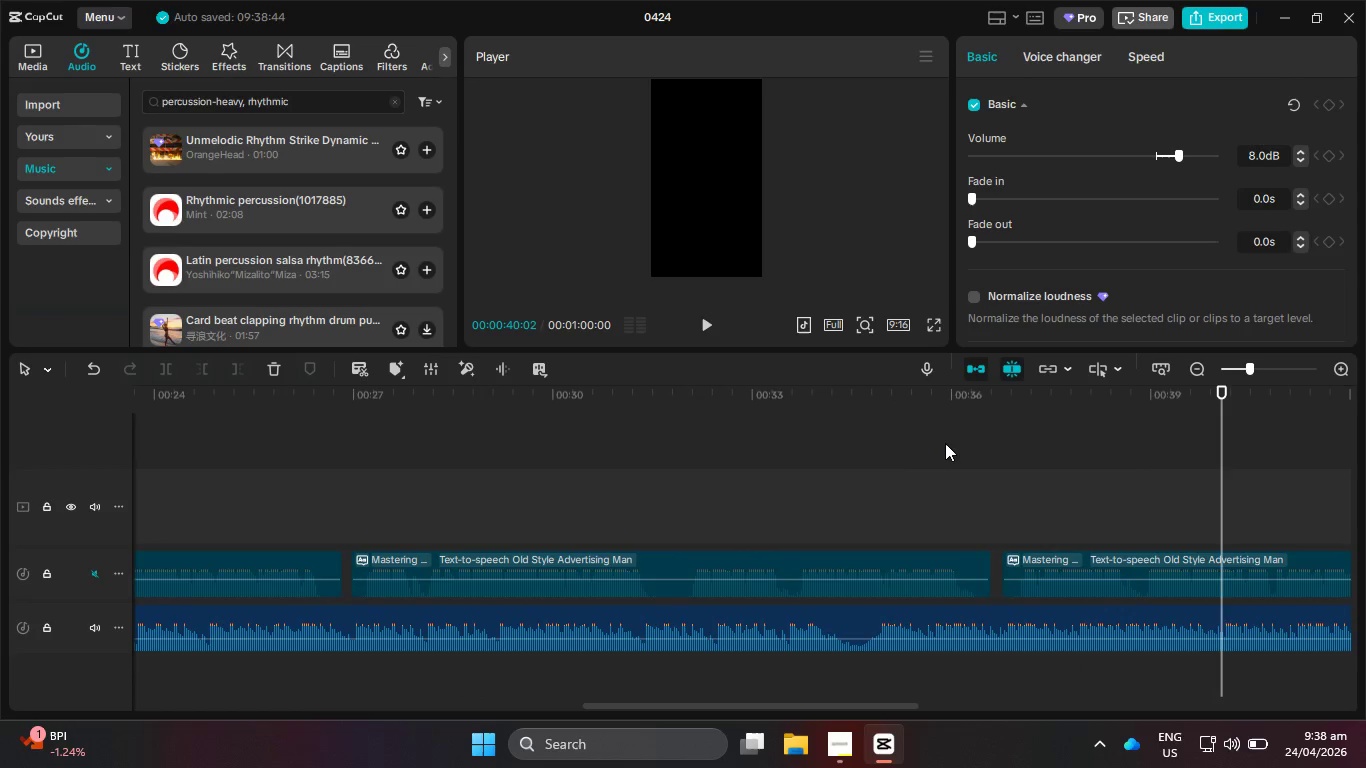 
key(ArrowRight)
 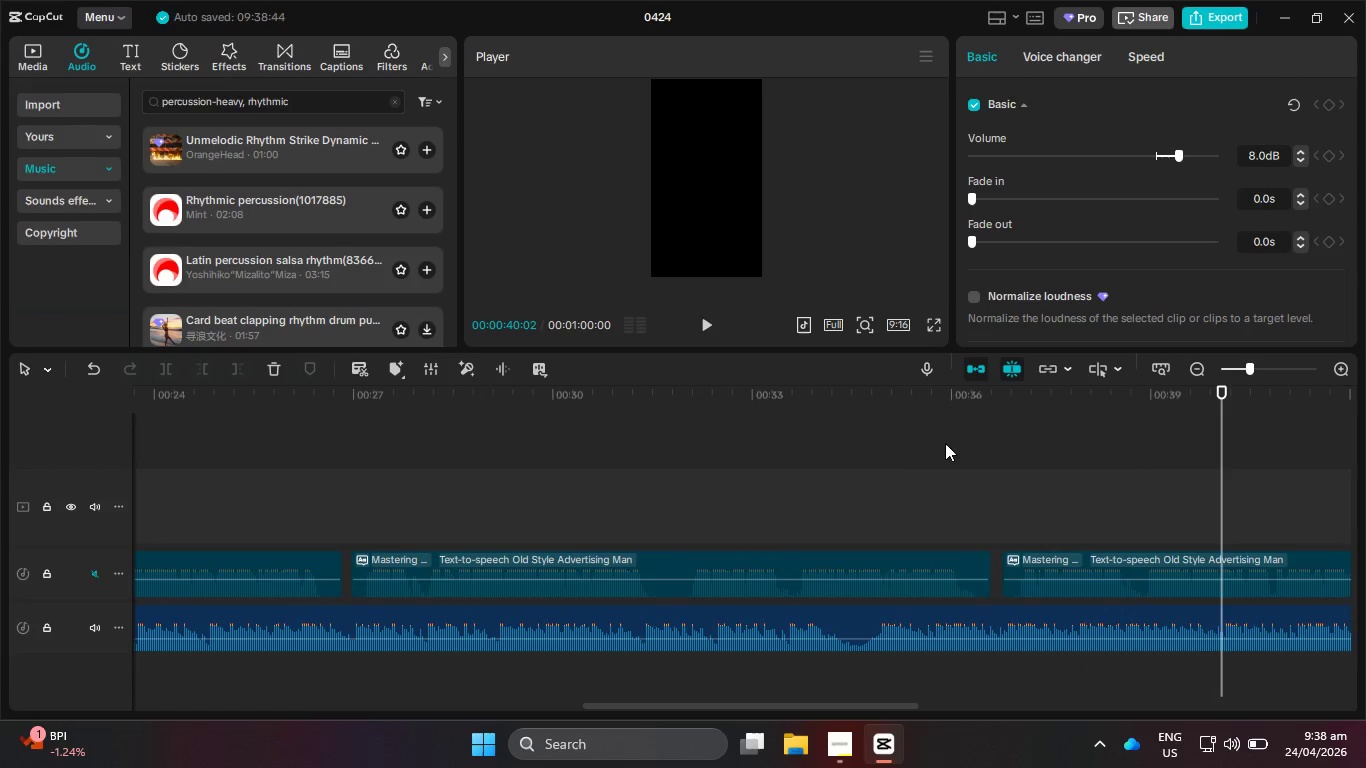 
key(ArrowRight)
 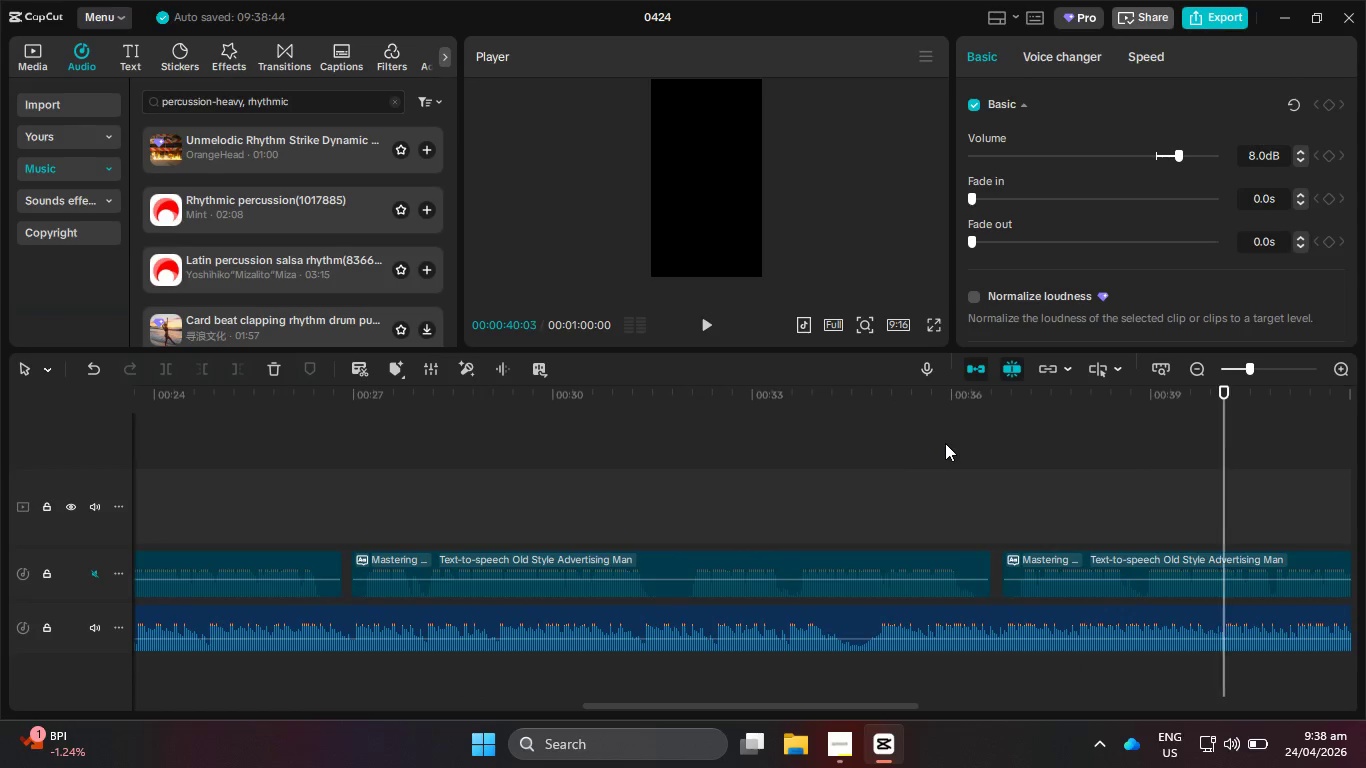 
key(ArrowRight)
 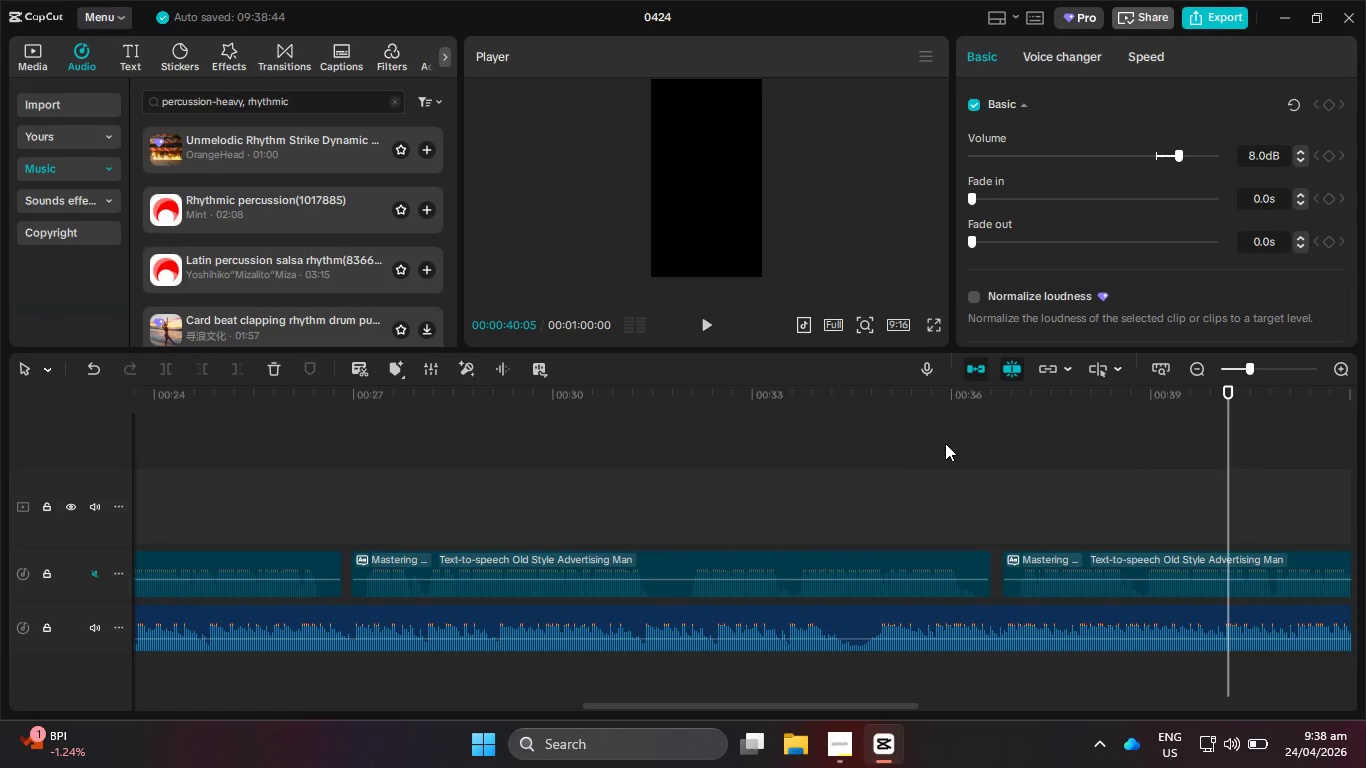 
key(ArrowLeft)
 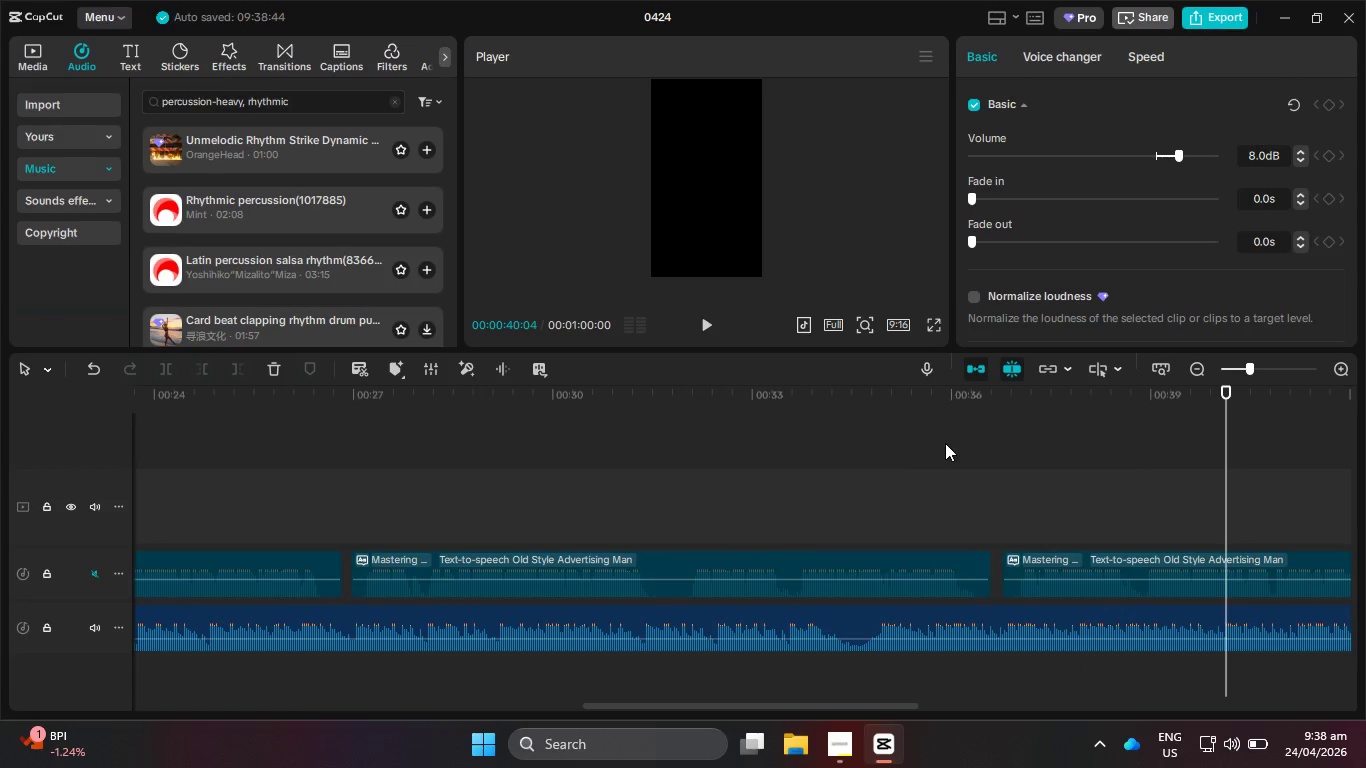 
key(ArrowLeft)
 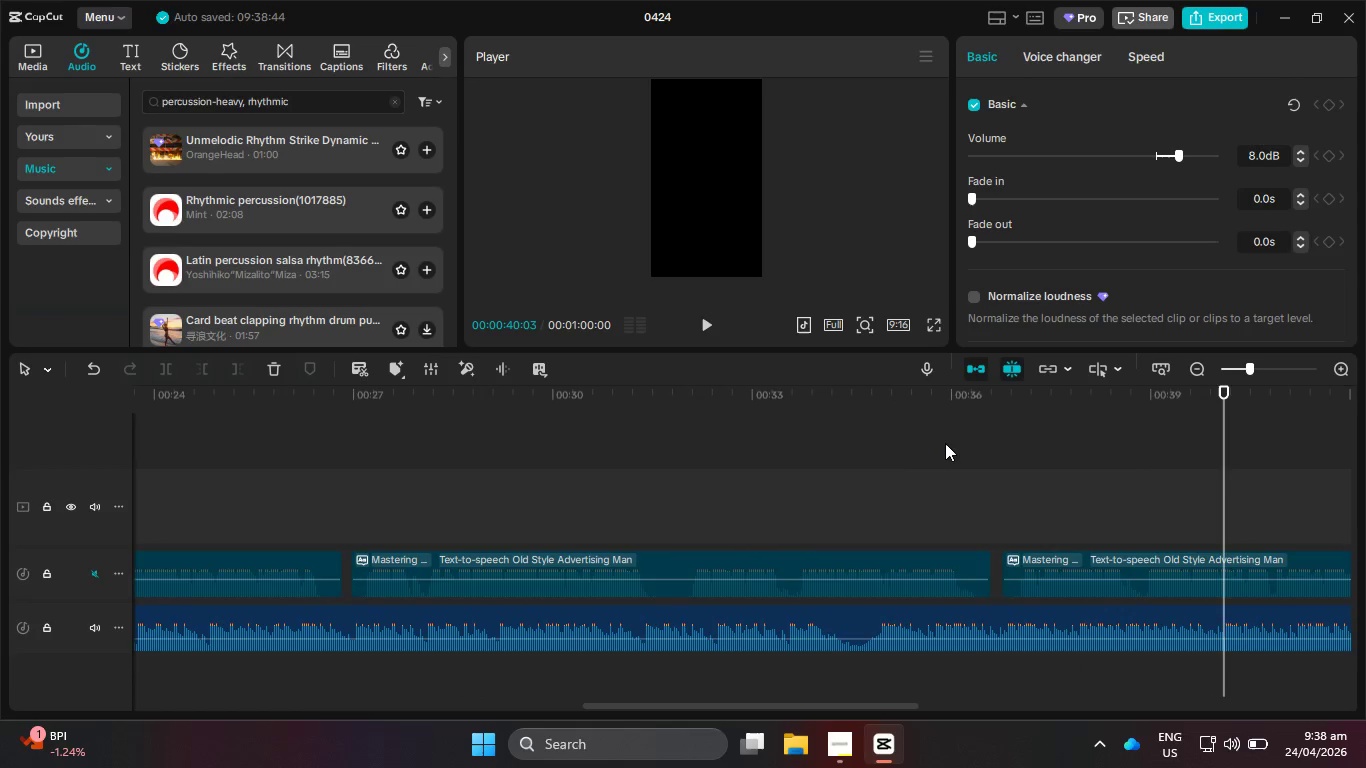 
key(ArrowLeft)
 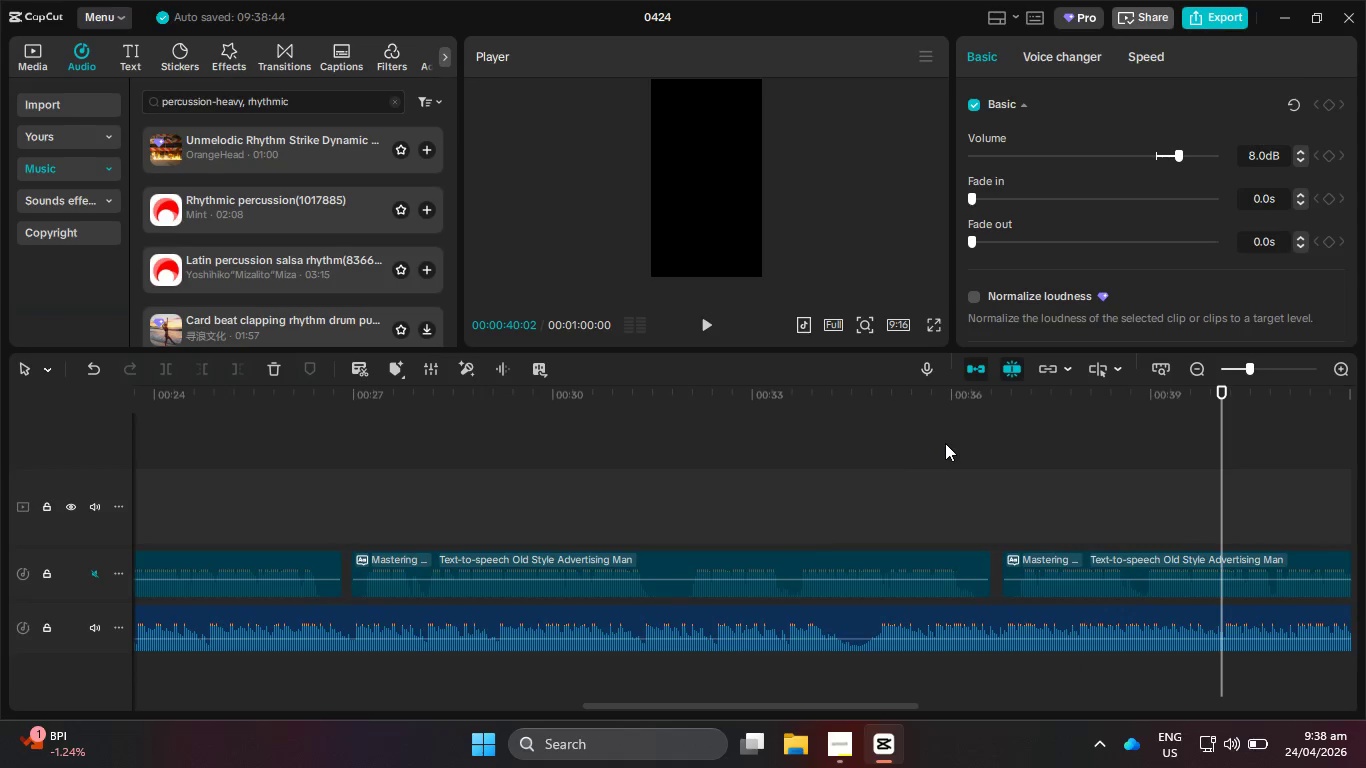 
key(ArrowLeft)
 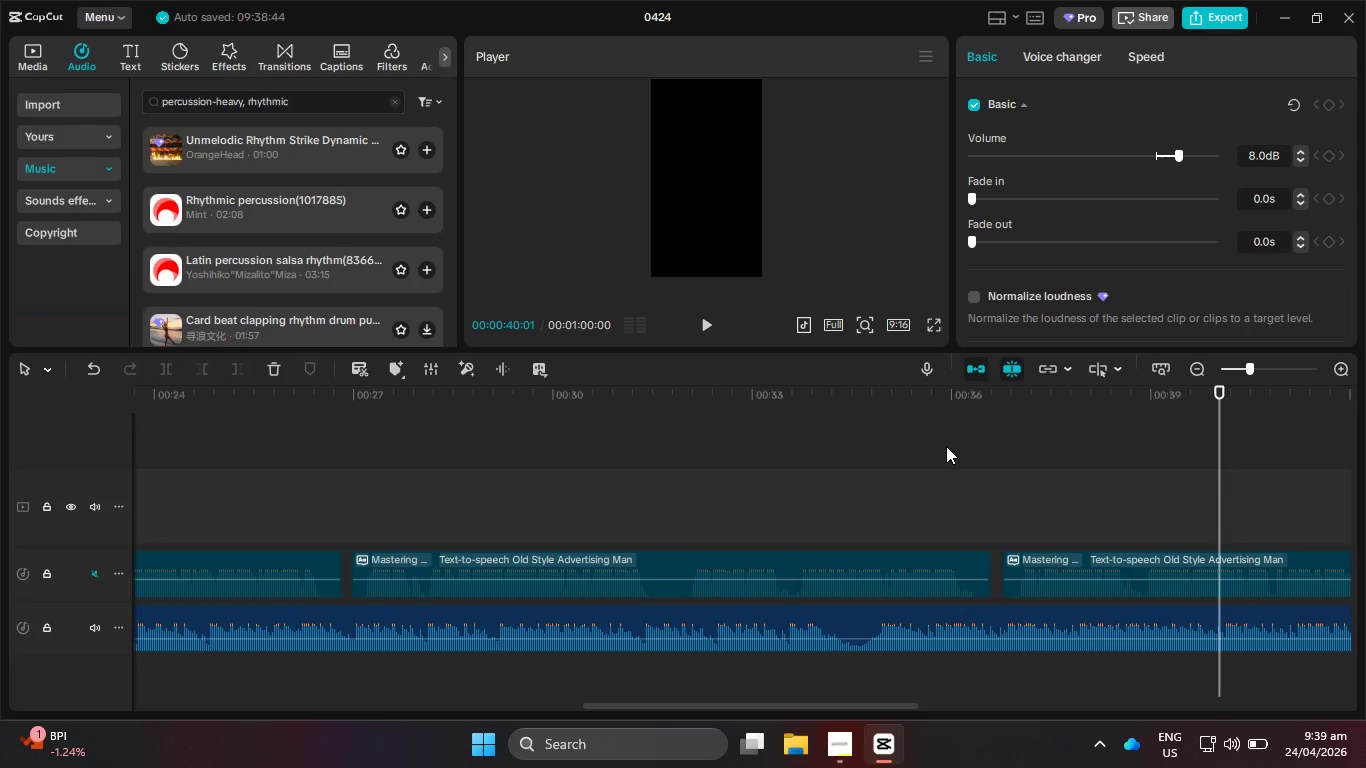 
key(ArrowLeft)
 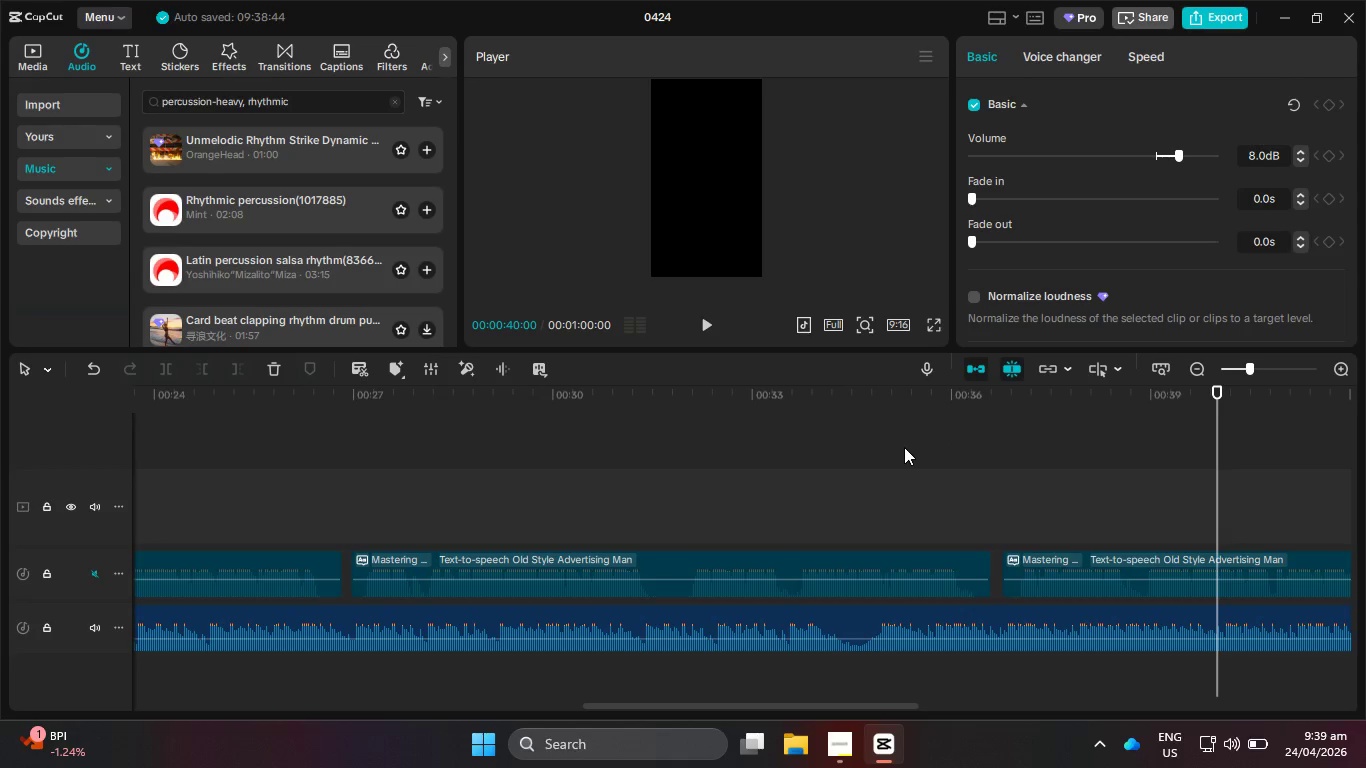 
hold_key(key=ControlLeft, duration=1.11)
scroll: coordinate [903, 451], scroll_direction: down, amount: 14.0
 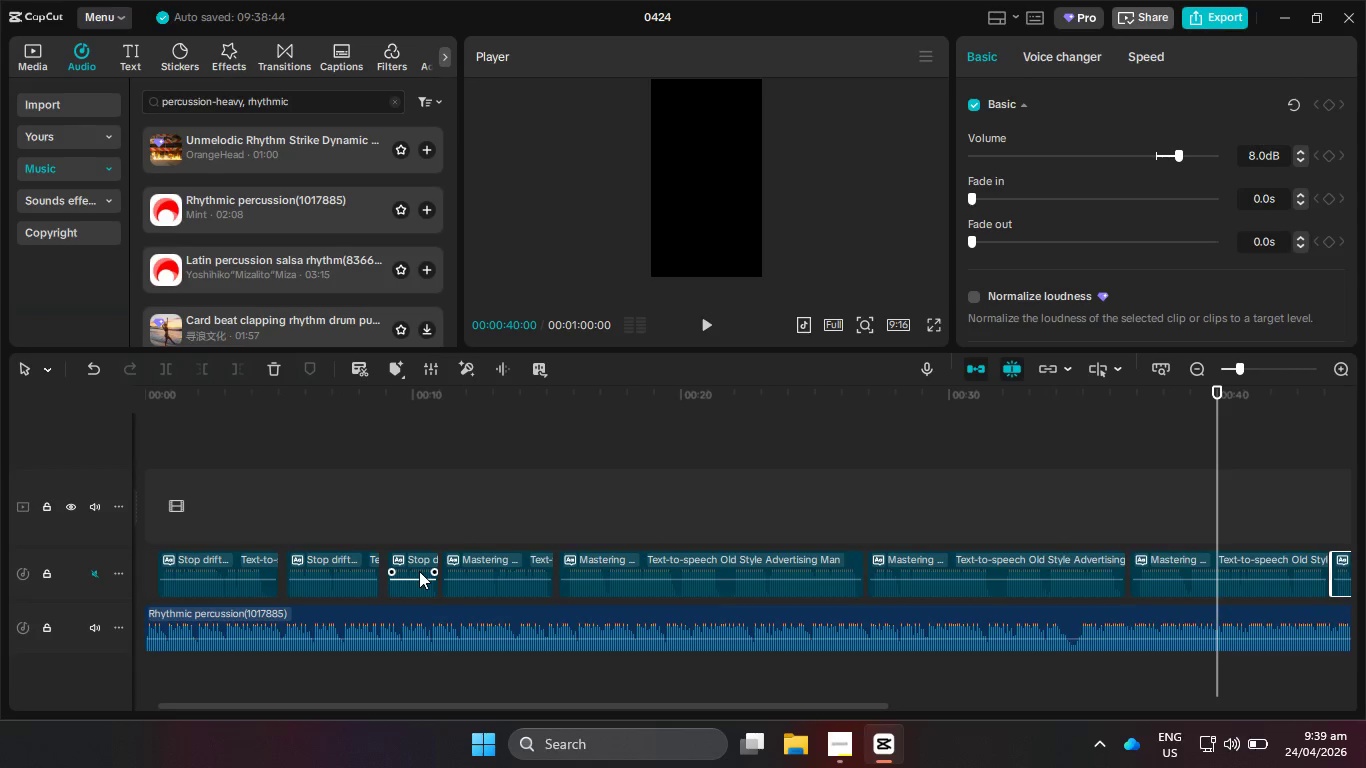 
left_click_drag(start_coordinate=[416, 566], to_coordinate=[404, 567])
 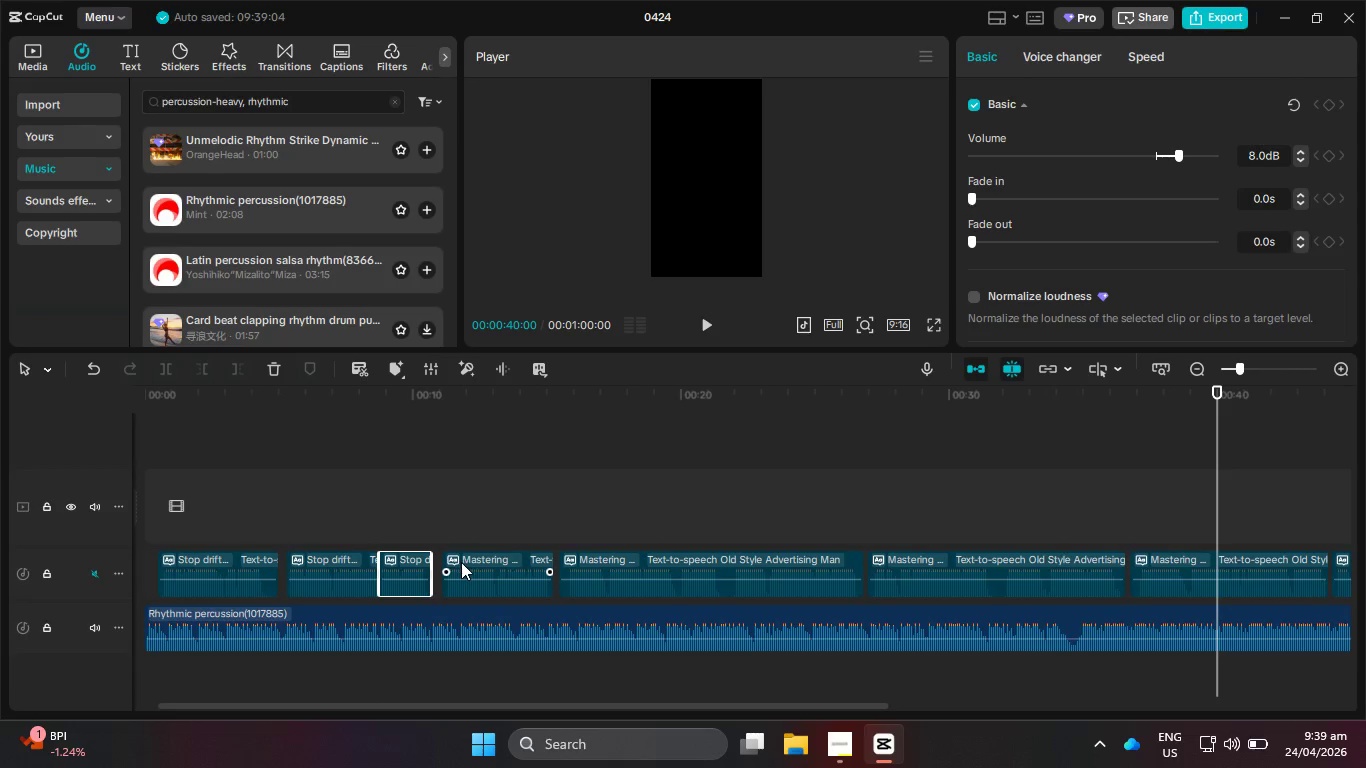 
left_click_drag(start_coordinate=[461, 562], to_coordinate=[448, 562])
 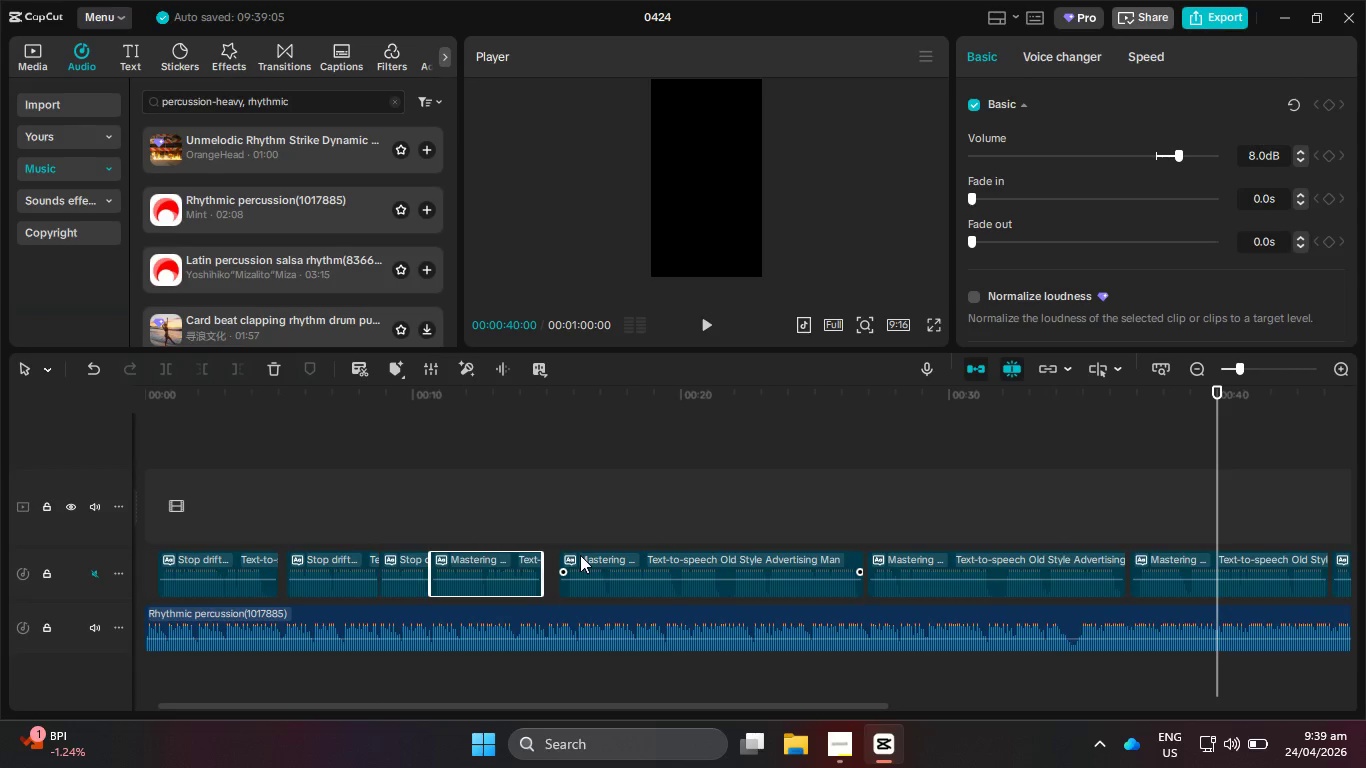 
left_click_drag(start_coordinate=[580, 555], to_coordinate=[564, 558])
 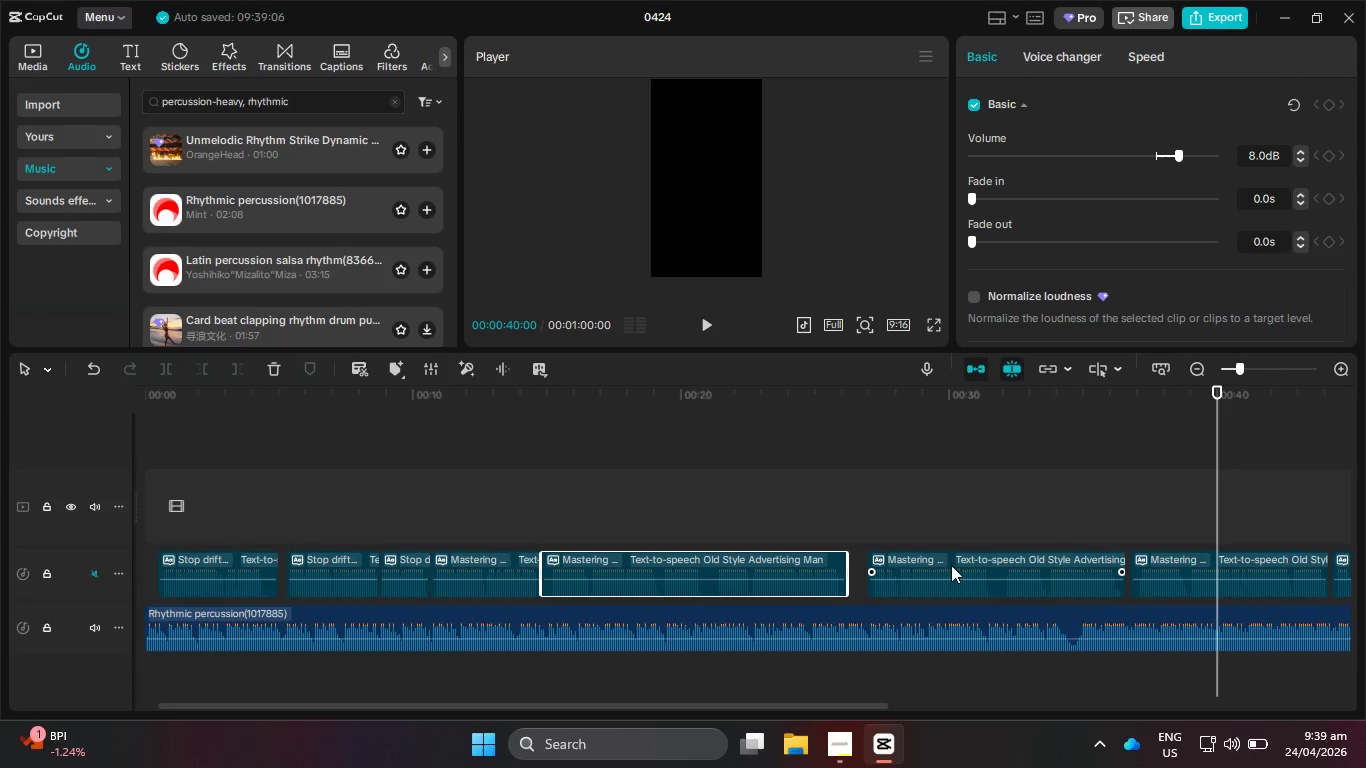 
left_click_drag(start_coordinate=[954, 563], to_coordinate=[934, 563])
 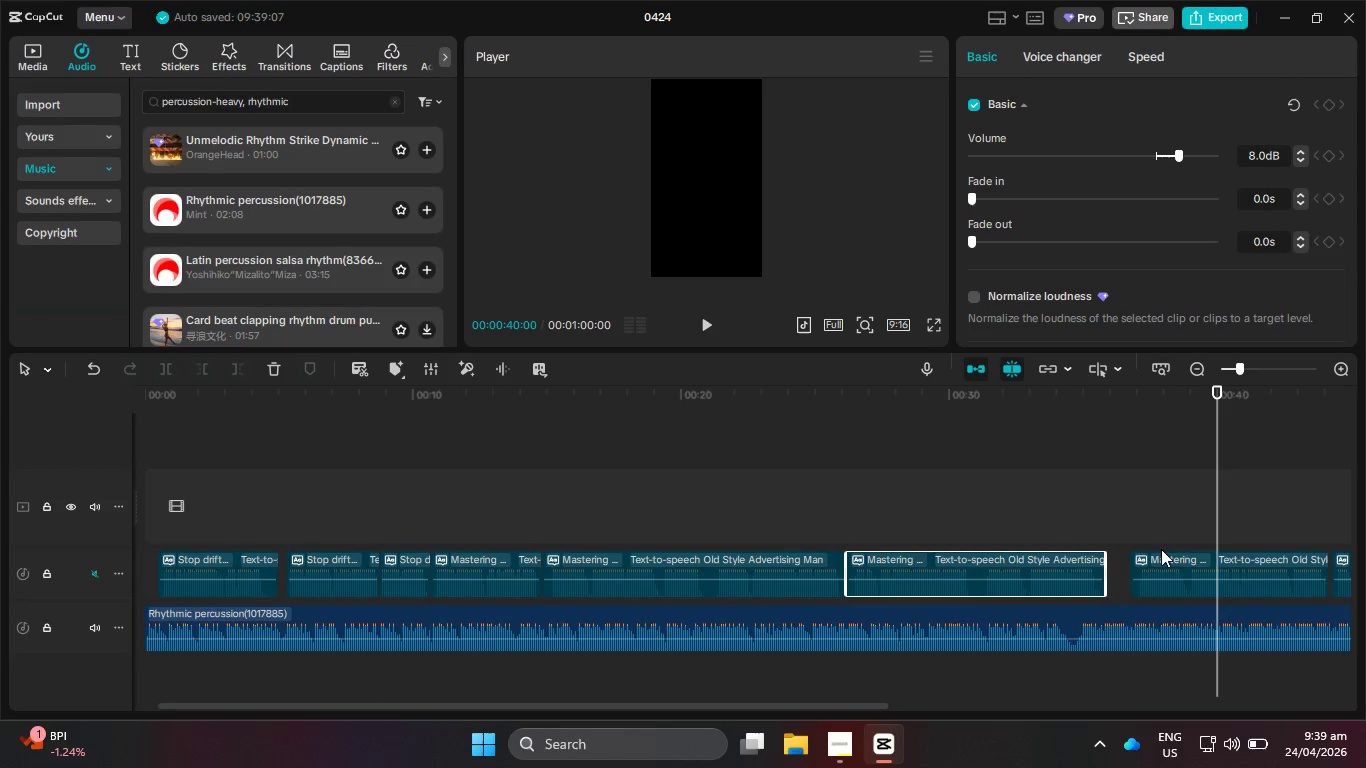 
left_click([1164, 552])
 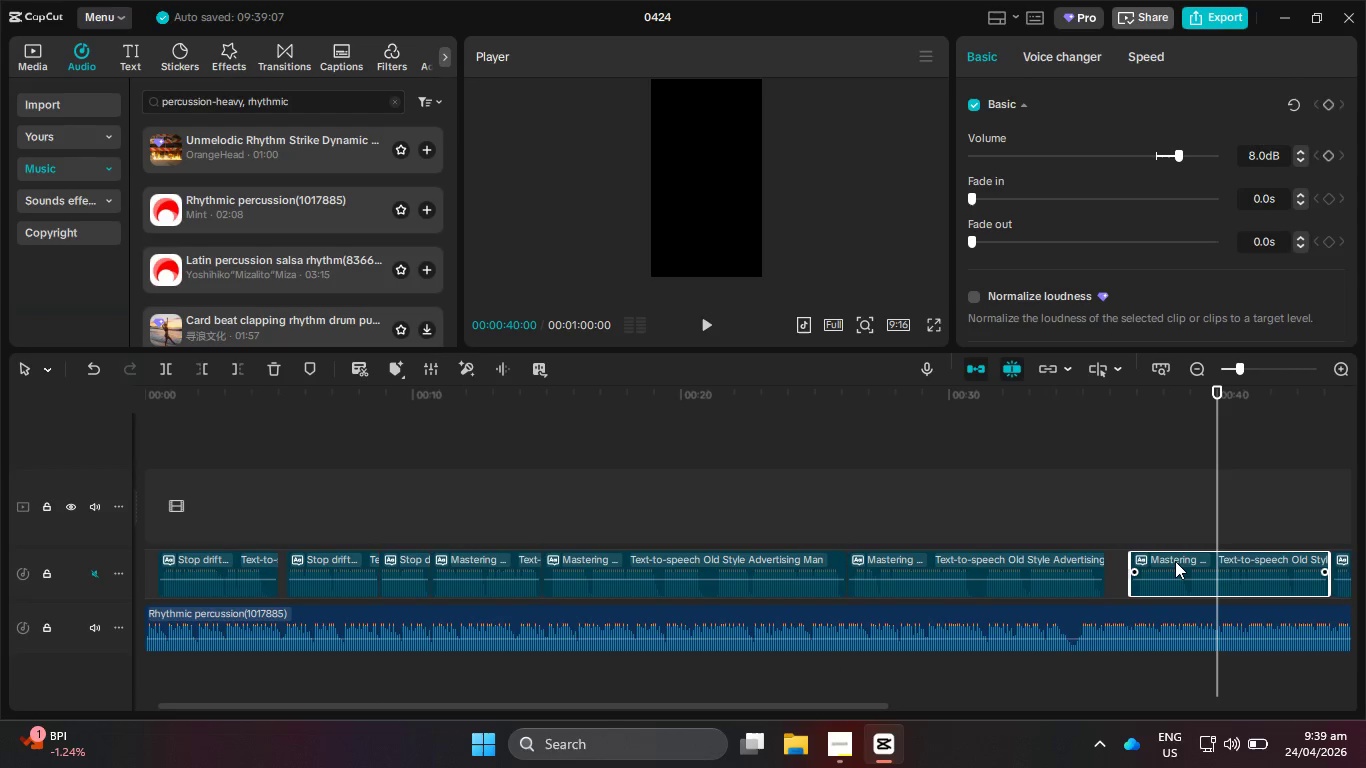 
left_click_drag(start_coordinate=[1175, 561], to_coordinate=[1150, 563])
 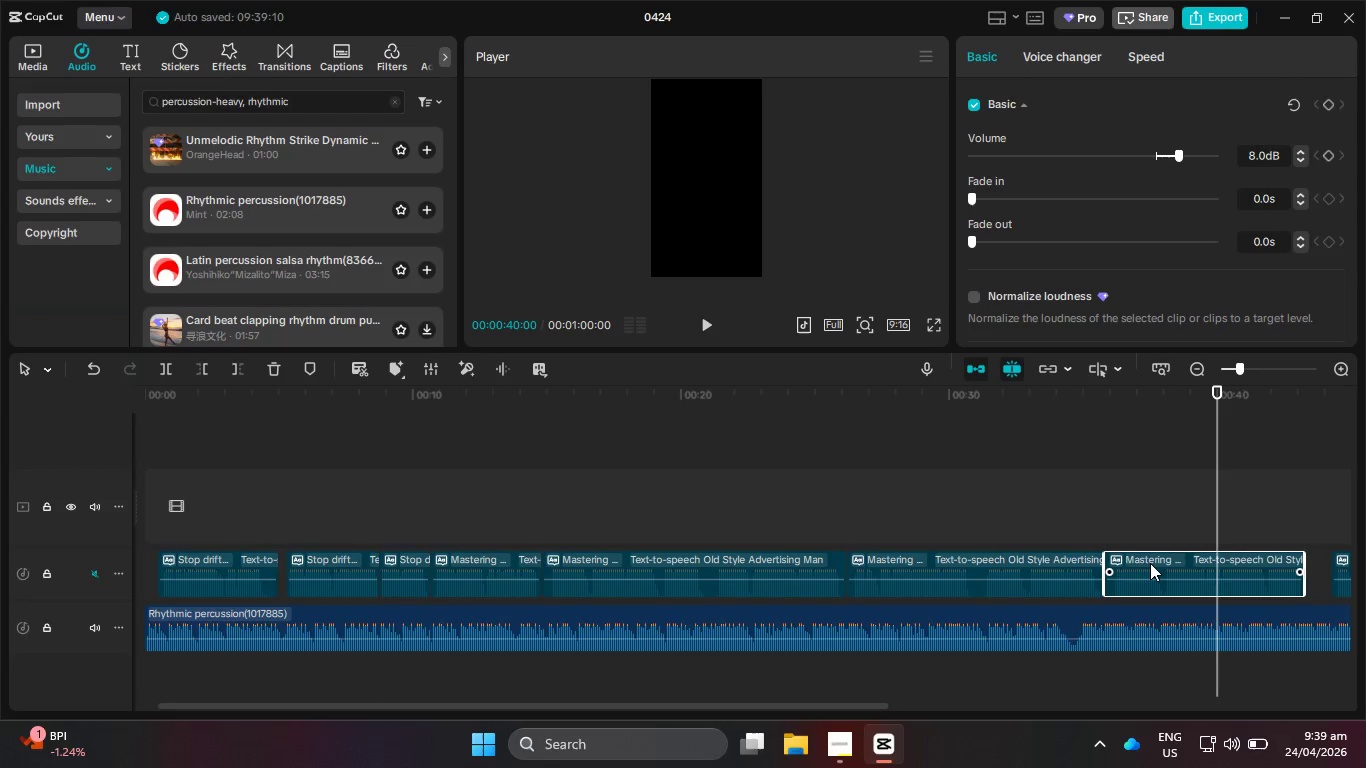 
hold_key(key=ControlLeft, duration=2.92)
scroll: coordinate [1153, 567], scroll_direction: down, amount: 6.0
 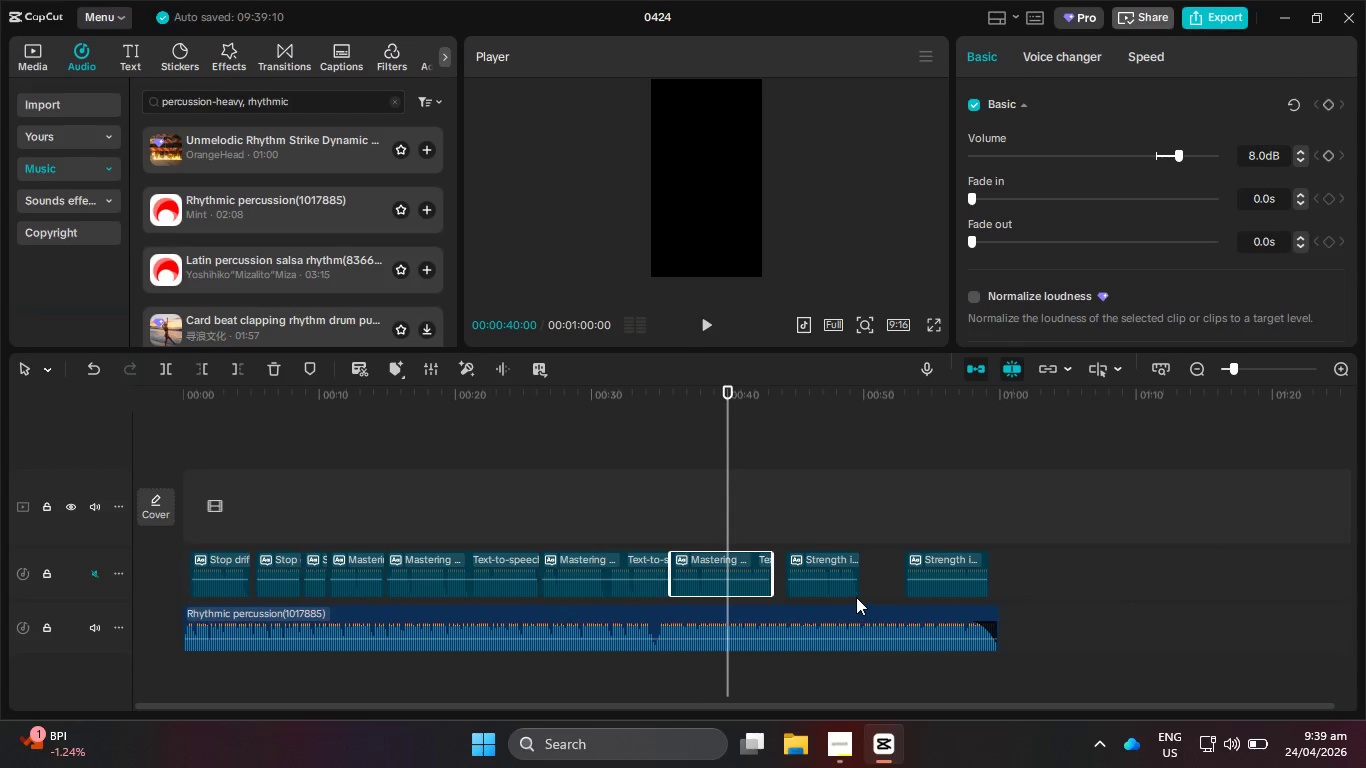 
scroll: coordinate [884, 539], scroll_direction: up, amount: 19.0
 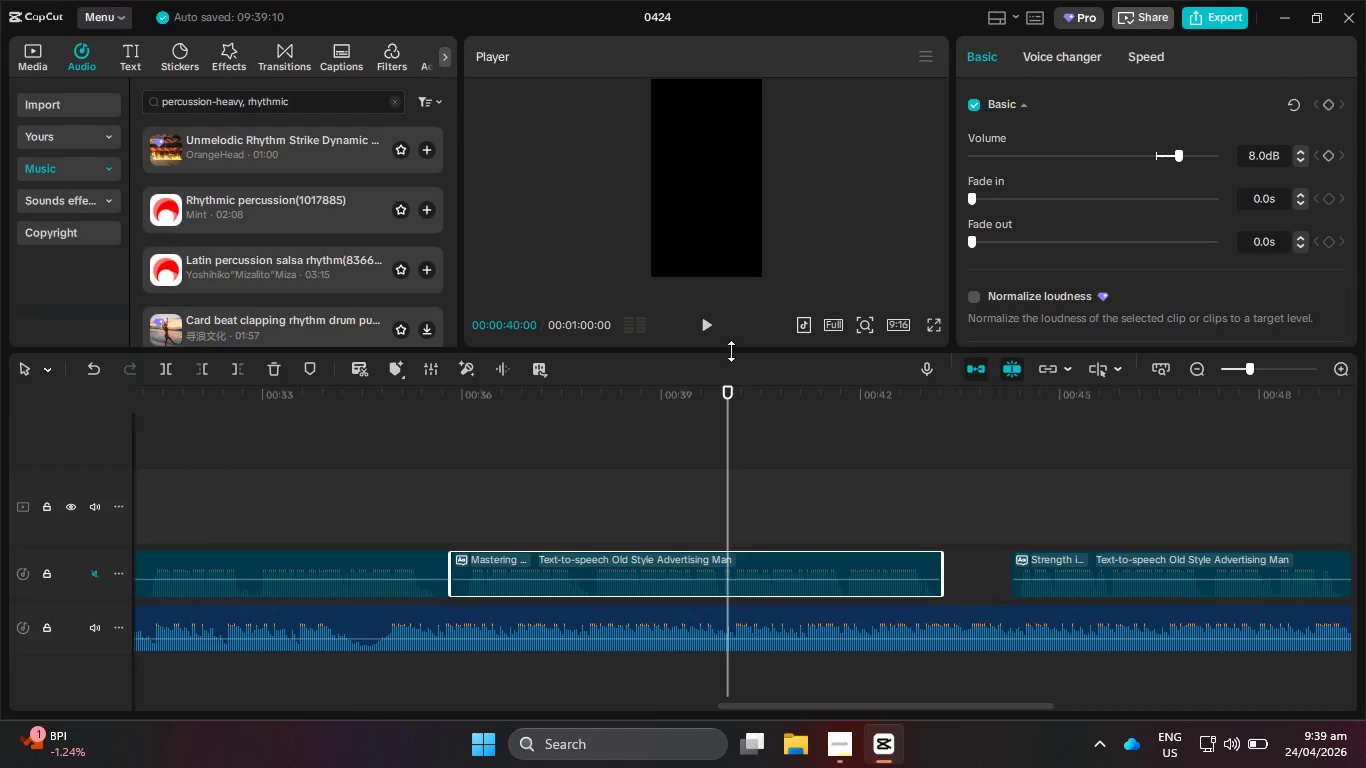 
left_click([717, 331])
 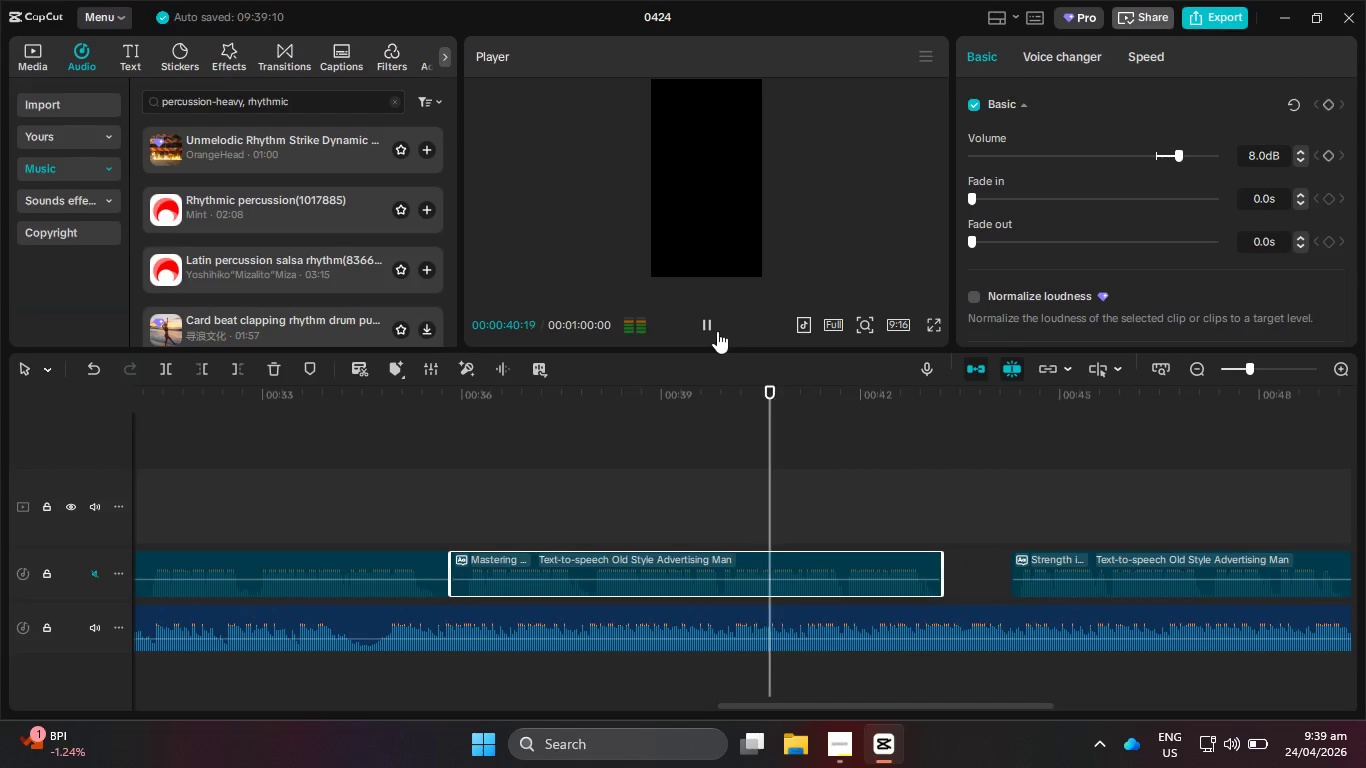 
left_click([717, 331])
 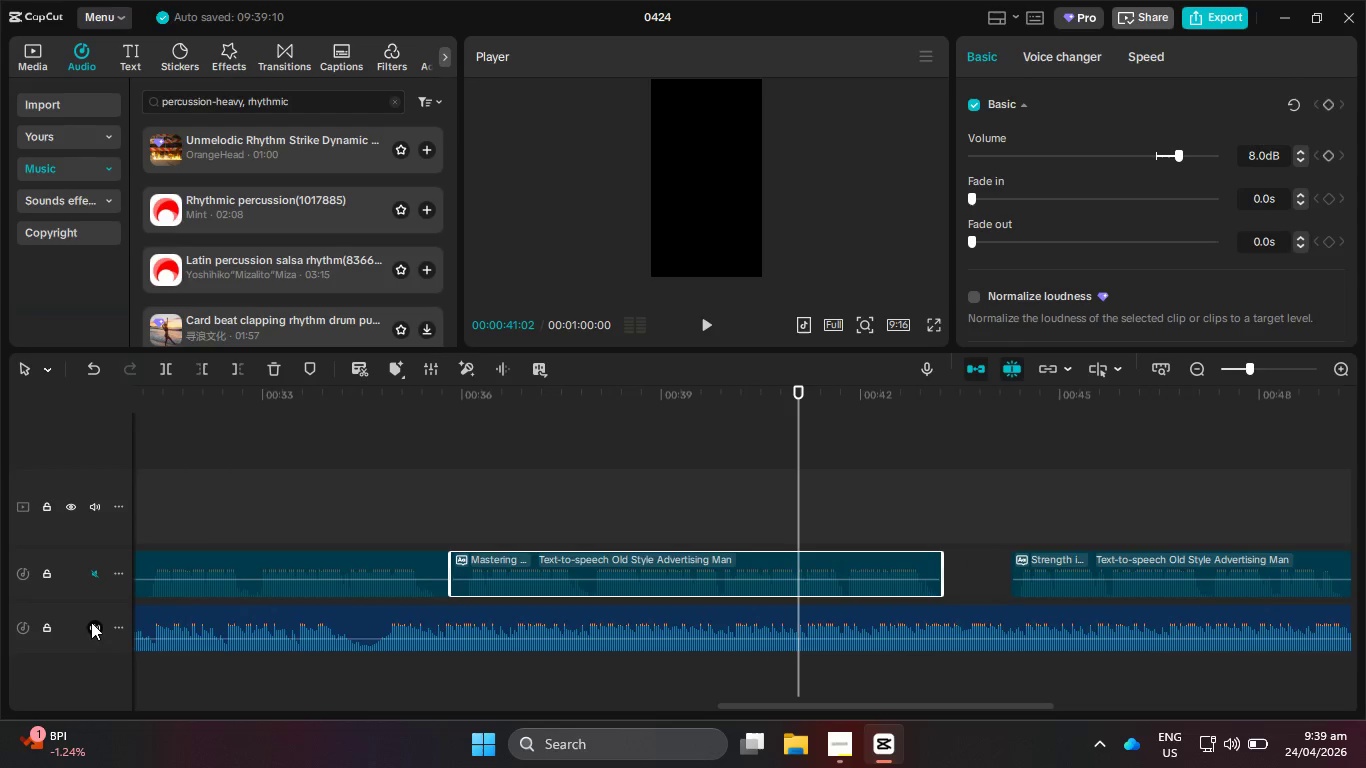 
double_click([94, 577])
 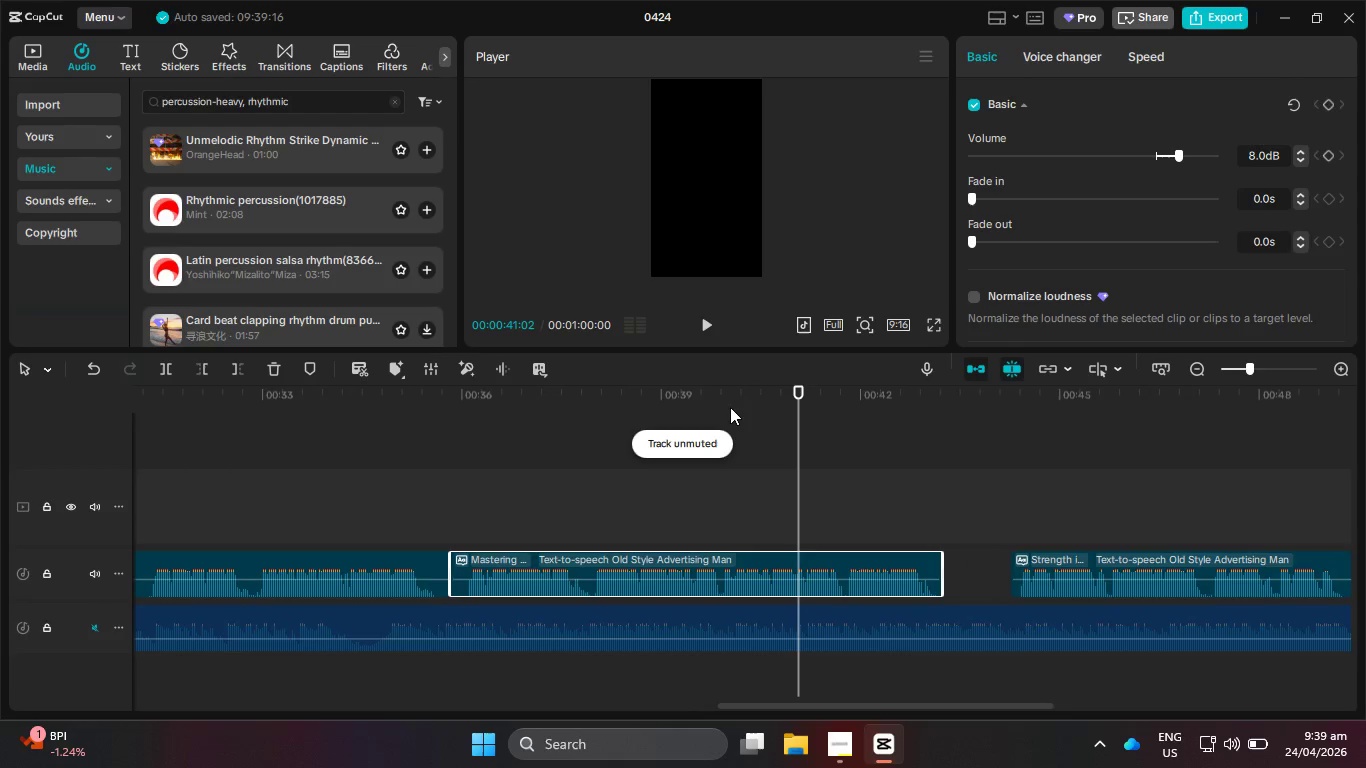 
left_click_drag(start_coordinate=[729, 402], to_coordinate=[625, 414])
 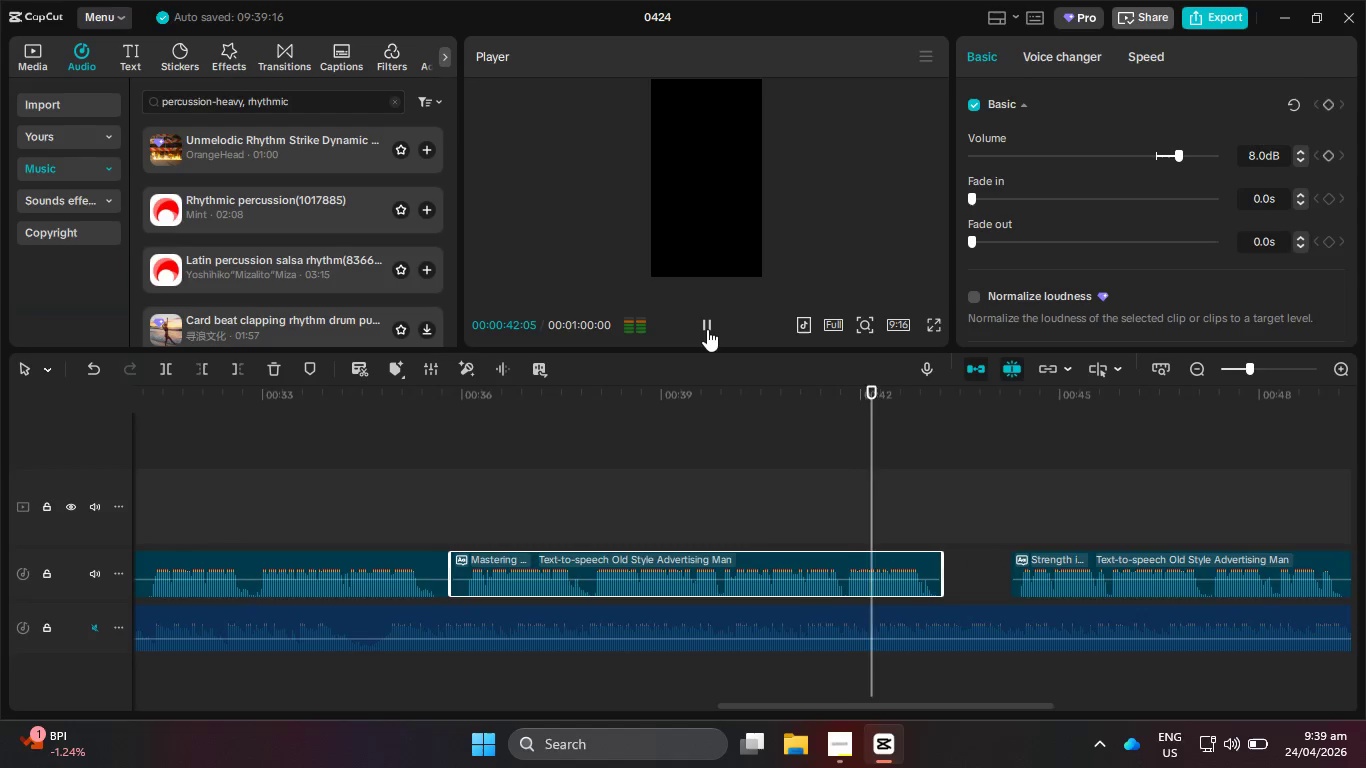 
wait(5.81)
 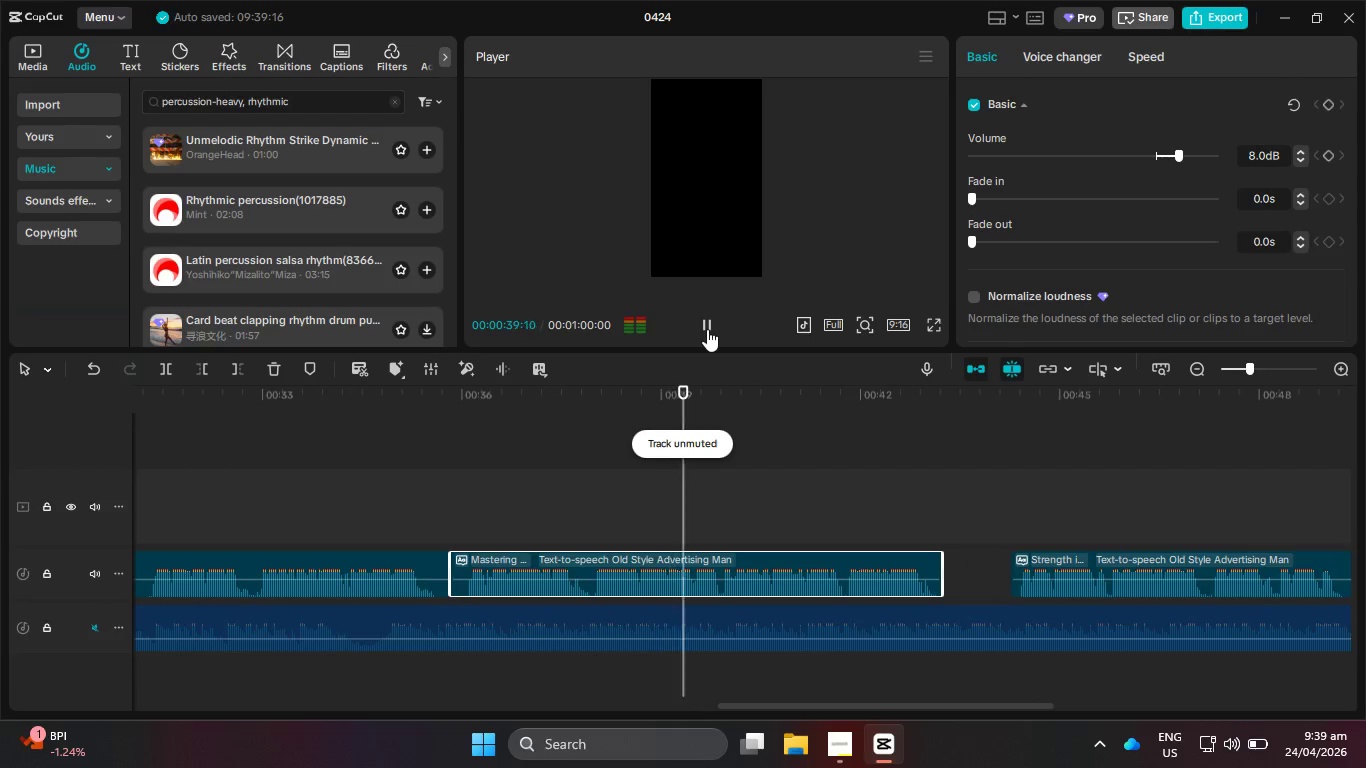 
double_click([707, 331])
 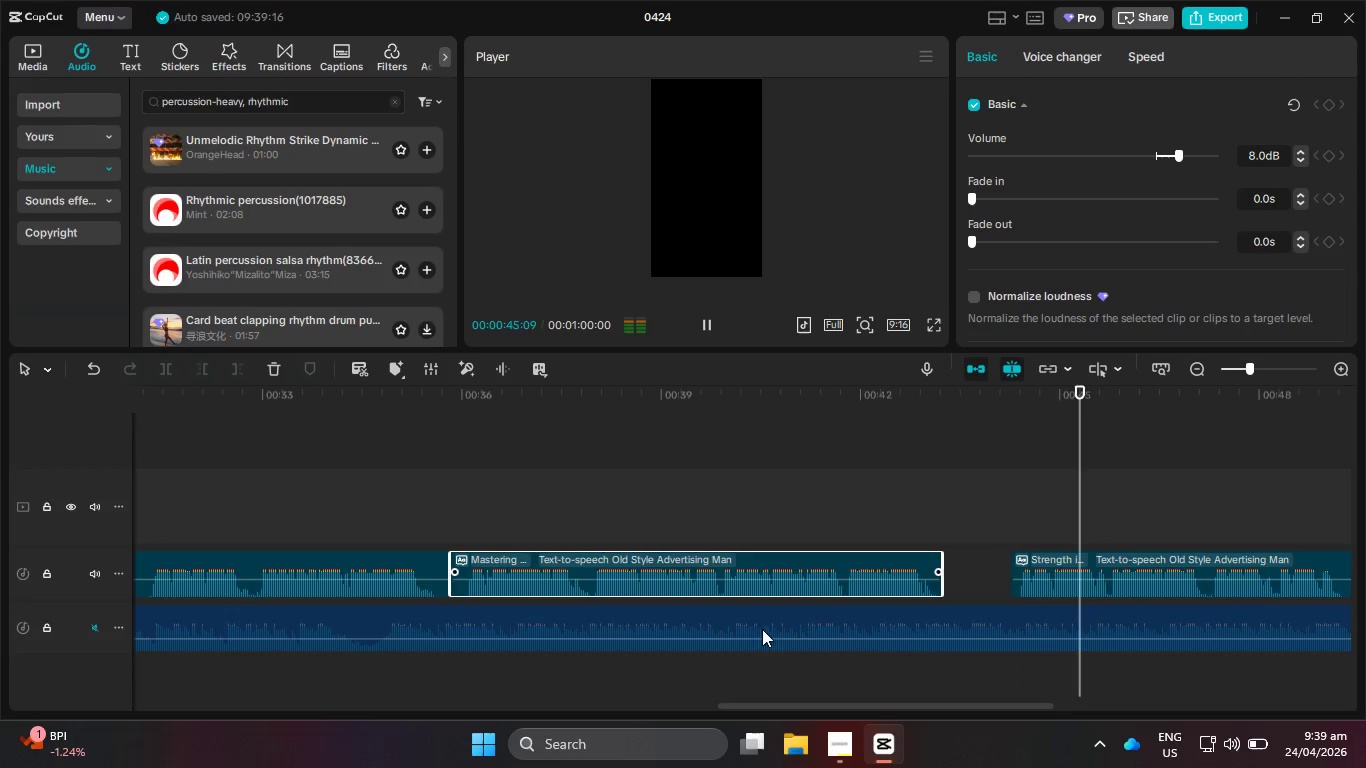 
left_click_drag(start_coordinate=[773, 703], to_coordinate=[898, 703])
 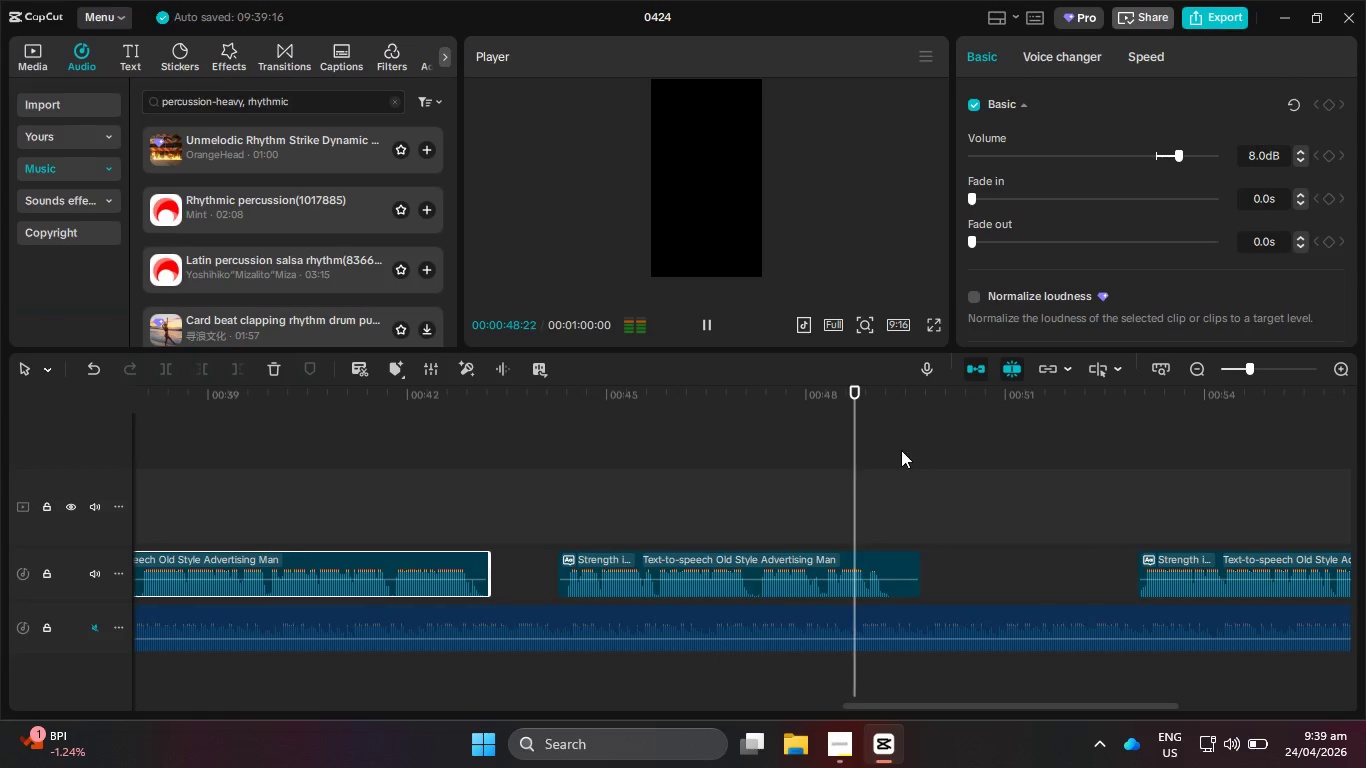 
left_click([708, 331])
 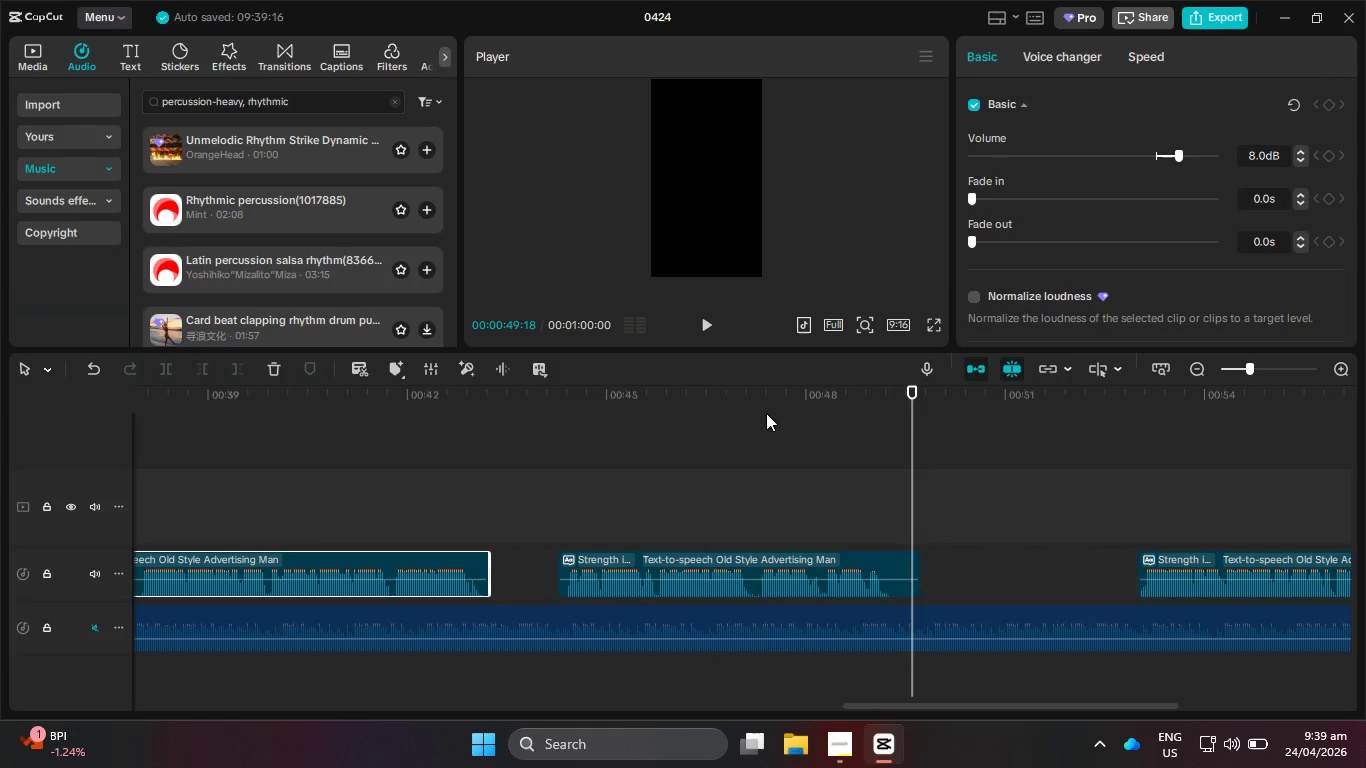 
left_click_drag(start_coordinate=[769, 419], to_coordinate=[750, 416])
 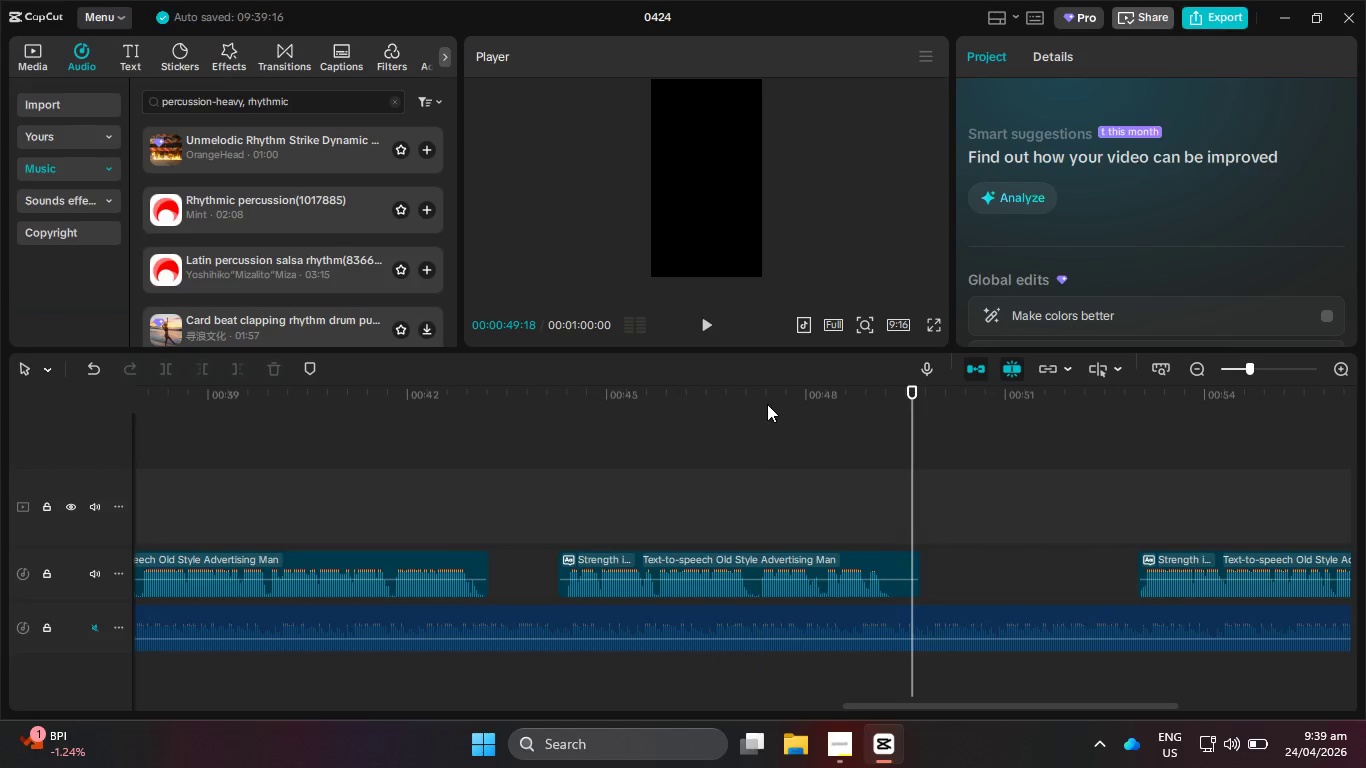 
left_click_drag(start_coordinate=[767, 404], to_coordinate=[760, 403])
 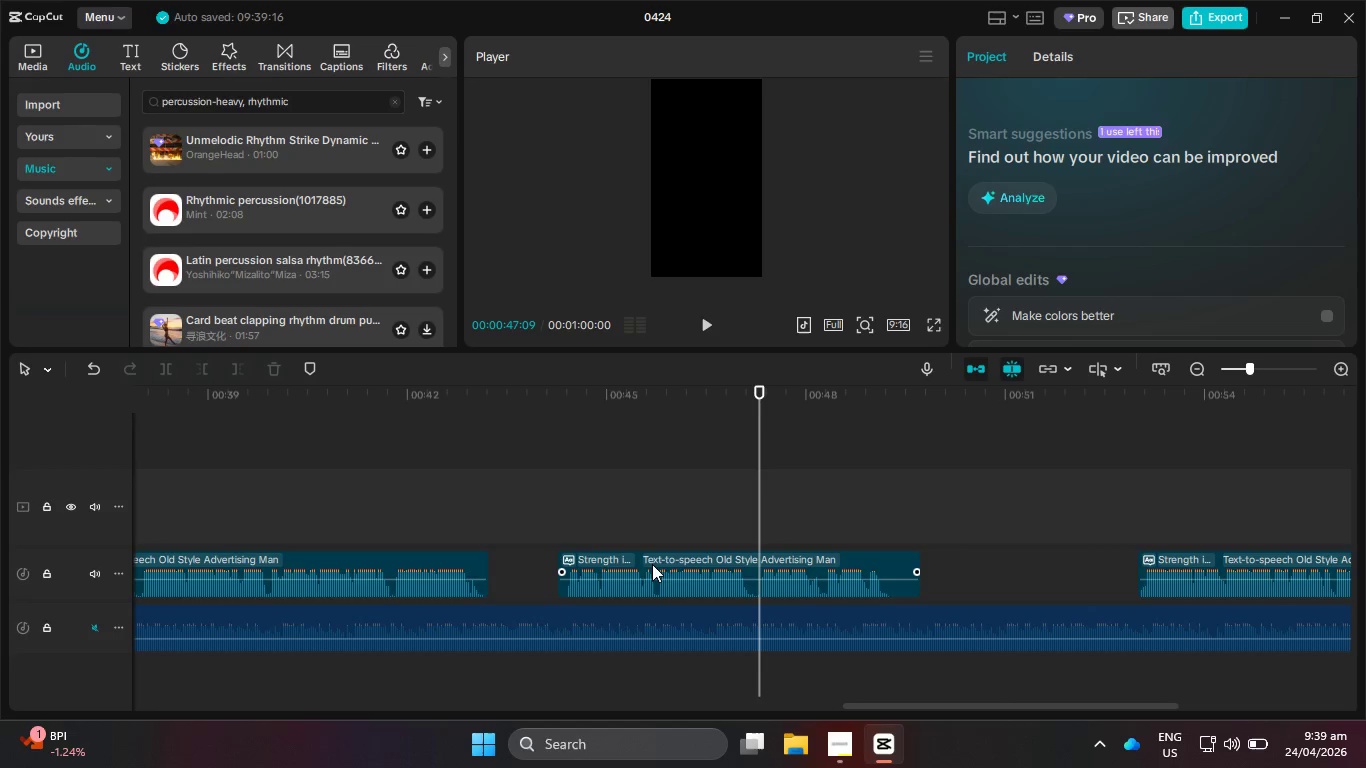 
left_click([650, 566])
 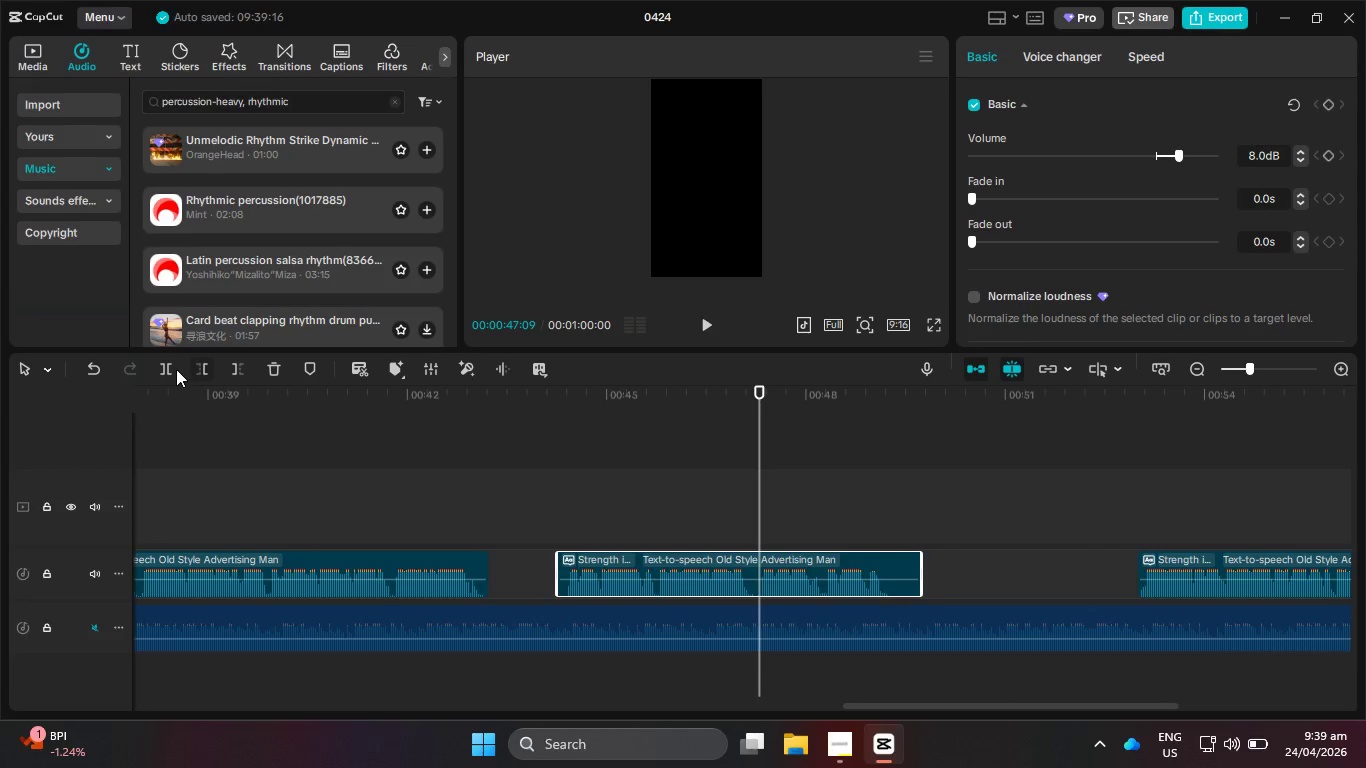 
left_click([163, 364])
 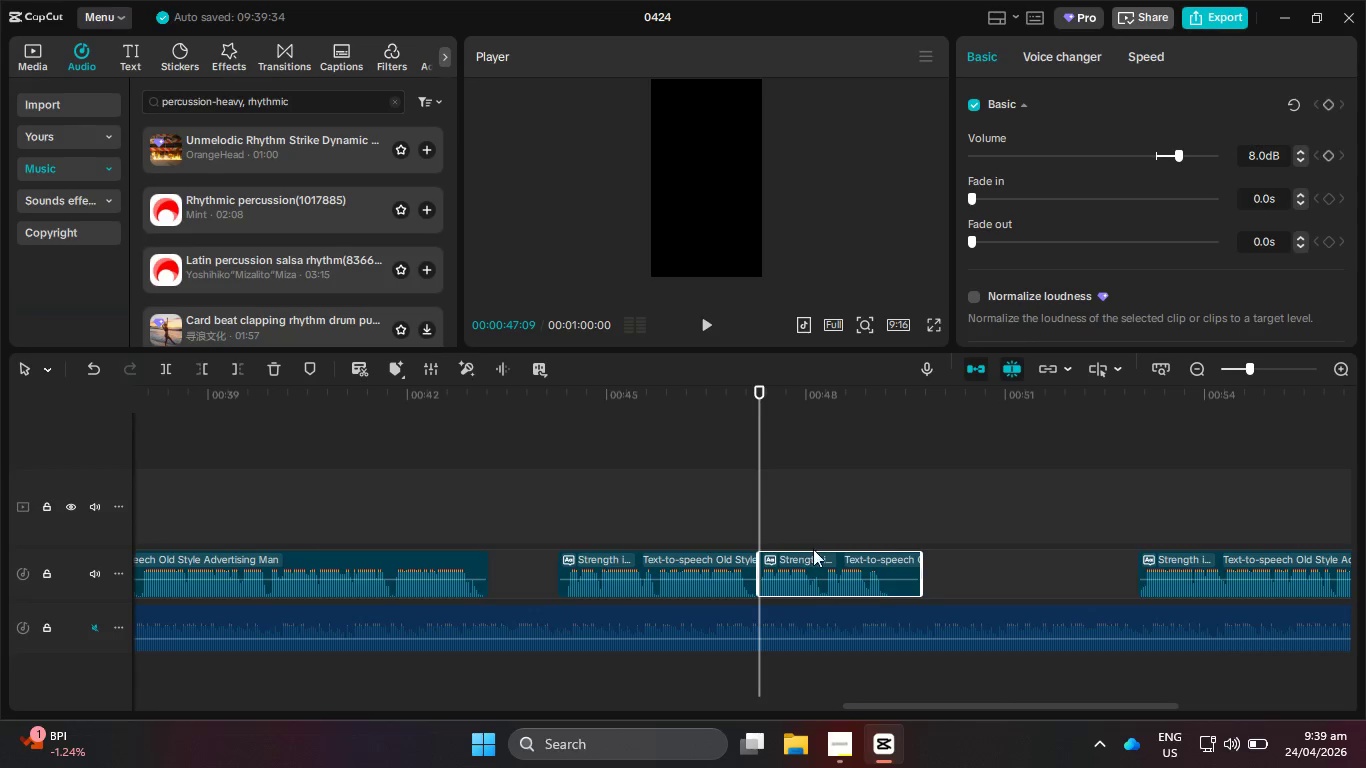 
left_click_drag(start_coordinate=[819, 557], to_coordinate=[942, 564])
 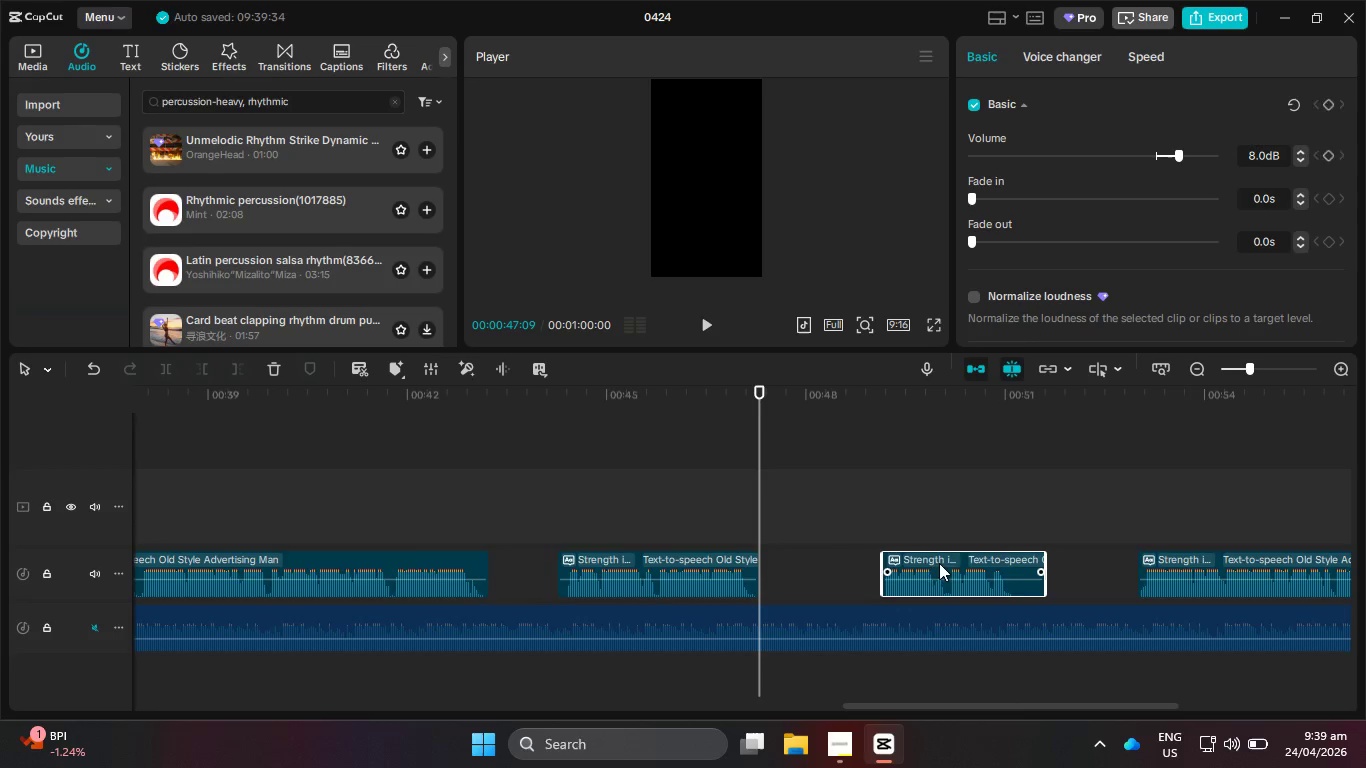 
hold_key(key=ControlLeft, duration=0.88)
scroll: coordinate [999, 556], scroll_direction: down, amount: 7.0
 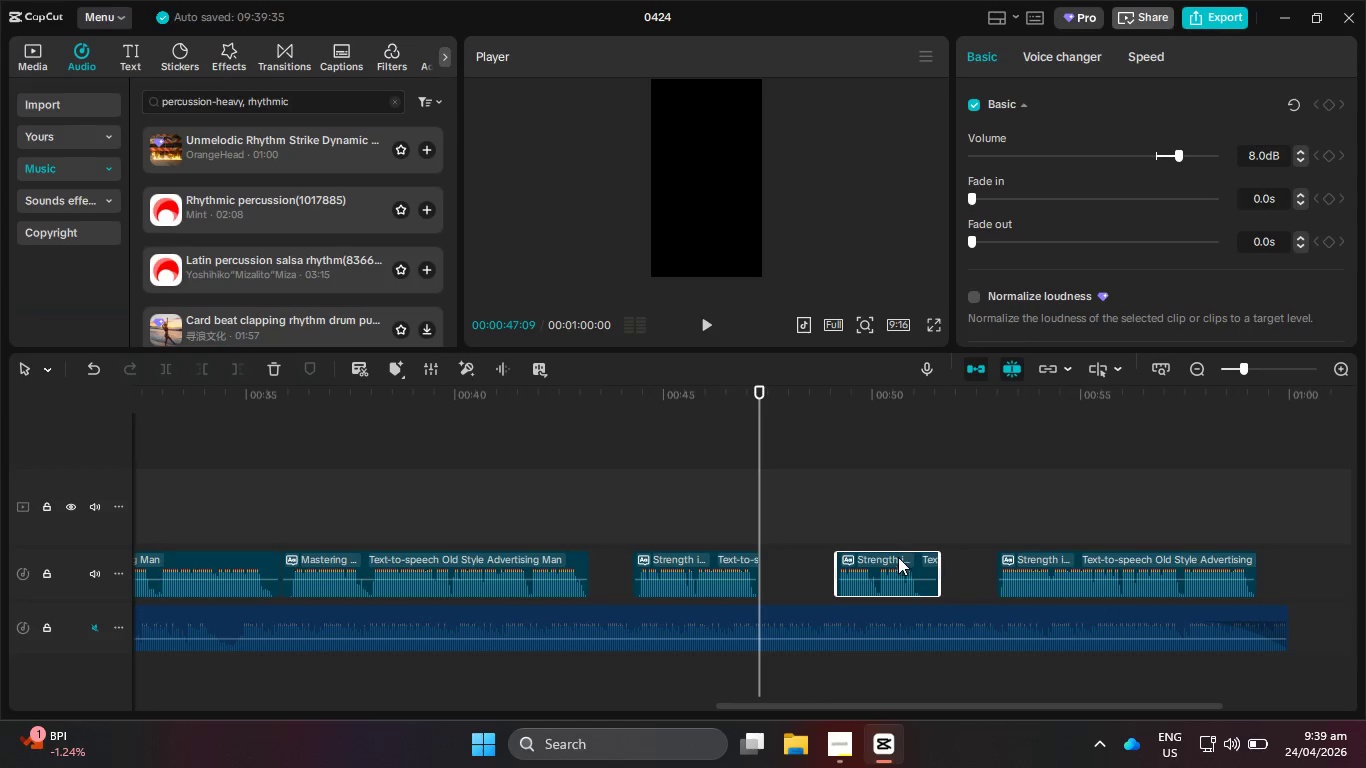 
left_click([705, 559])
 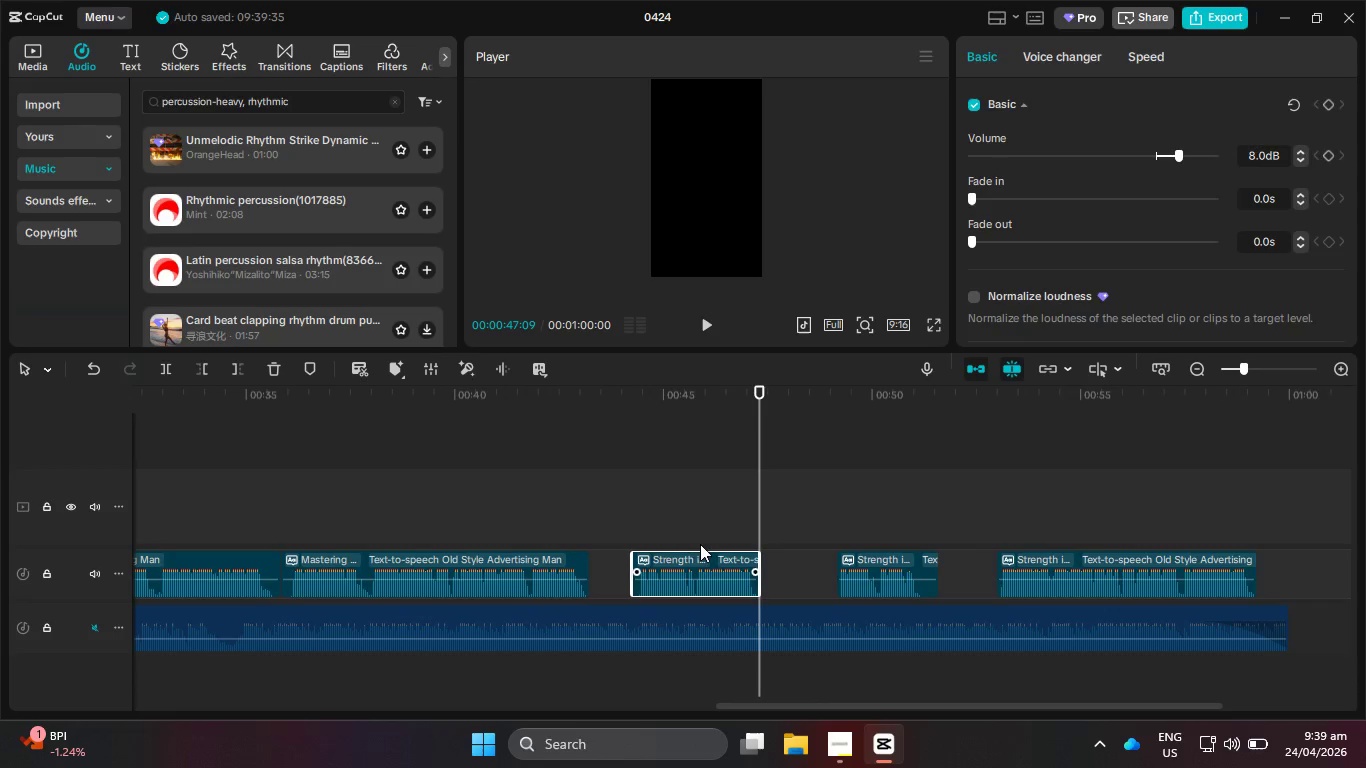 
left_click_drag(start_coordinate=[690, 529], to_coordinate=[1134, 567])
 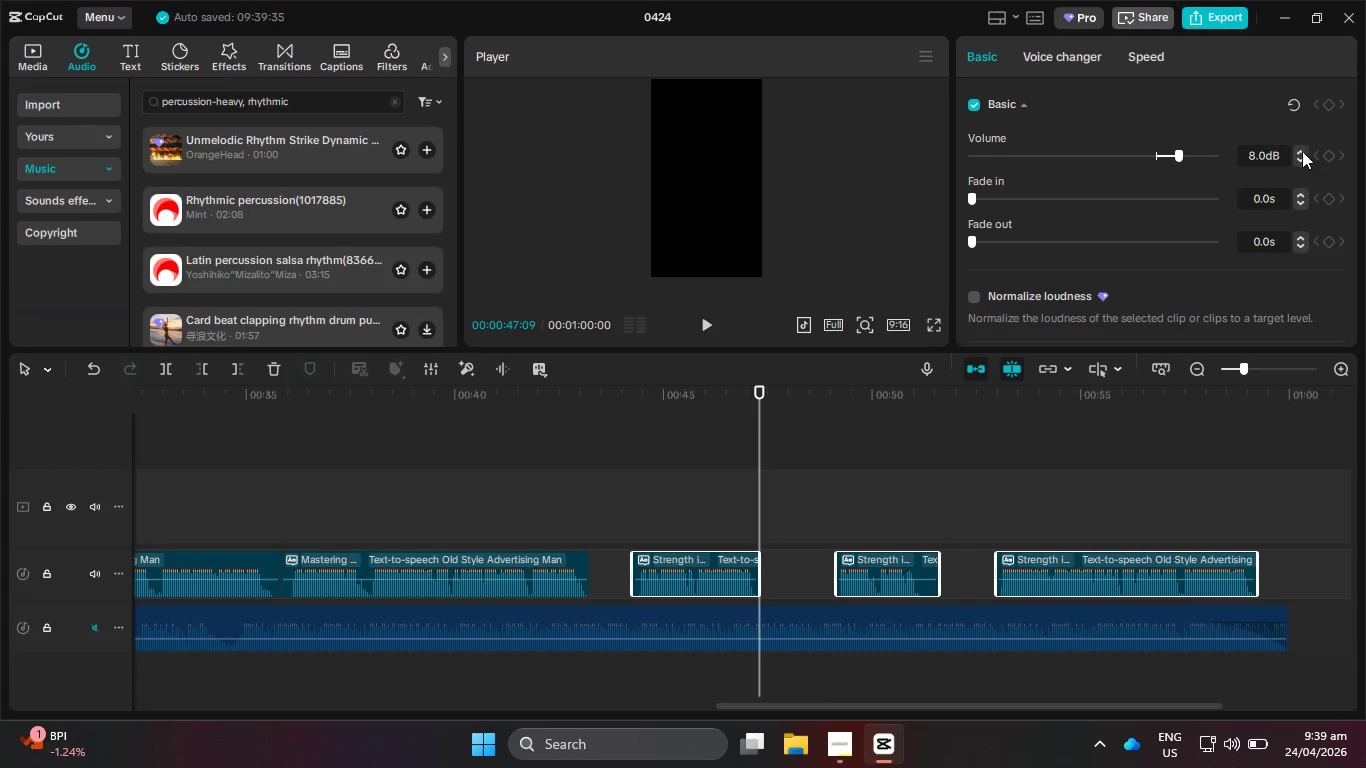 
left_click([1144, 60])
 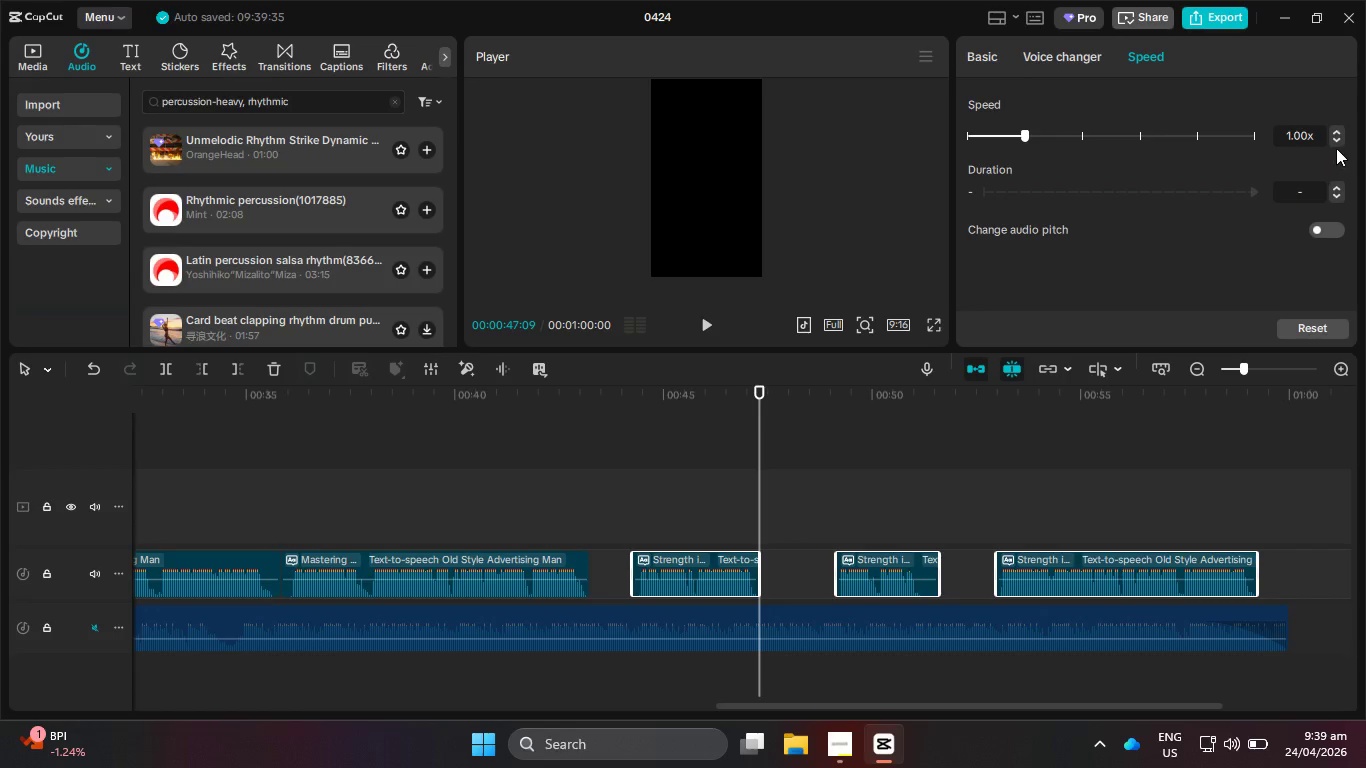 
left_click([1336, 143])
 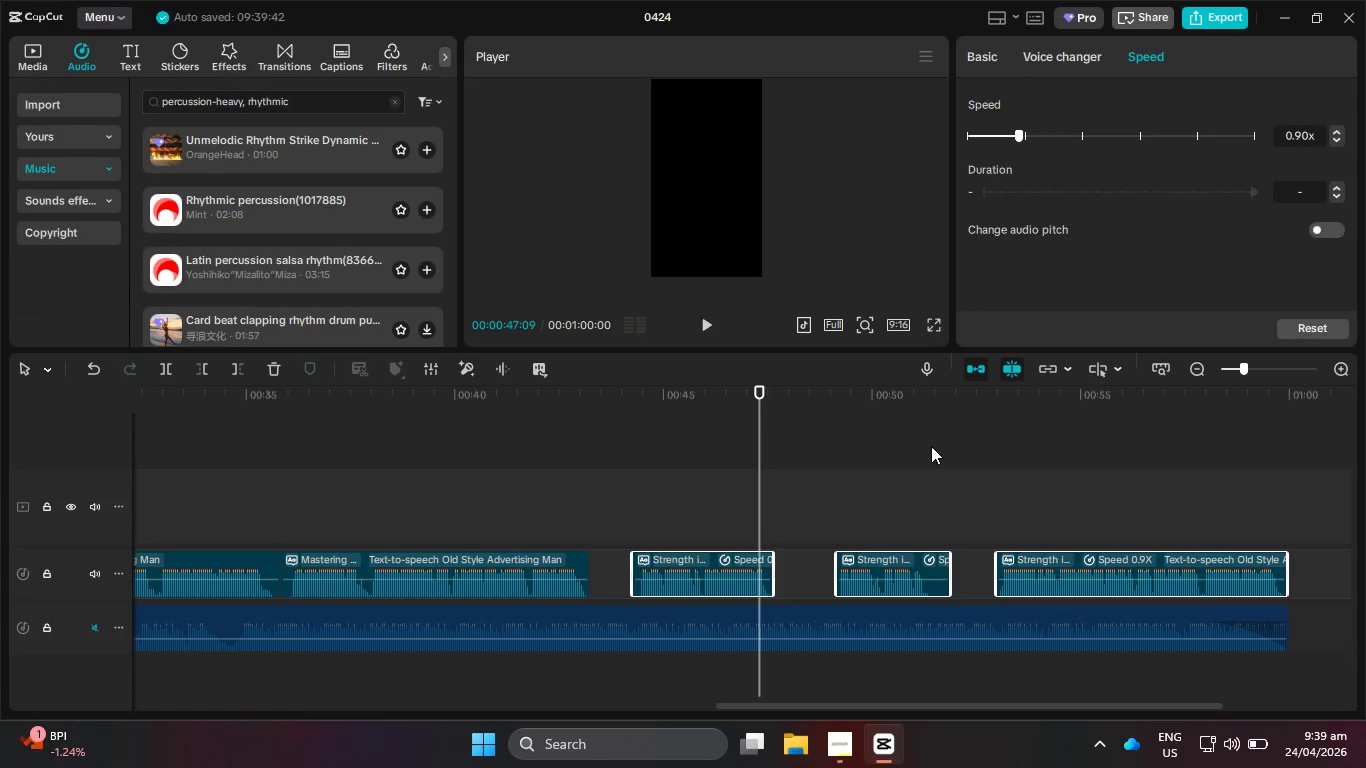 
left_click([939, 441])
 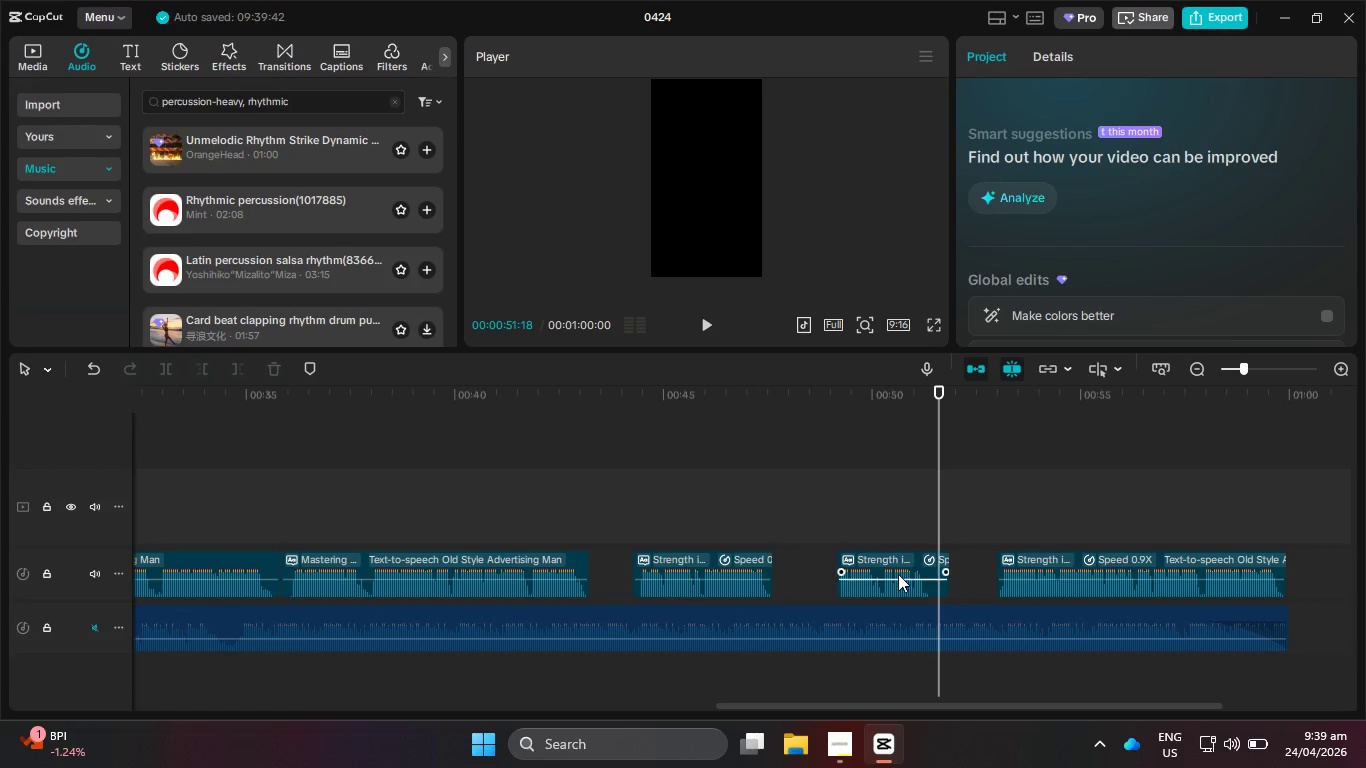 
left_click([899, 567])
 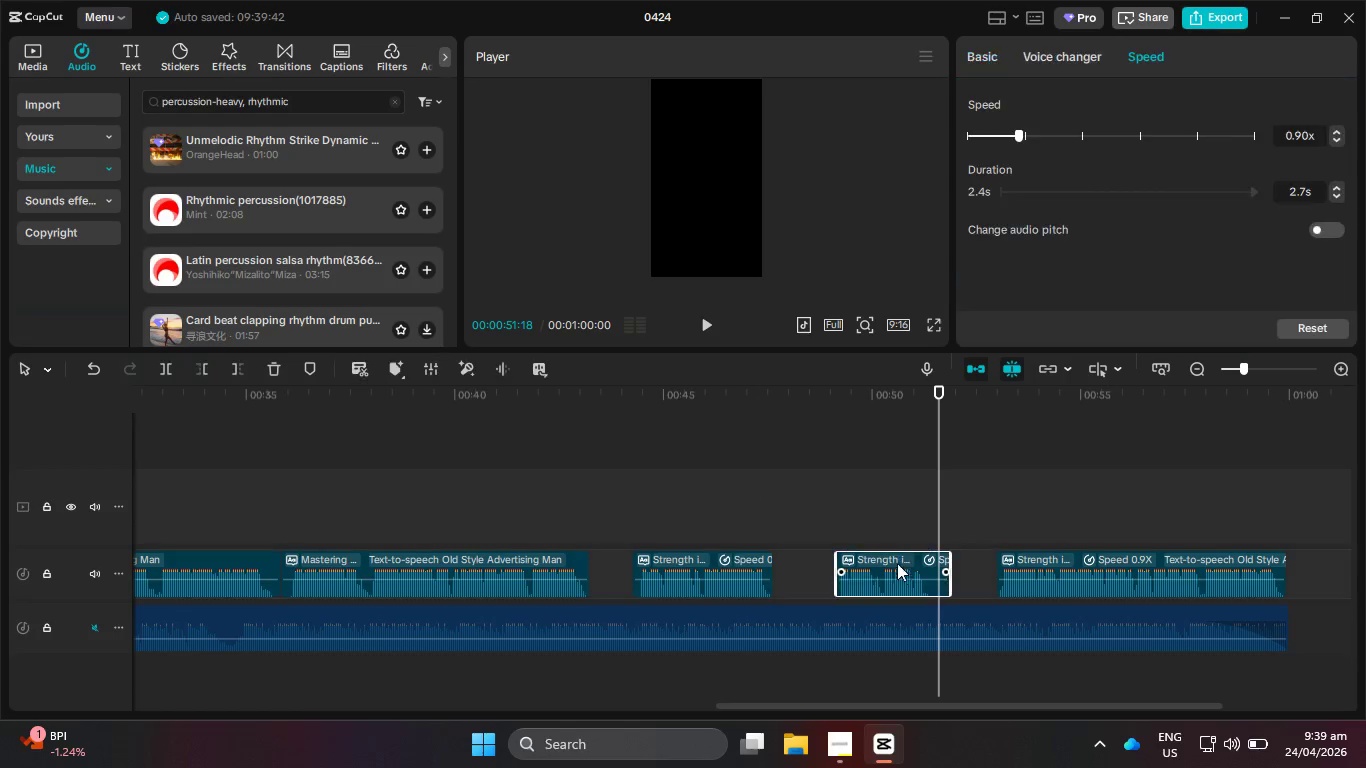 
left_click_drag(start_coordinate=[895, 563], to_coordinate=[872, 566])
 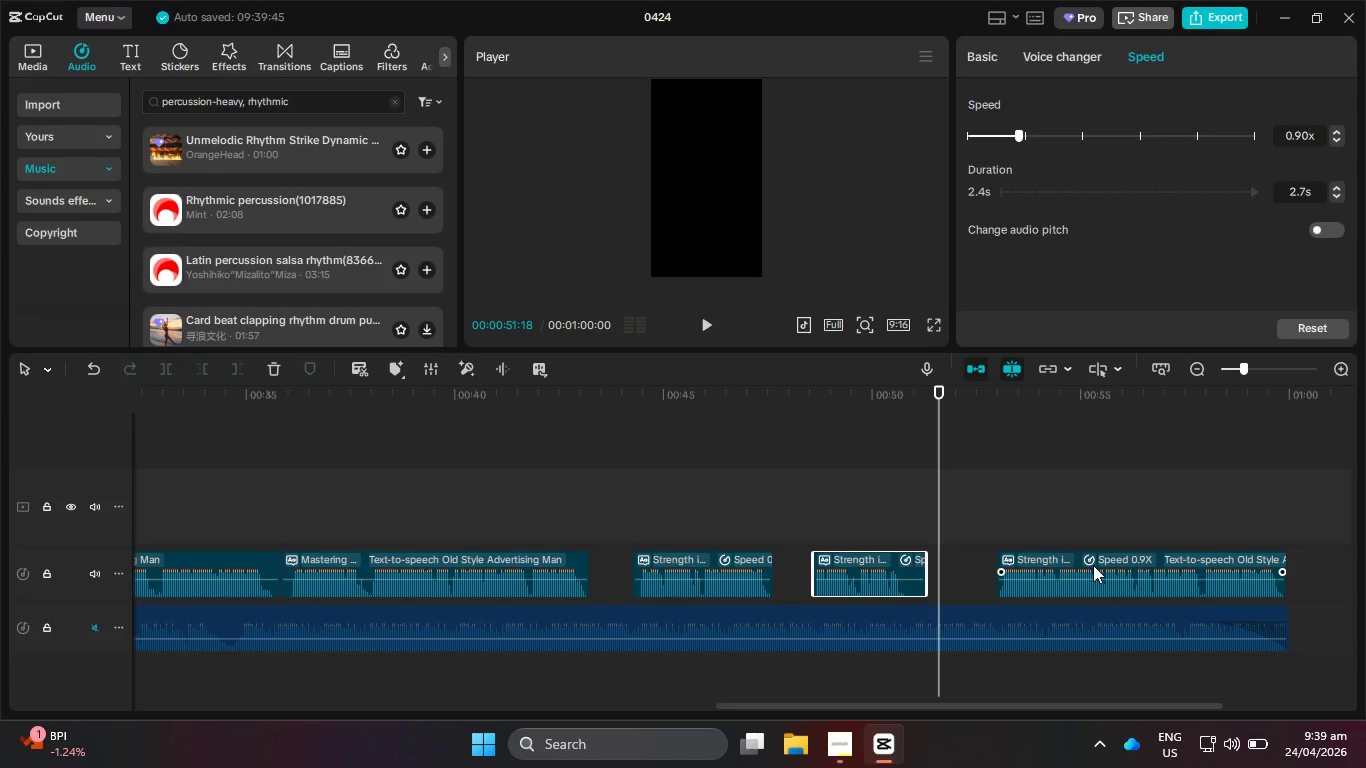 
left_click([1093, 565])
 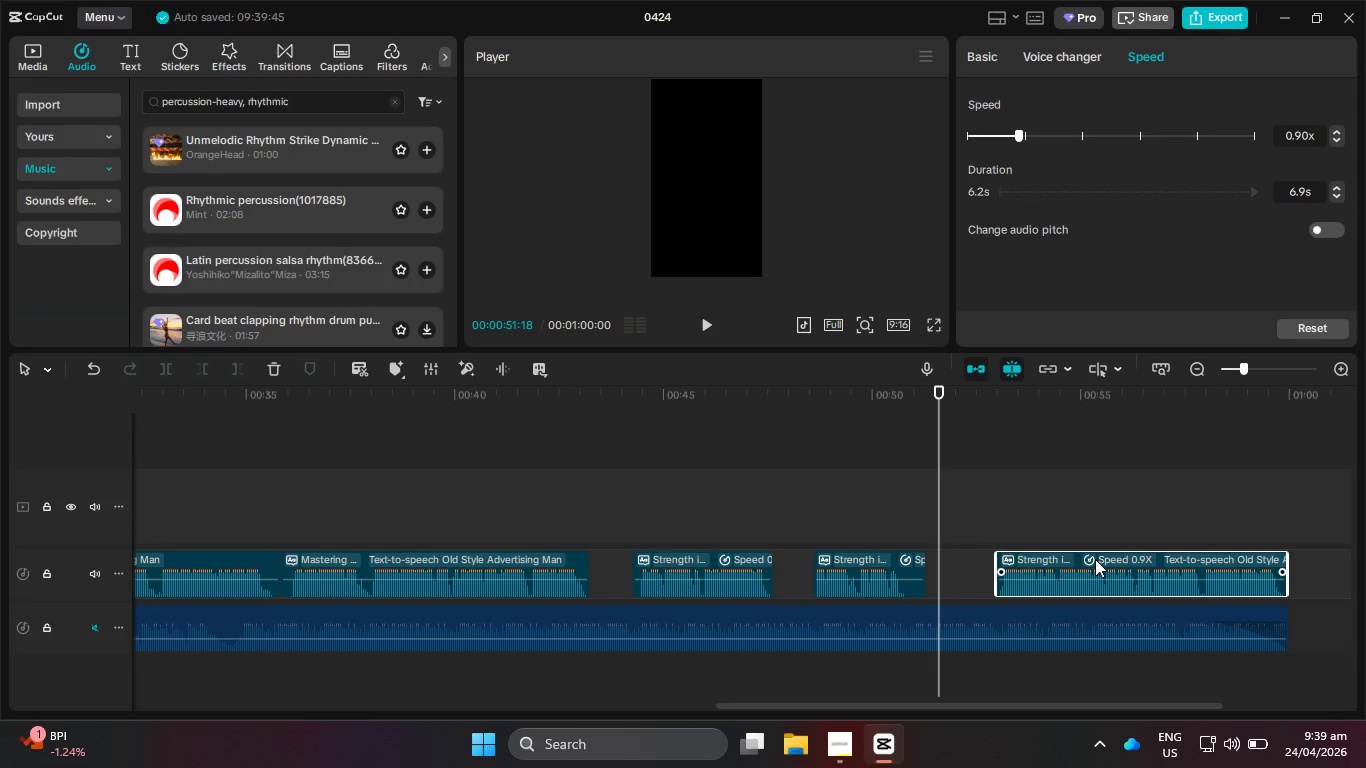 
left_click_drag(start_coordinate=[1095, 558], to_coordinate=[1070, 558])
 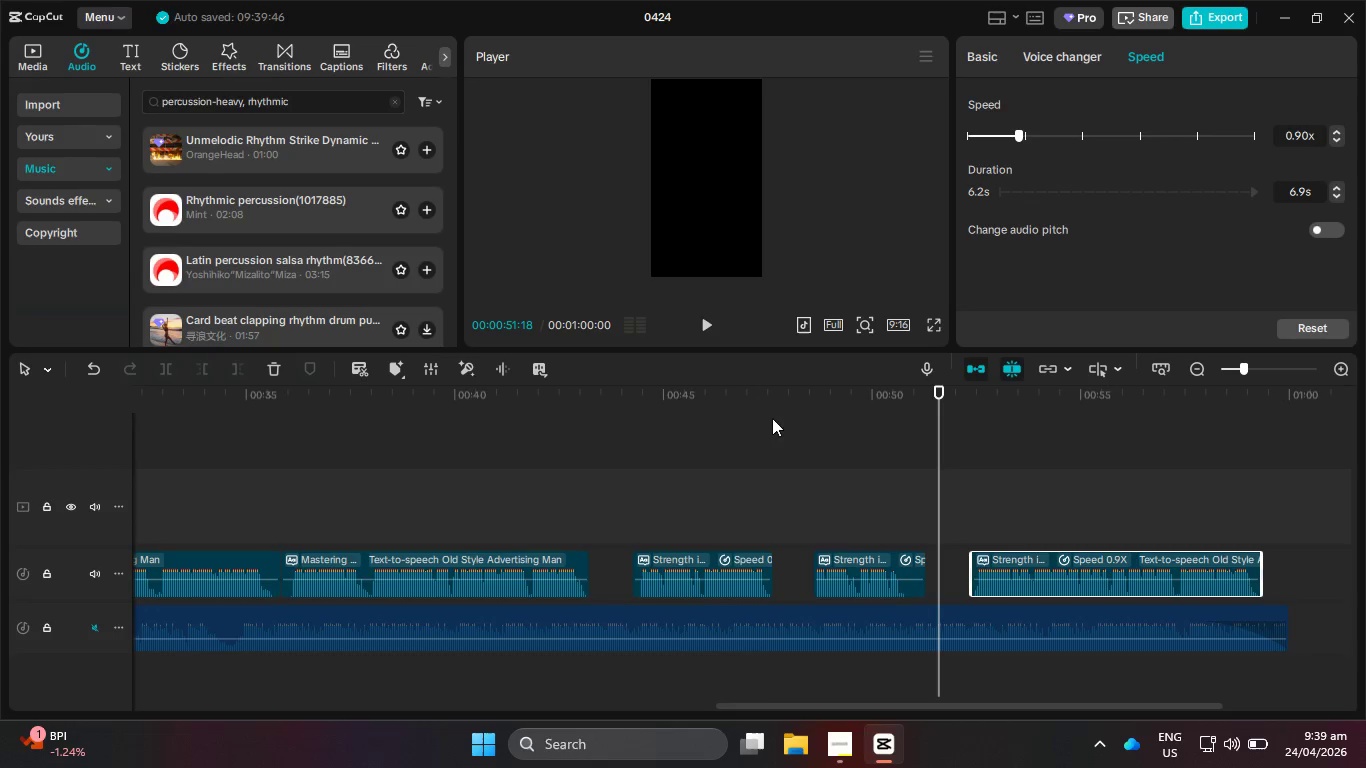 
left_click_drag(start_coordinate=[767, 408], to_coordinate=[631, 420])
 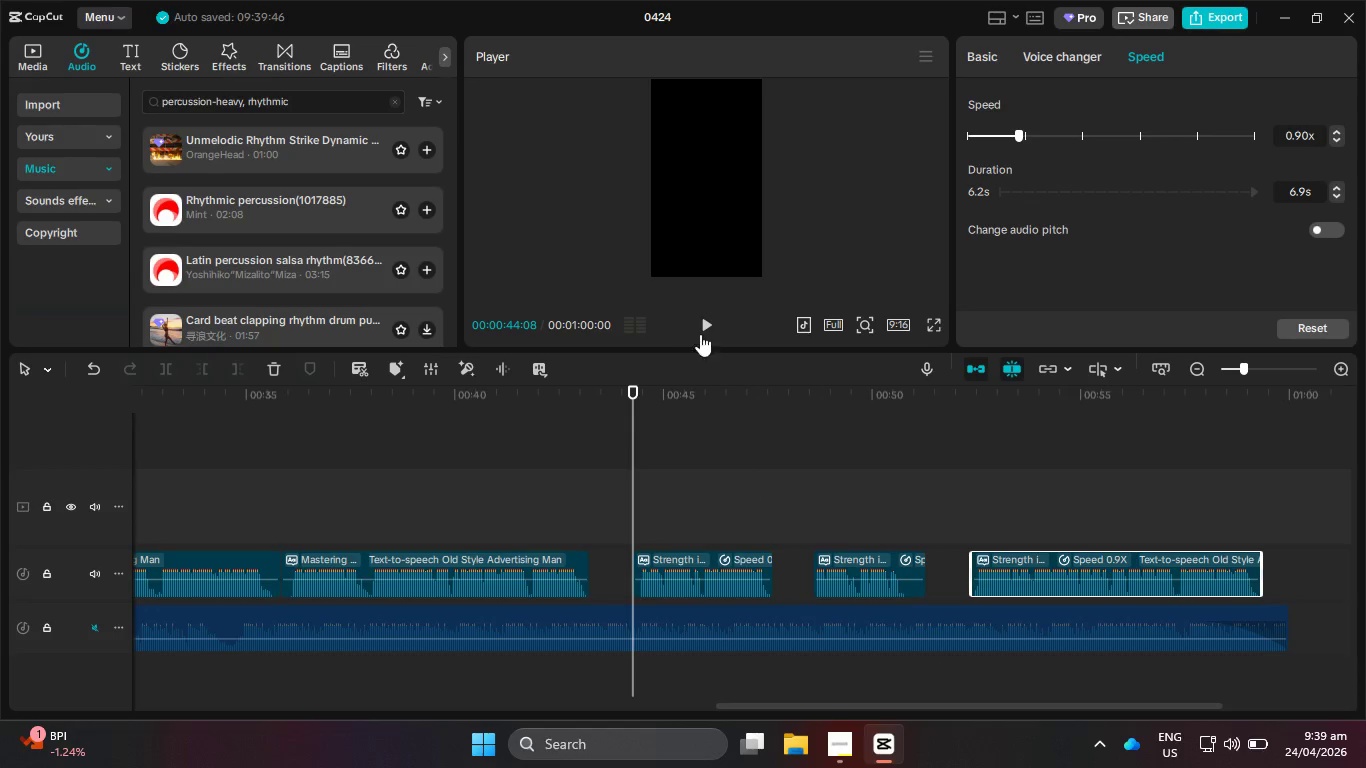 
left_click([713, 319])
 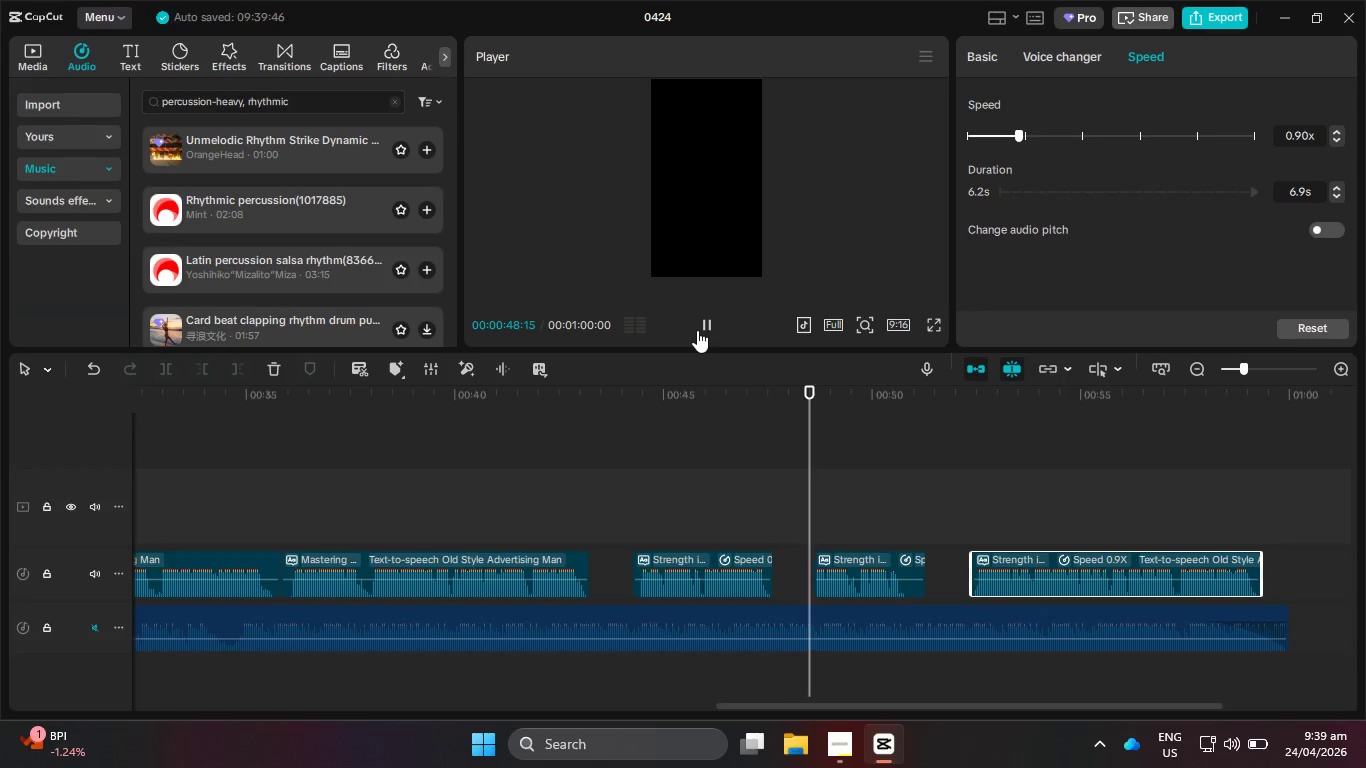 
wait(9.38)
 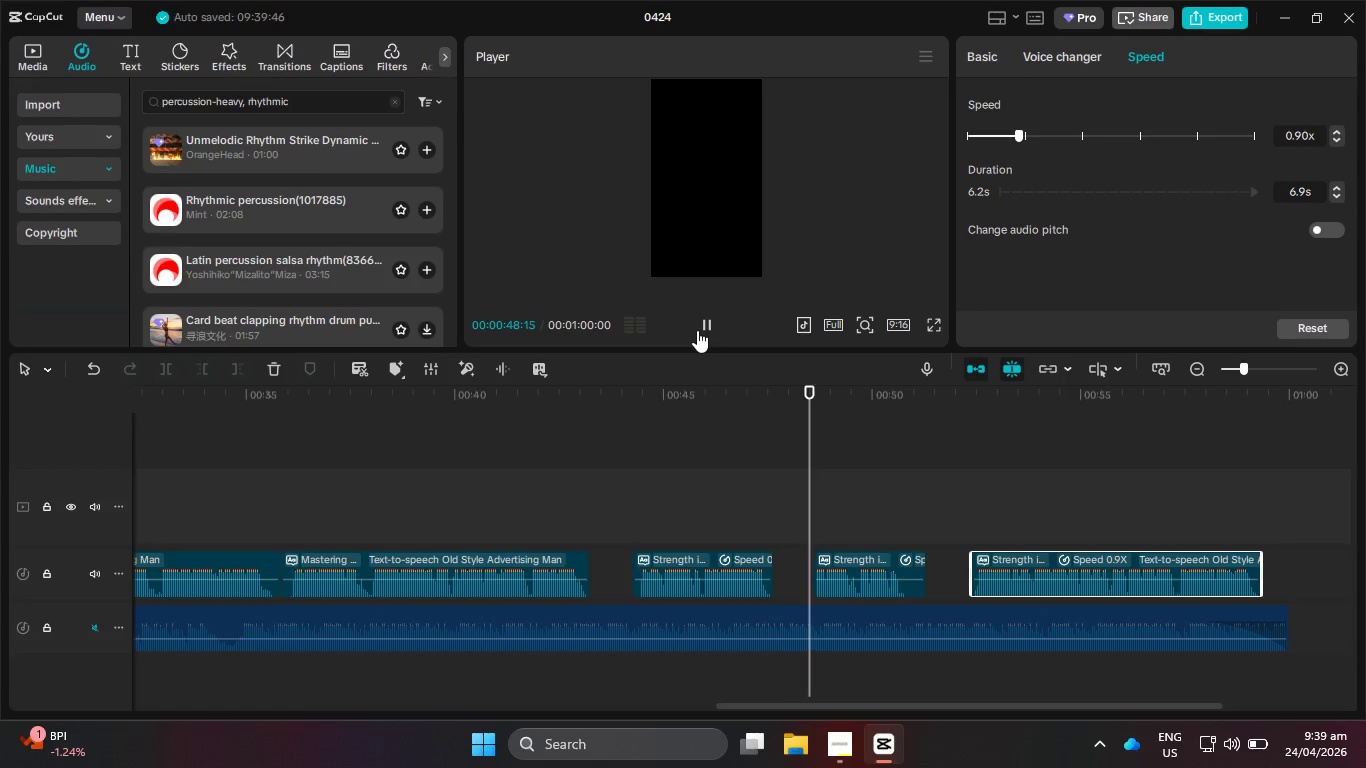 
left_click([697, 330])
 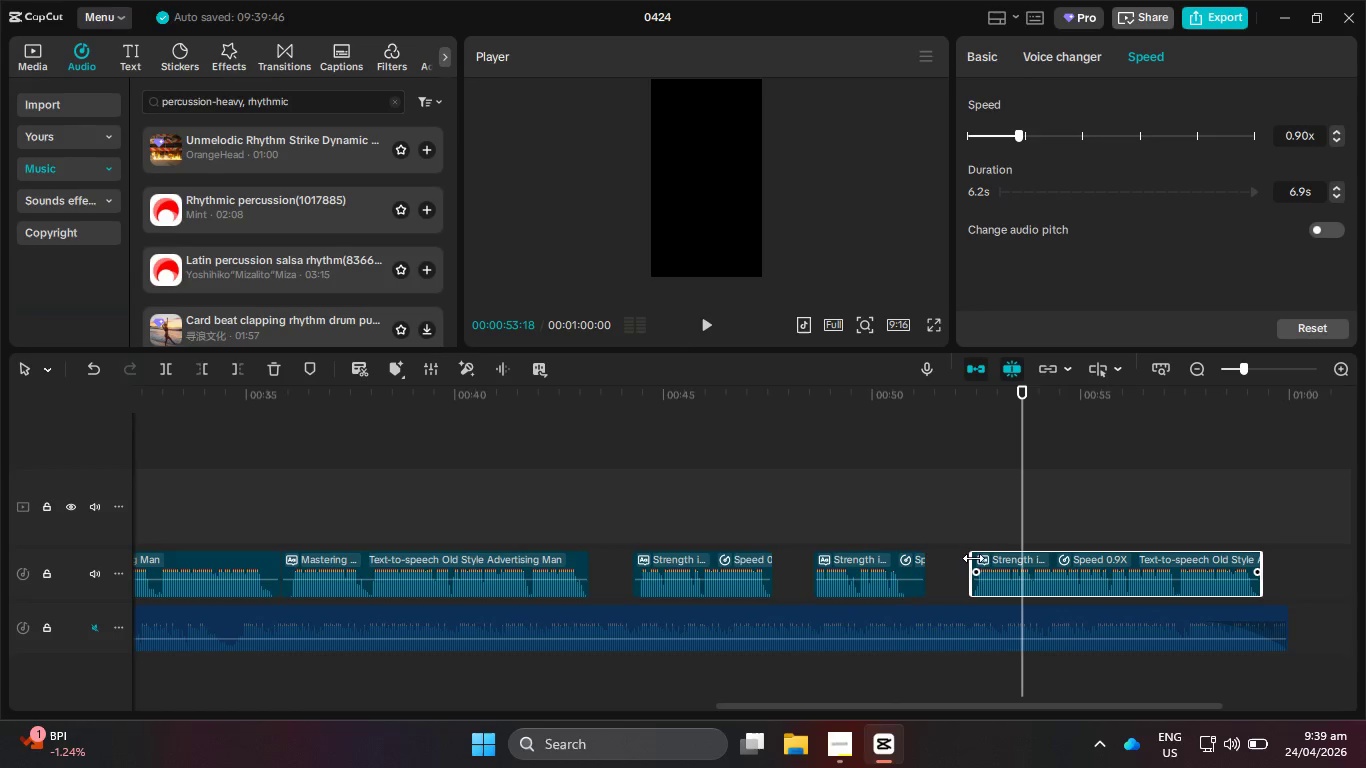 
left_click_drag(start_coordinate=[973, 557], to_coordinate=[951, 560])
 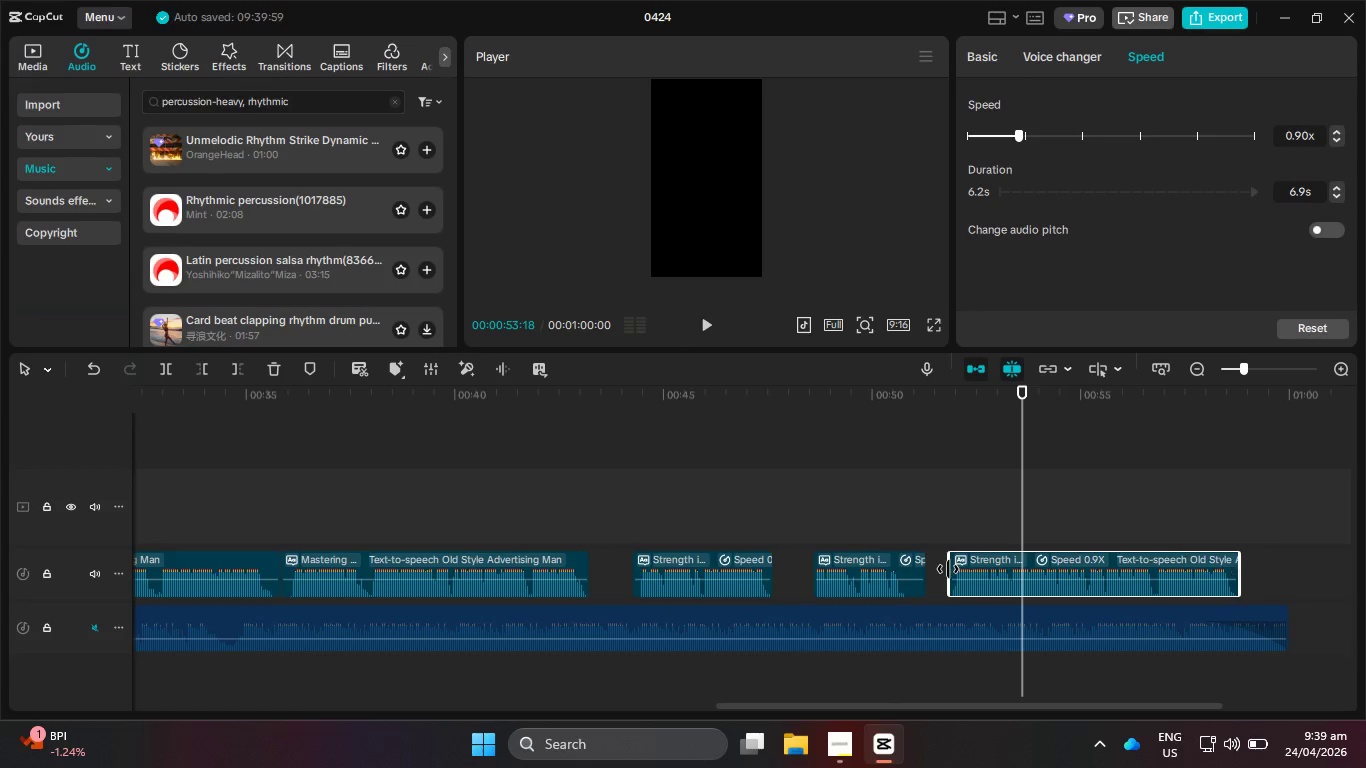 
left_click_drag(start_coordinate=[948, 569], to_coordinate=[911, 572])
 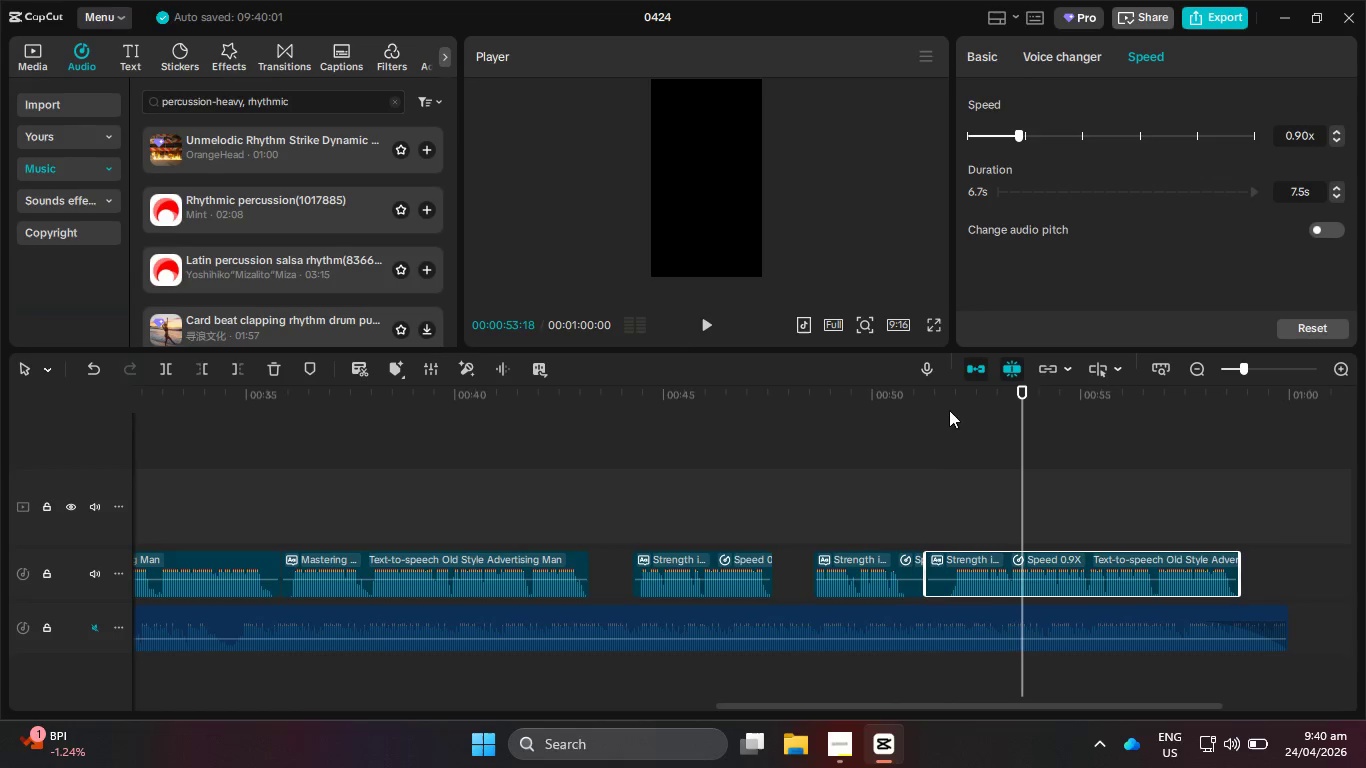 
left_click_drag(start_coordinate=[945, 396], to_coordinate=[929, 393])
 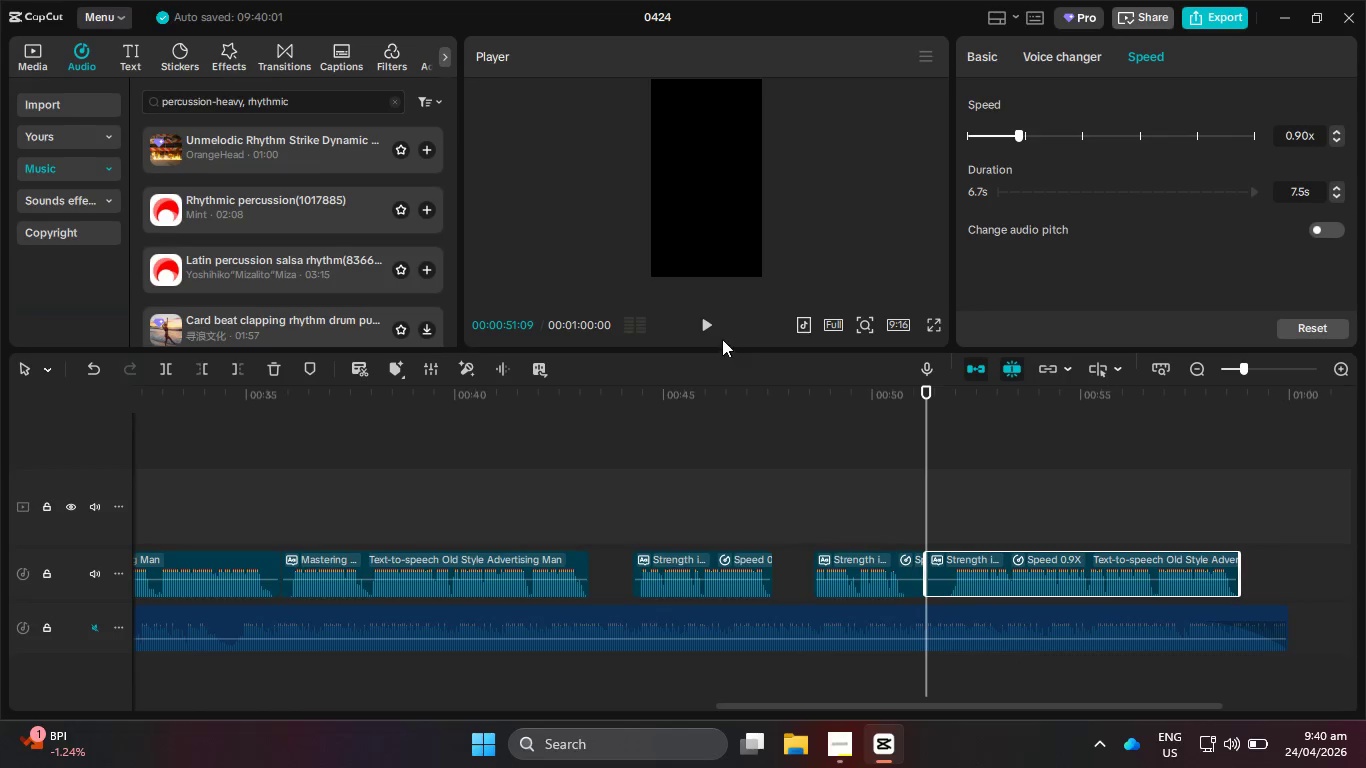 
left_click([707, 335])
 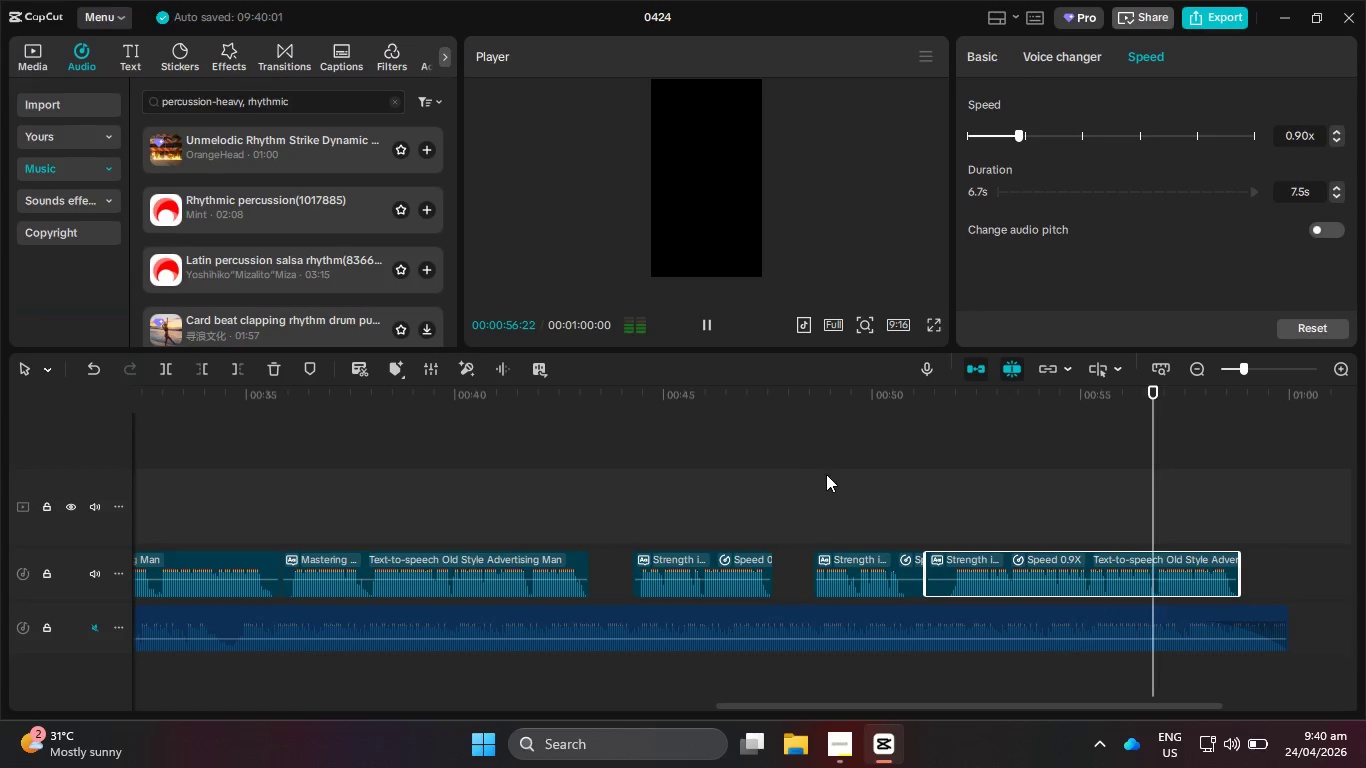 
wait(7.41)
 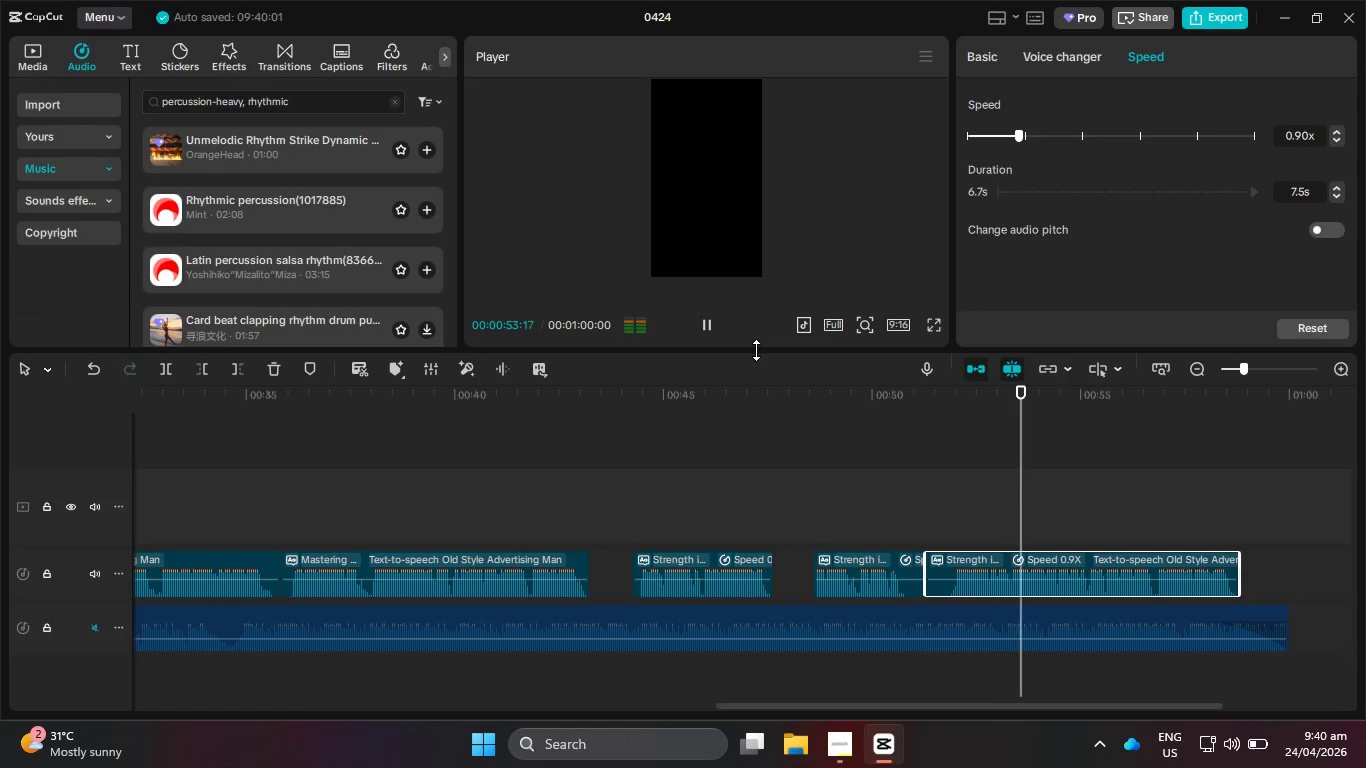 
left_click_drag(start_coordinate=[1103, 560], to_coordinate=[1117, 563])
 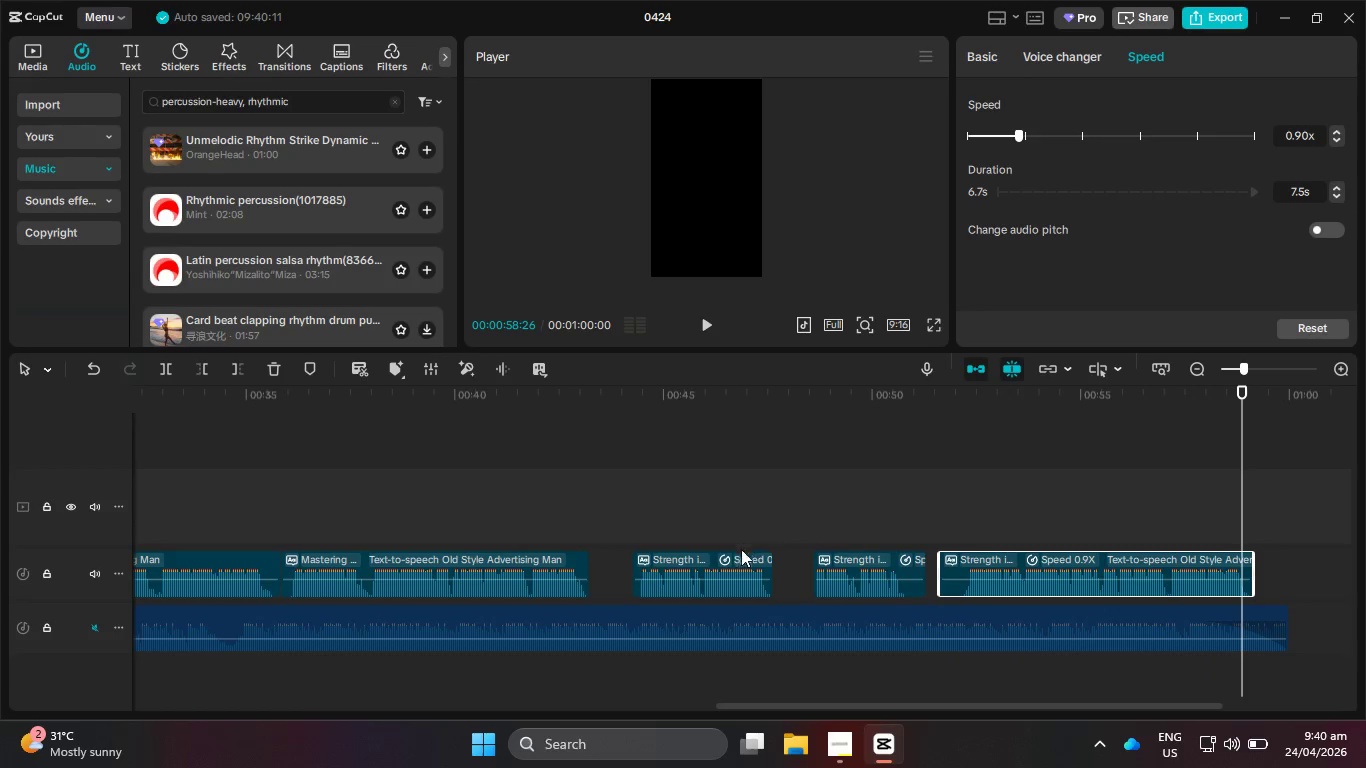 
left_click([856, 556])
 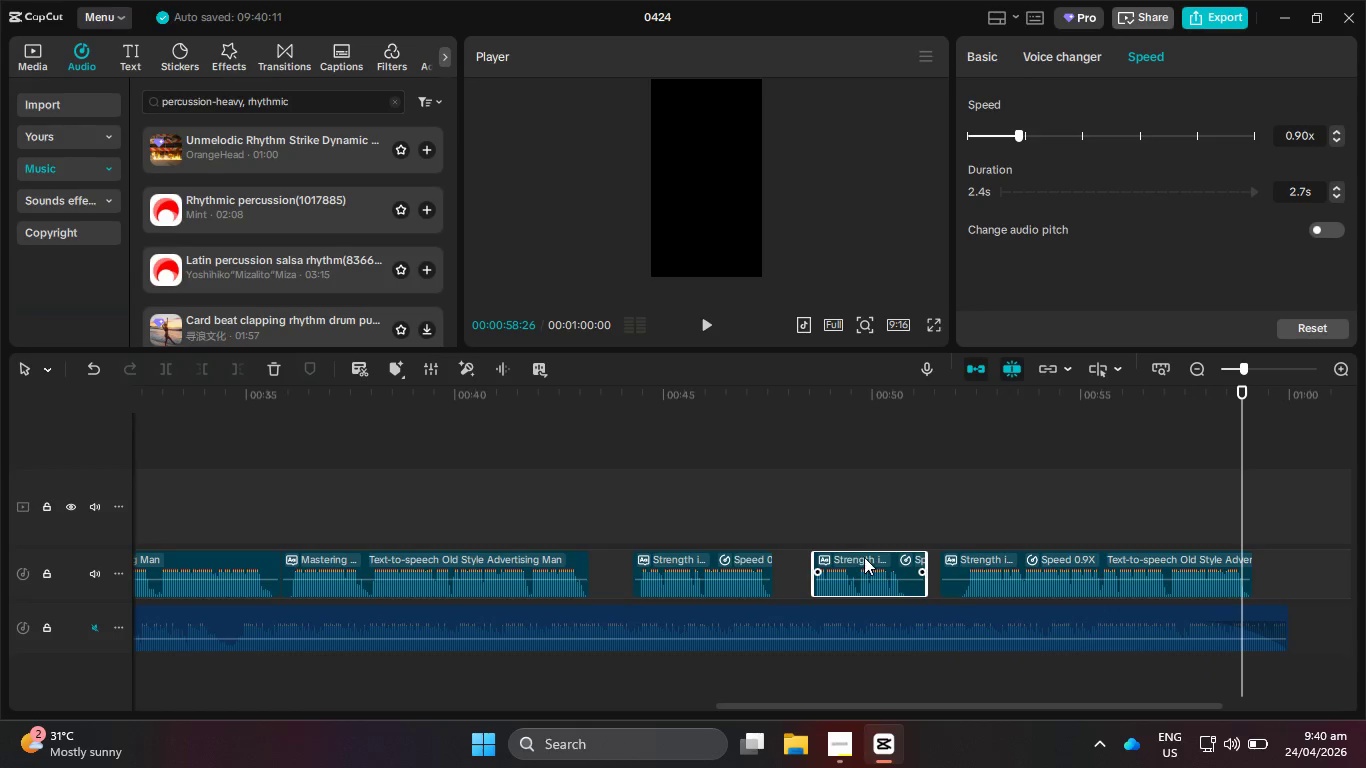 
left_click_drag(start_coordinate=[864, 557], to_coordinate=[855, 559])
 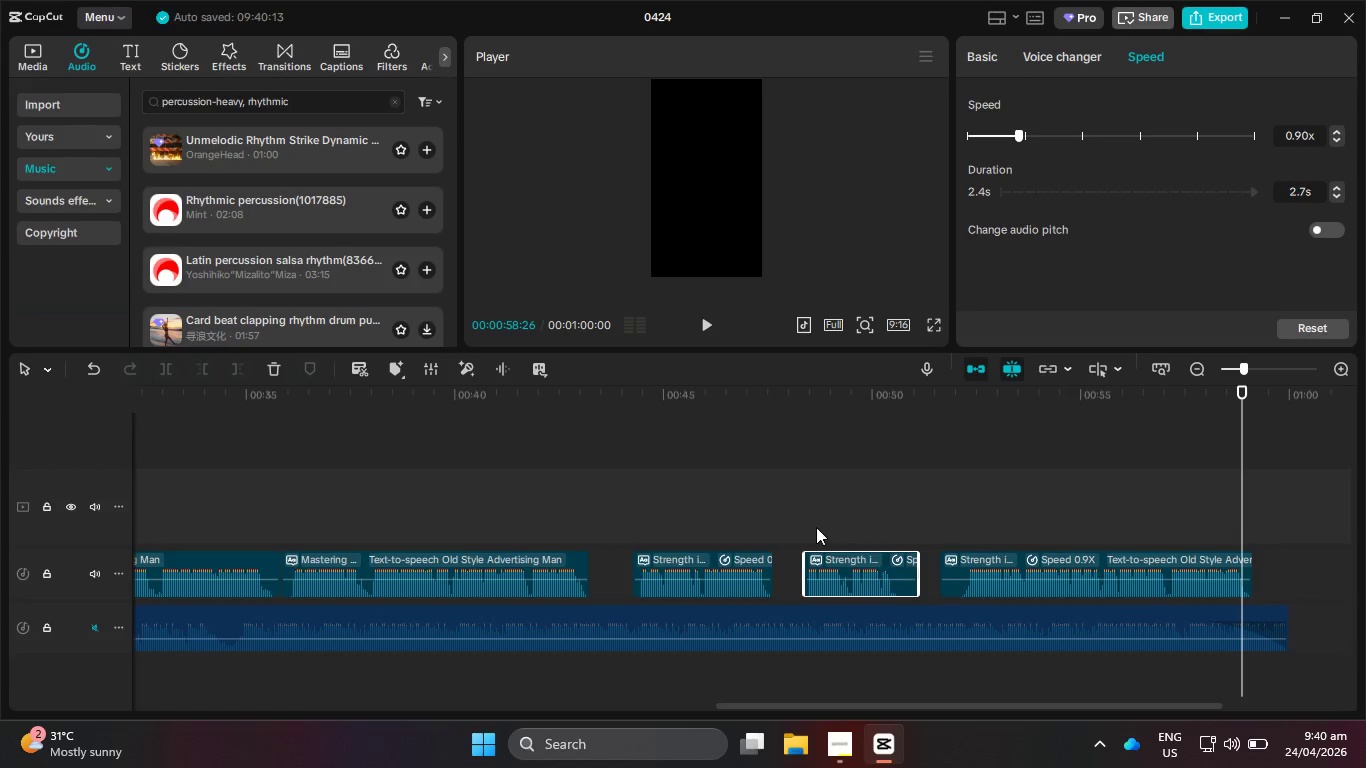 
hold_key(key=ControlLeft, duration=0.94)
scroll: coordinate [663, 574], scroll_direction: down, amount: 13.0
 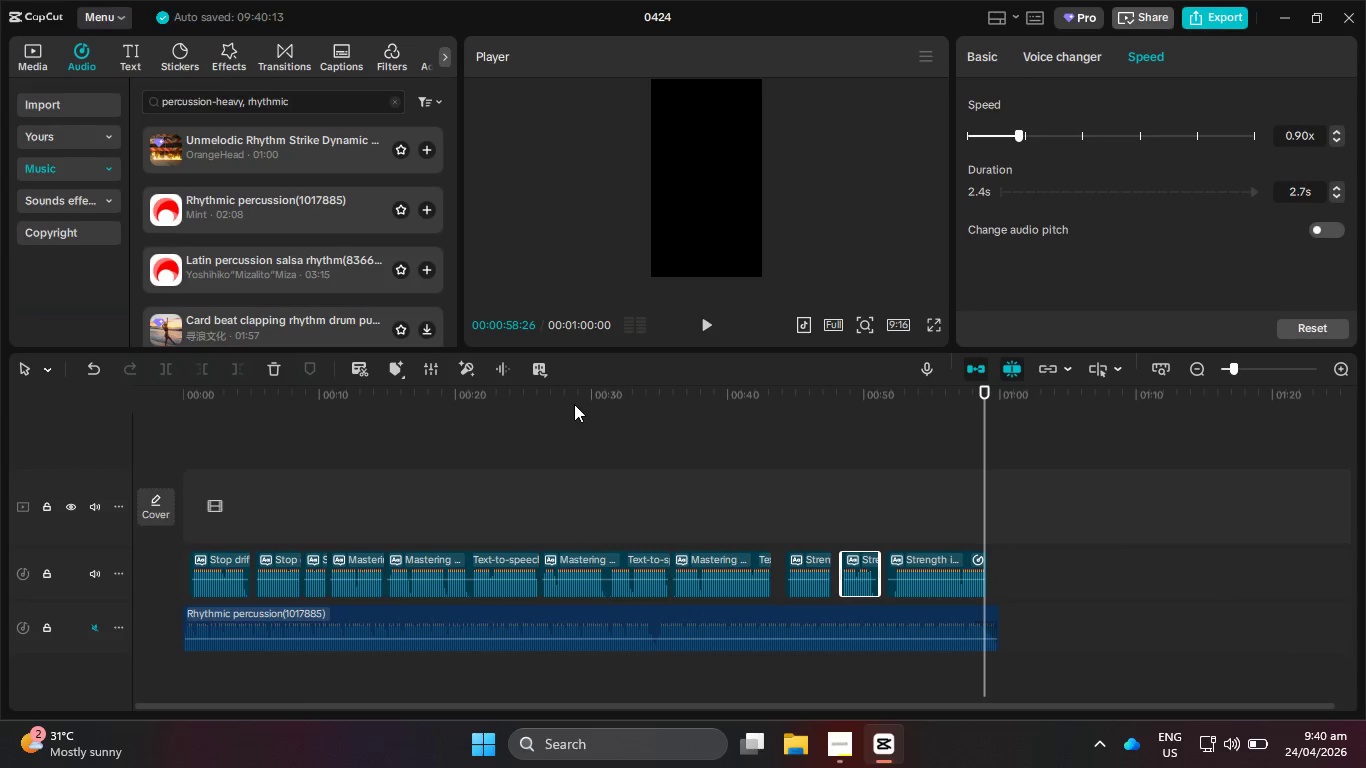 
left_click_drag(start_coordinate=[575, 394], to_coordinate=[154, 414])
 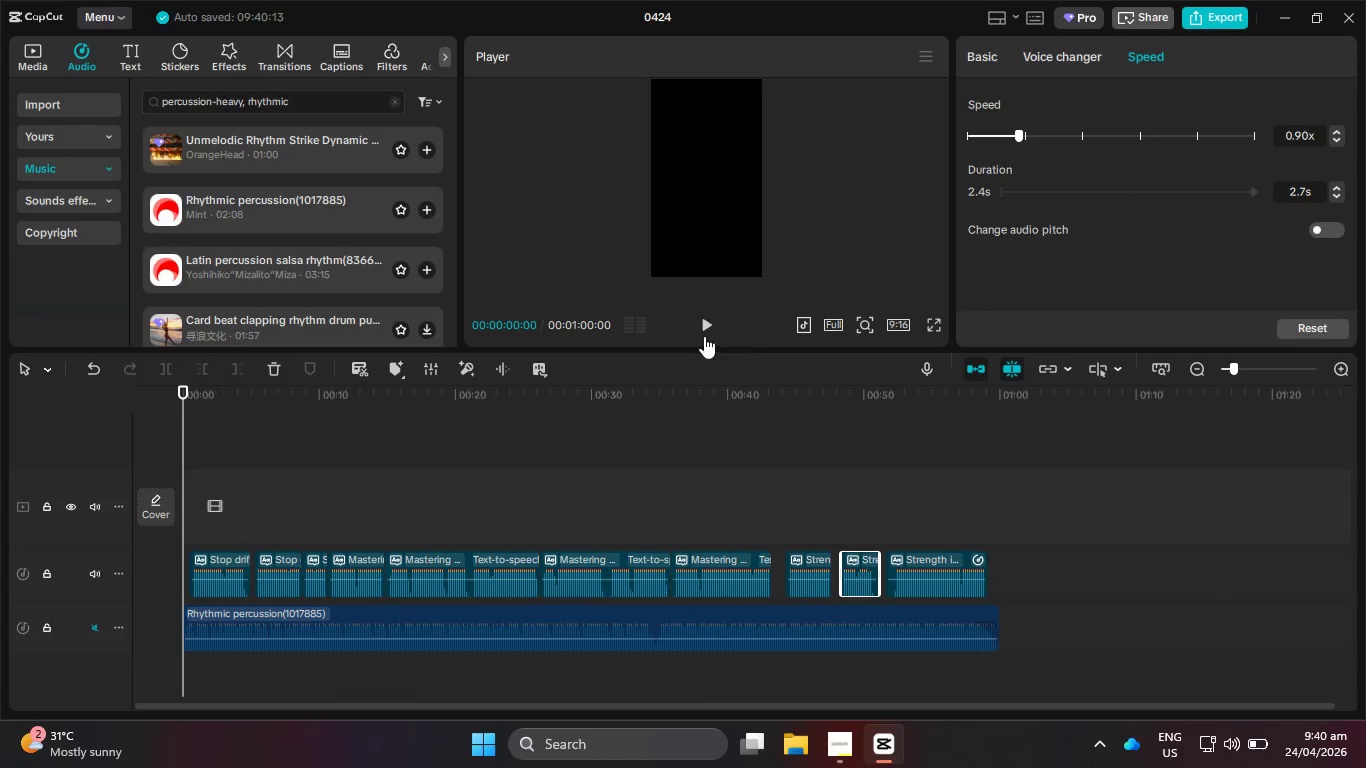 
left_click([703, 327])
 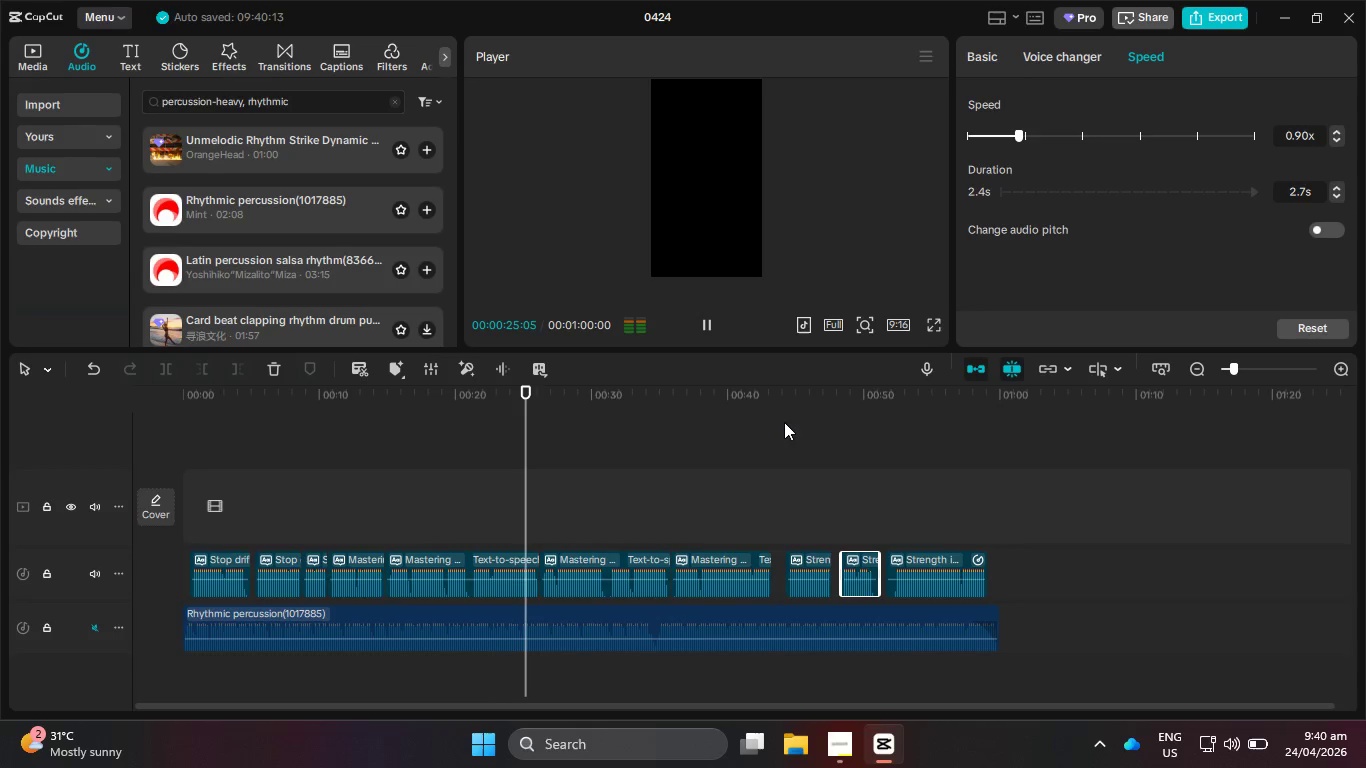 
wait(30.25)
 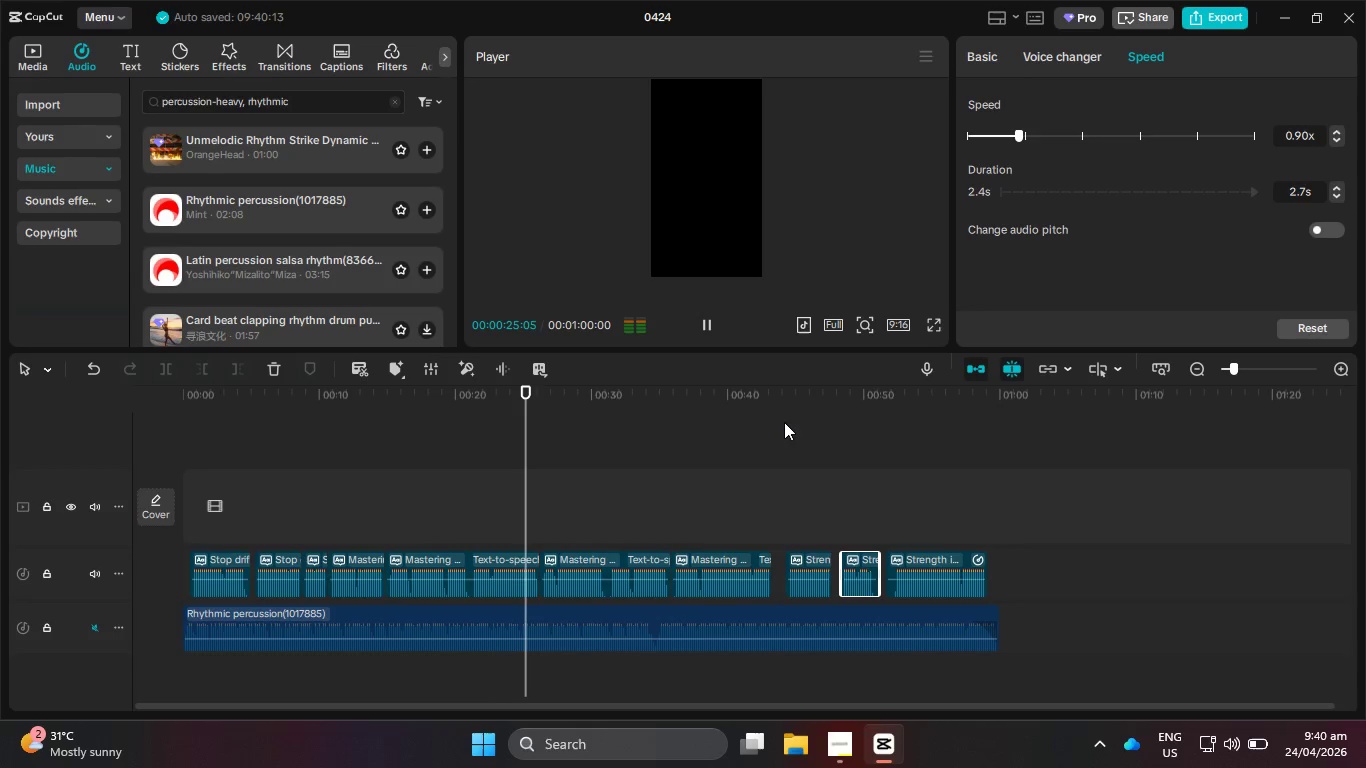 
left_click([719, 320])
 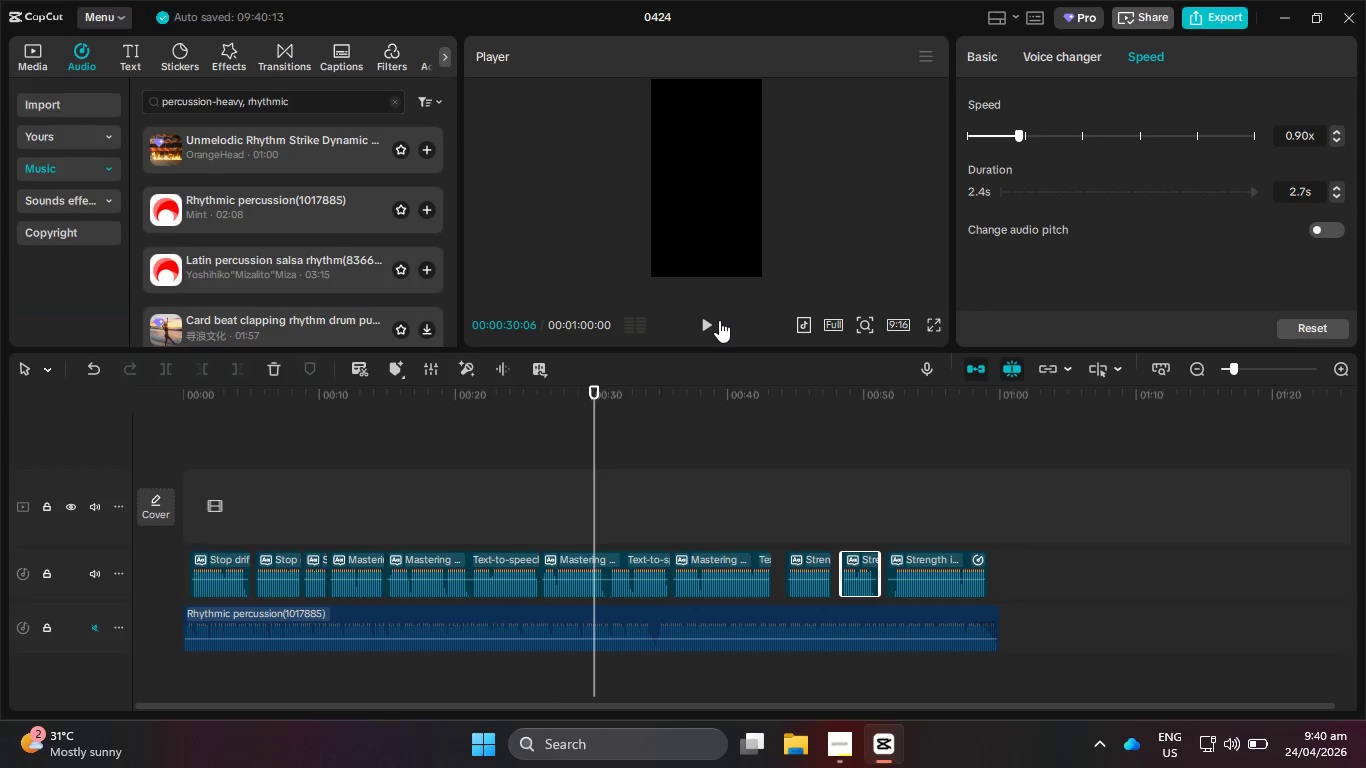 
wait(7.92)
 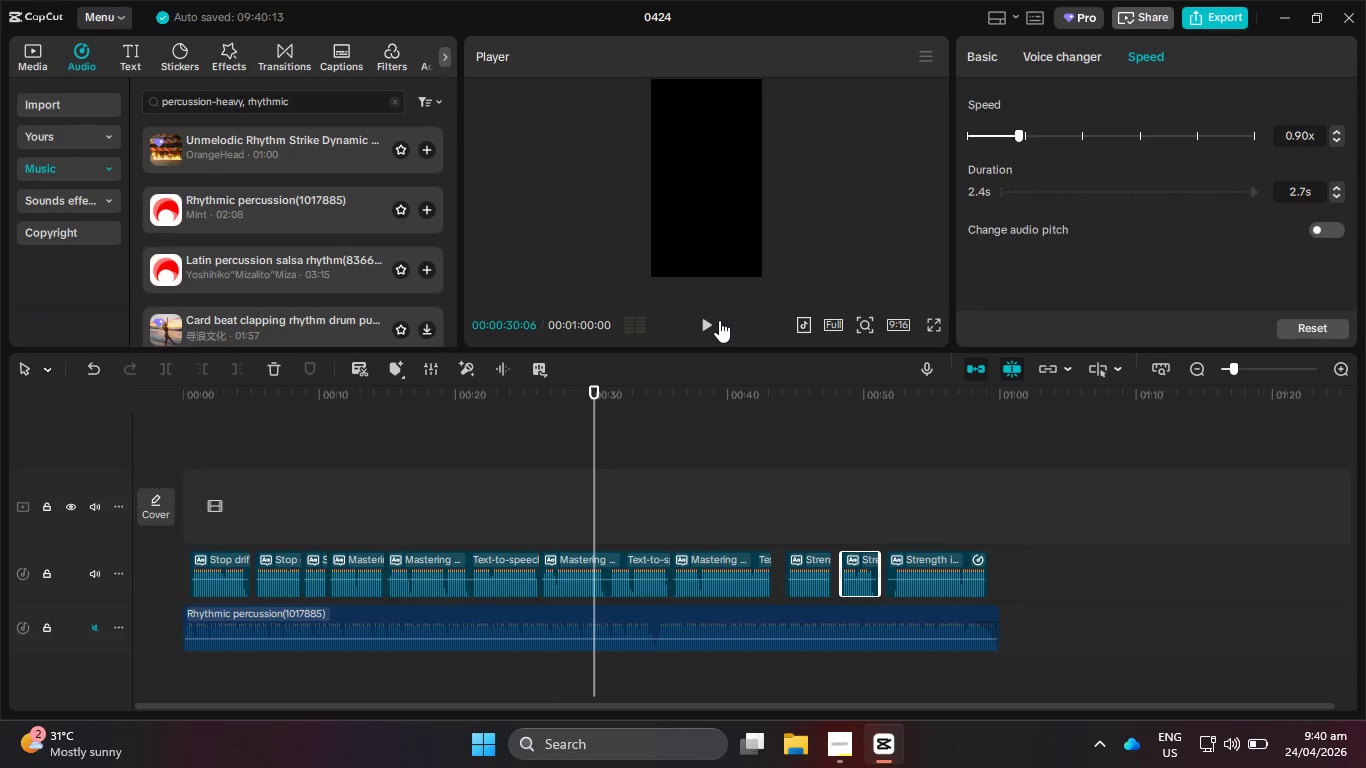 
left_click([708, 326])
 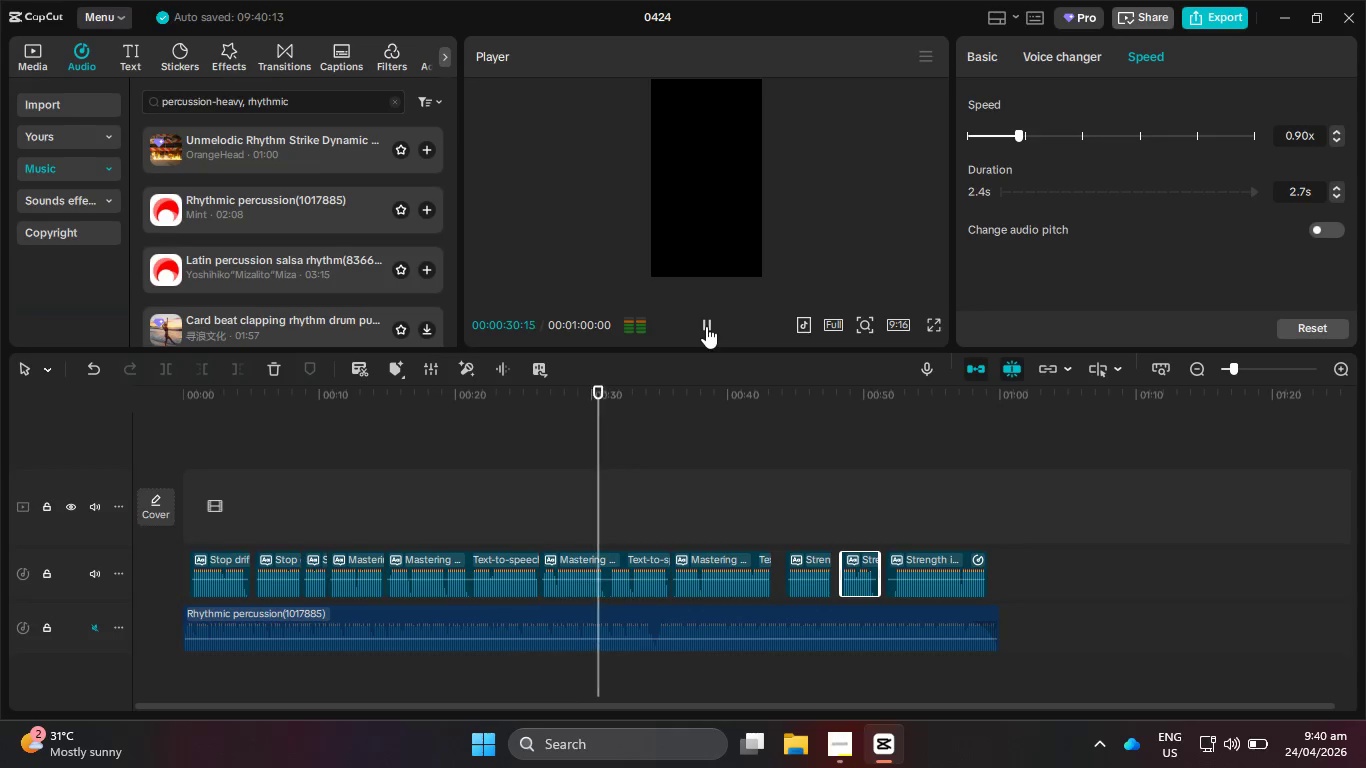 
left_click([706, 326])
 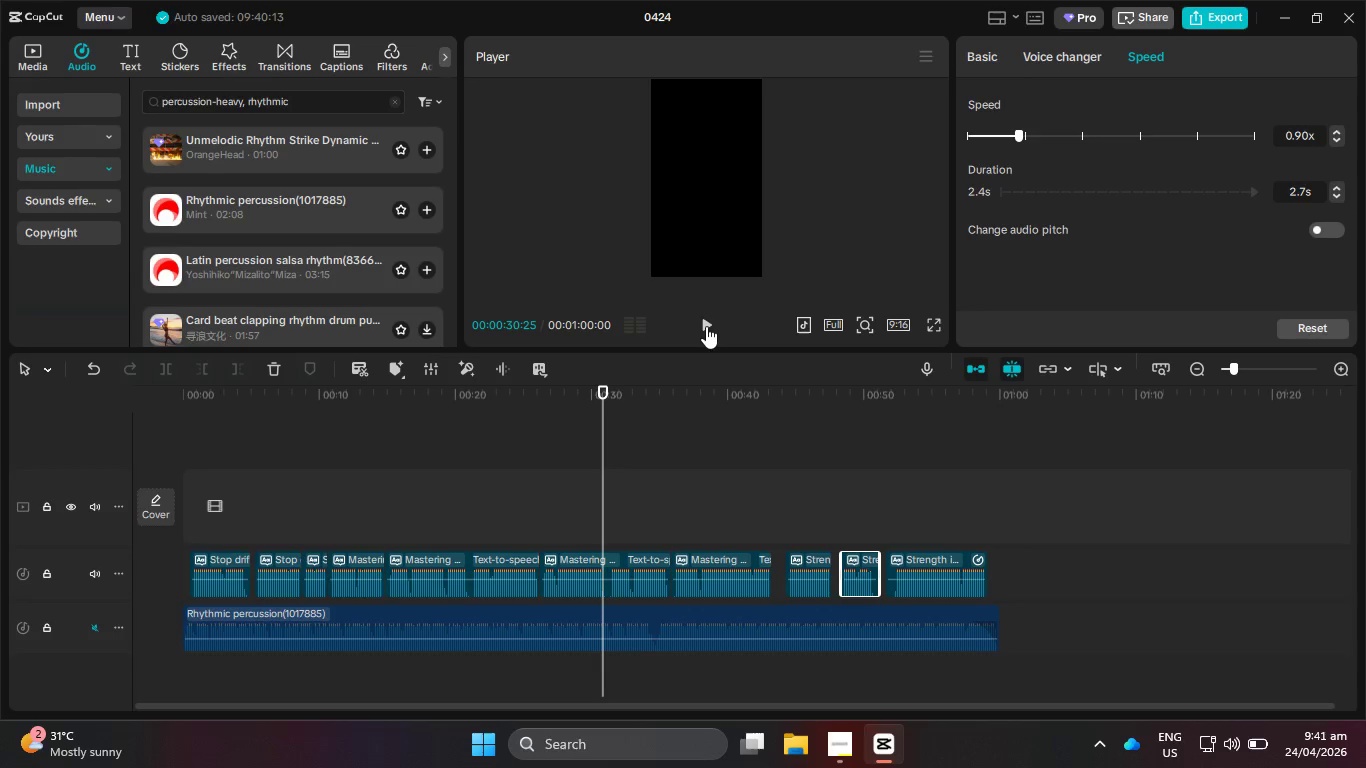 
wait(18.05)
 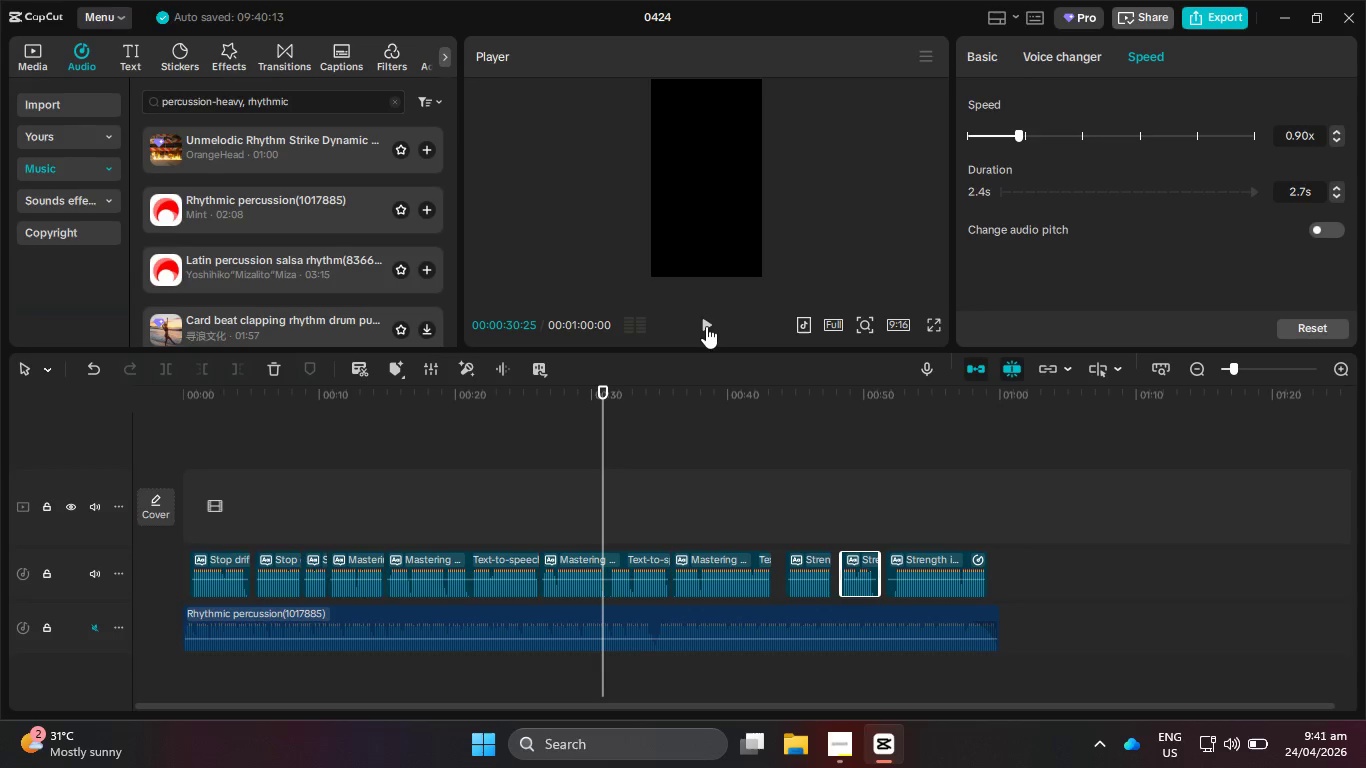 
left_click_drag(start_coordinate=[601, 491], to_coordinate=[682, 506])
 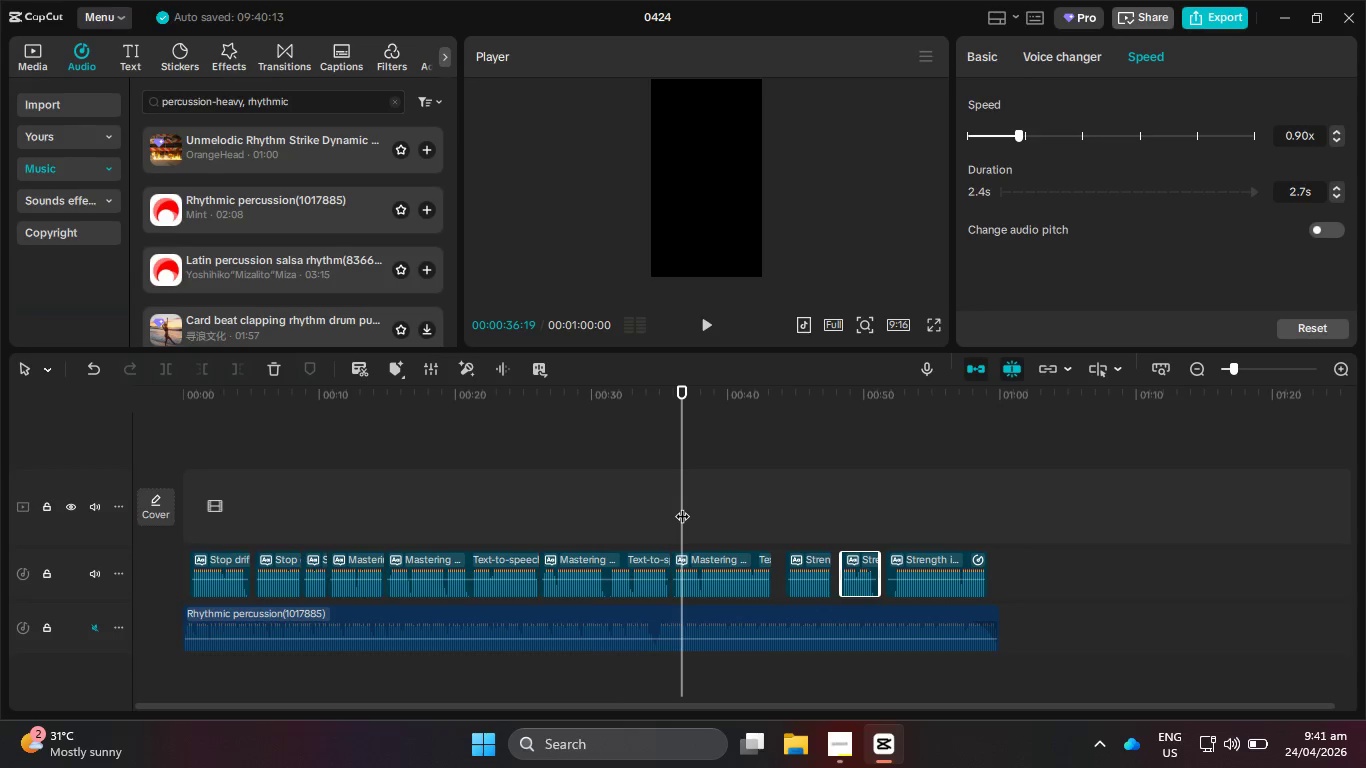 
left_click_drag(start_coordinate=[682, 506], to_coordinate=[739, 516])
 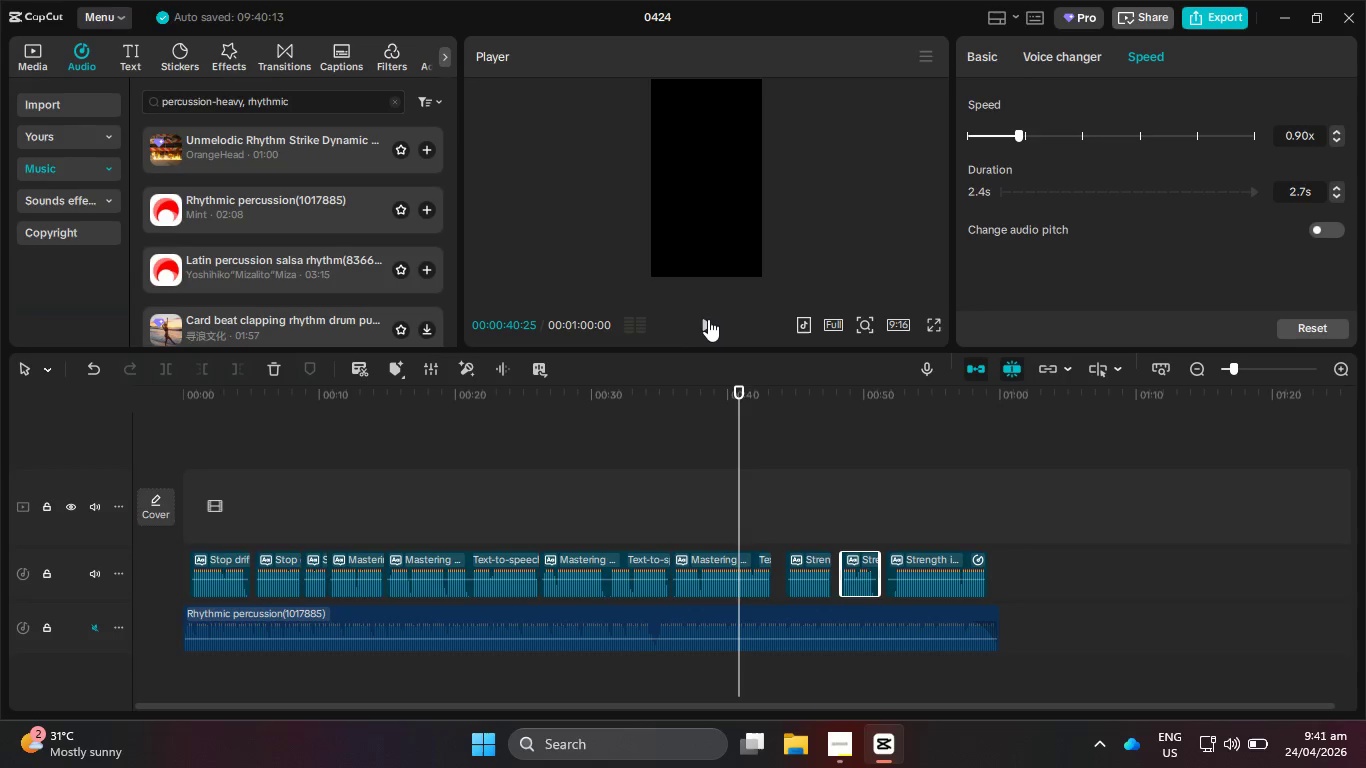 
left_click([709, 319])
 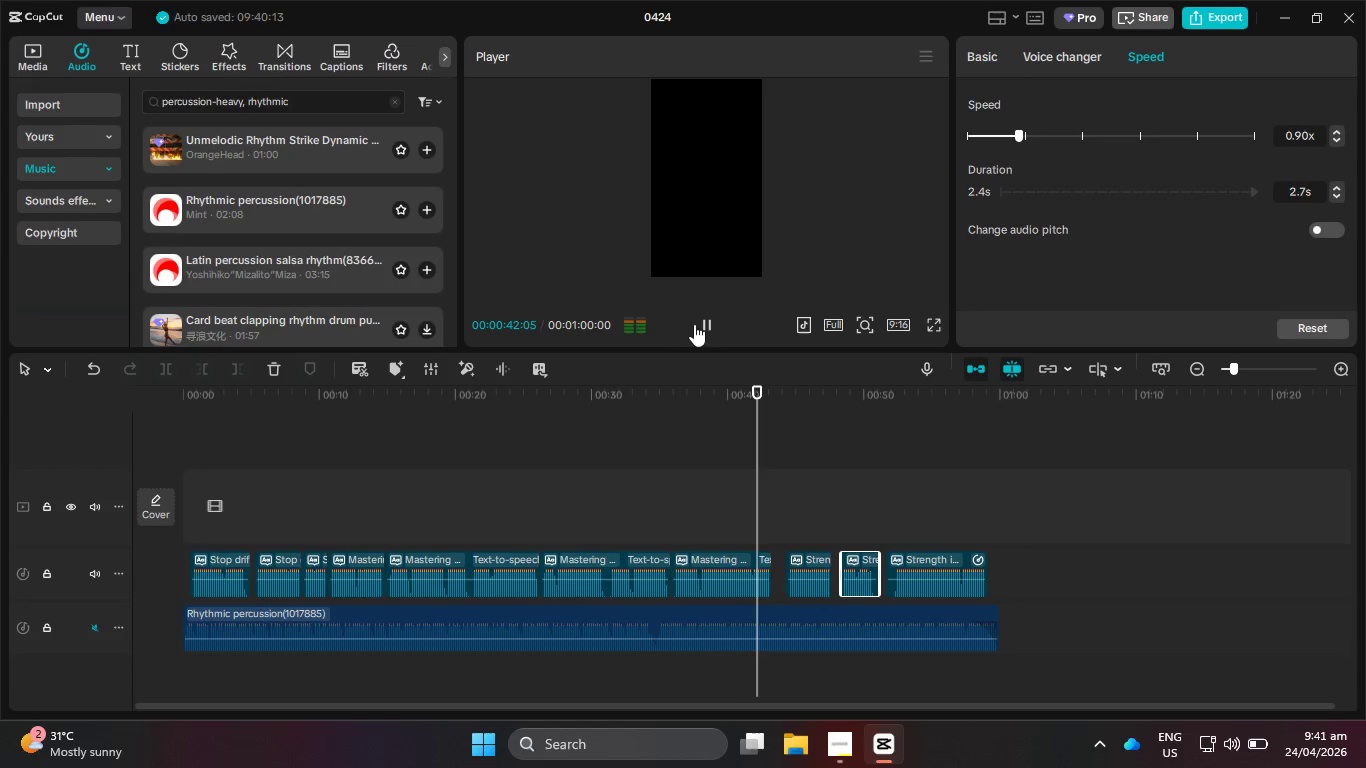 
double_click([700, 329])
 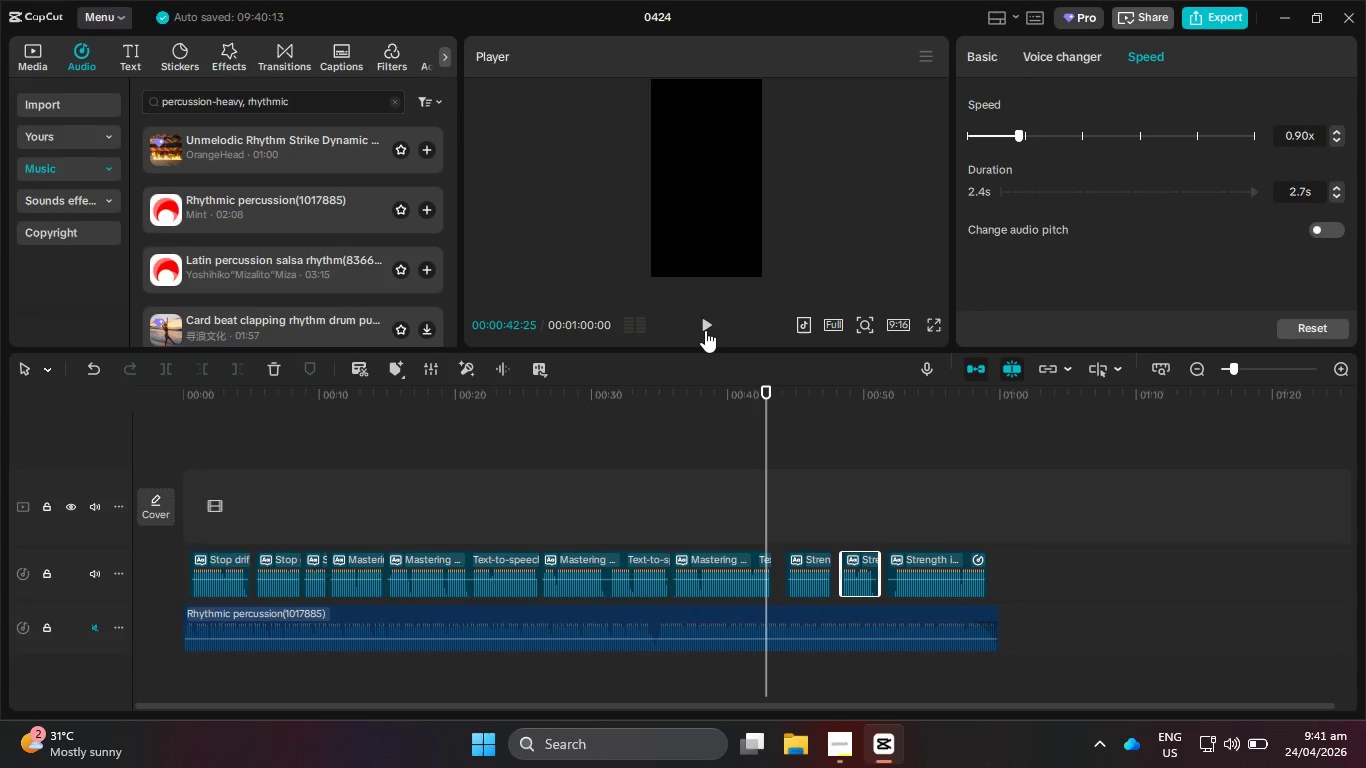 
wait(21.88)
 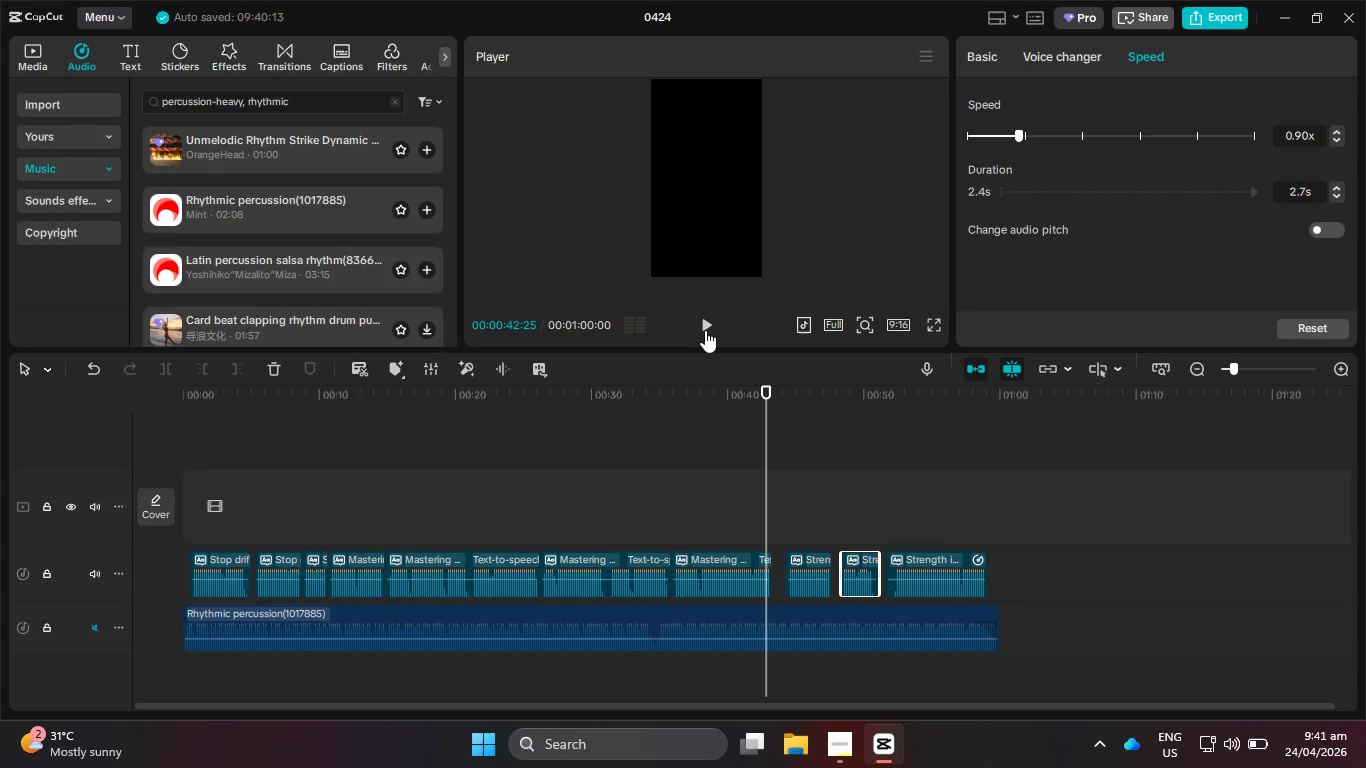 
left_click_drag(start_coordinate=[764, 466], to_coordinate=[742, 470])
 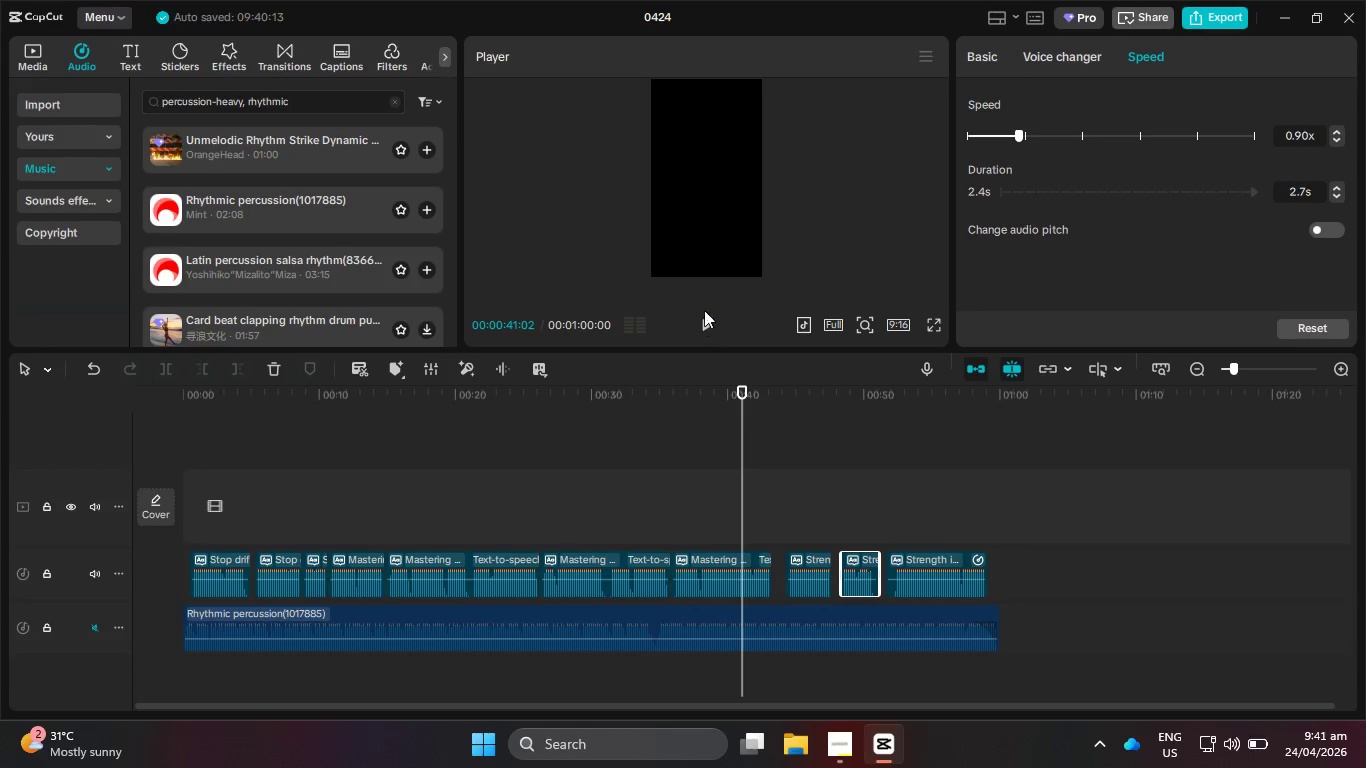 
left_click([704, 314])
 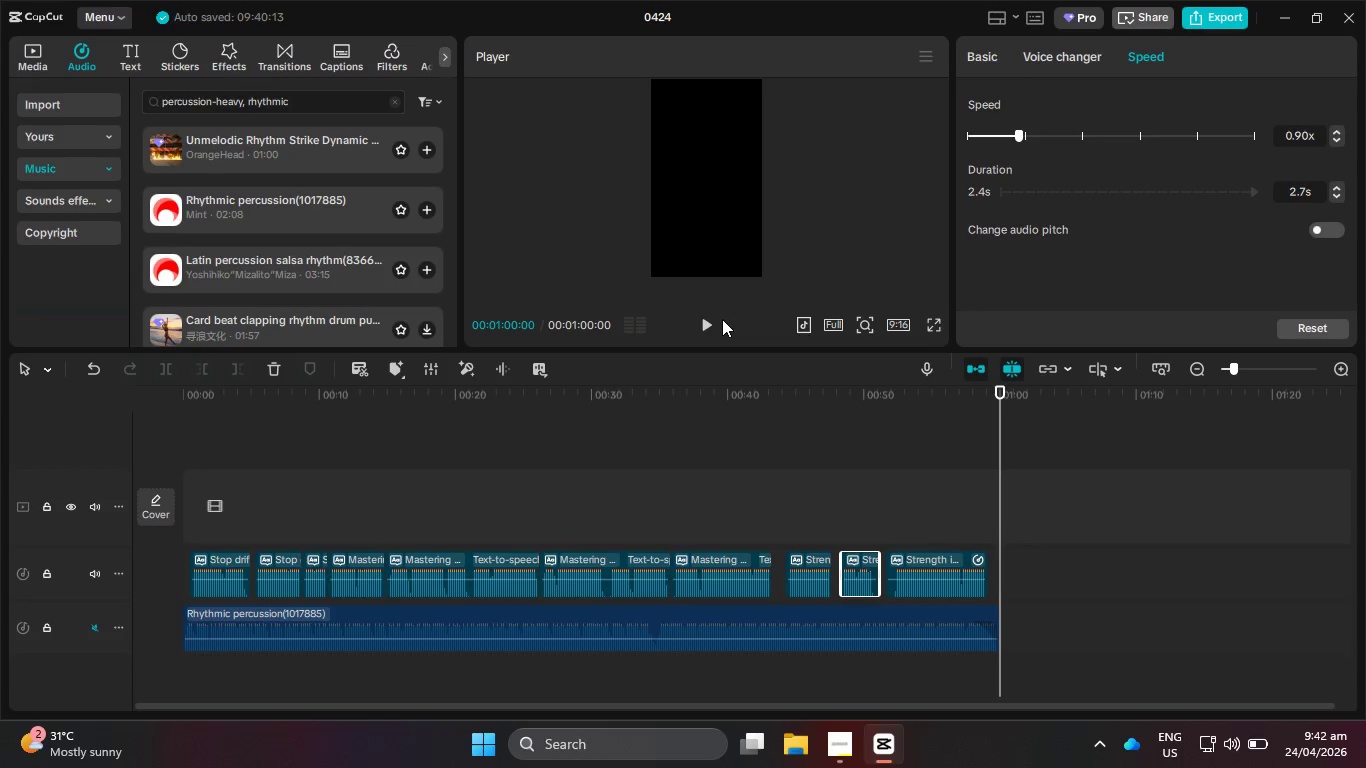 
wait(25.38)
 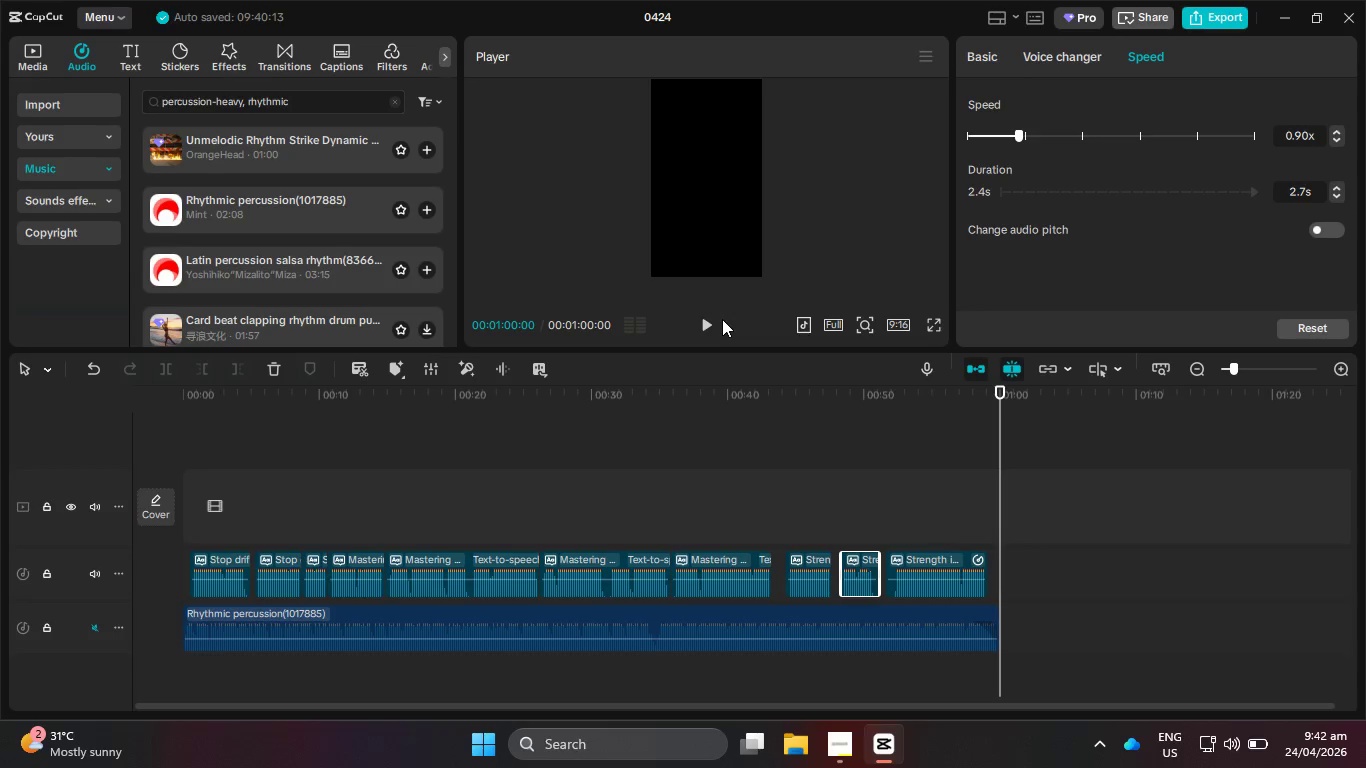 
left_click_drag(start_coordinate=[726, 704], to_coordinate=[291, 653])
 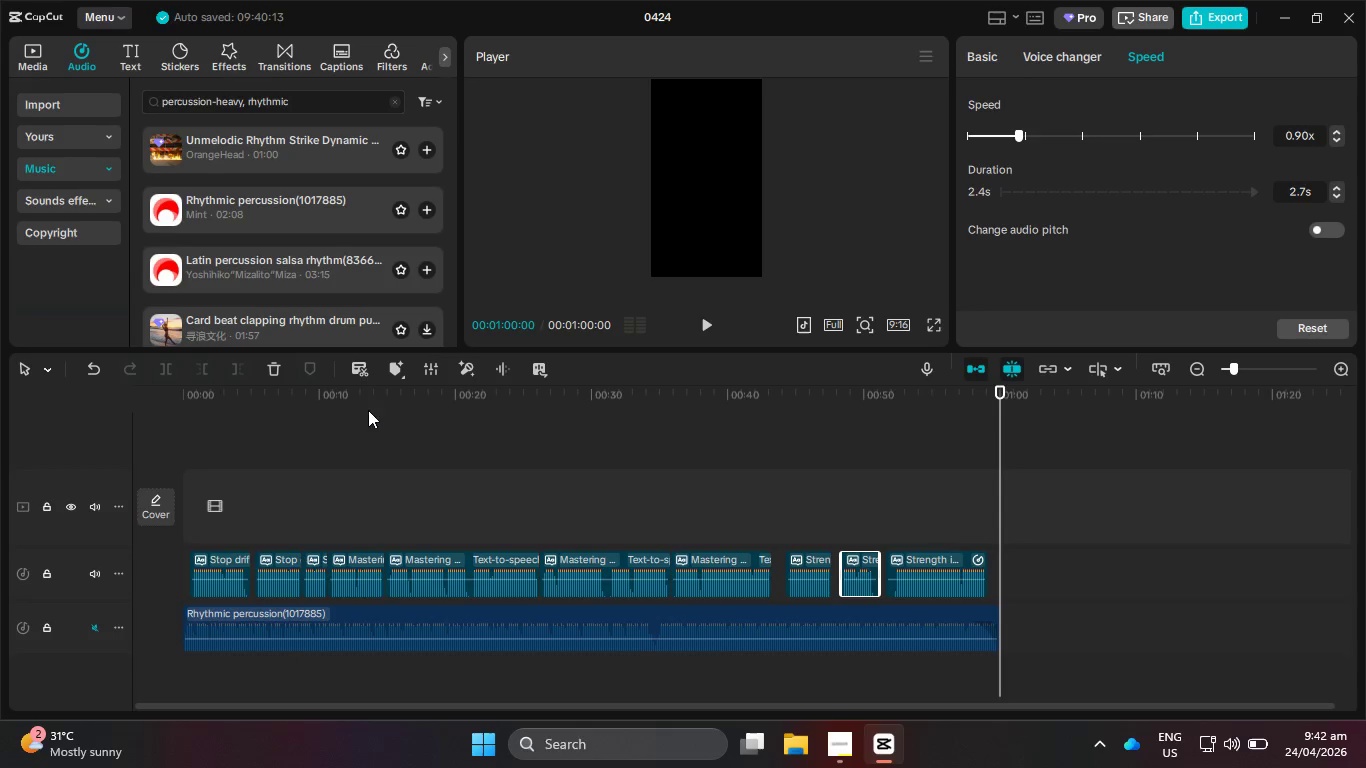 
left_click_drag(start_coordinate=[360, 390], to_coordinate=[789, 500])
 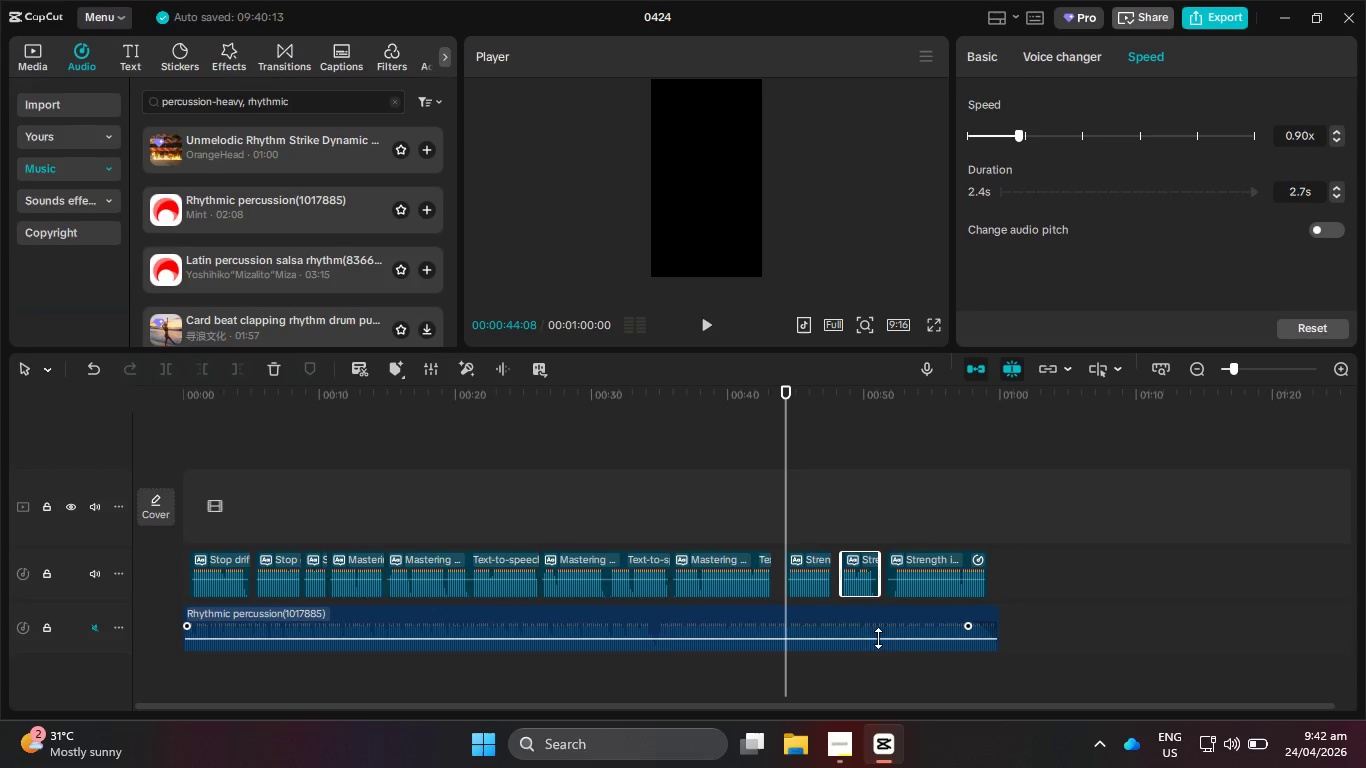 
hold_key(key=ControlLeft, duration=1.11)
scroll: coordinate [863, 595], scroll_direction: up, amount: 12.0
 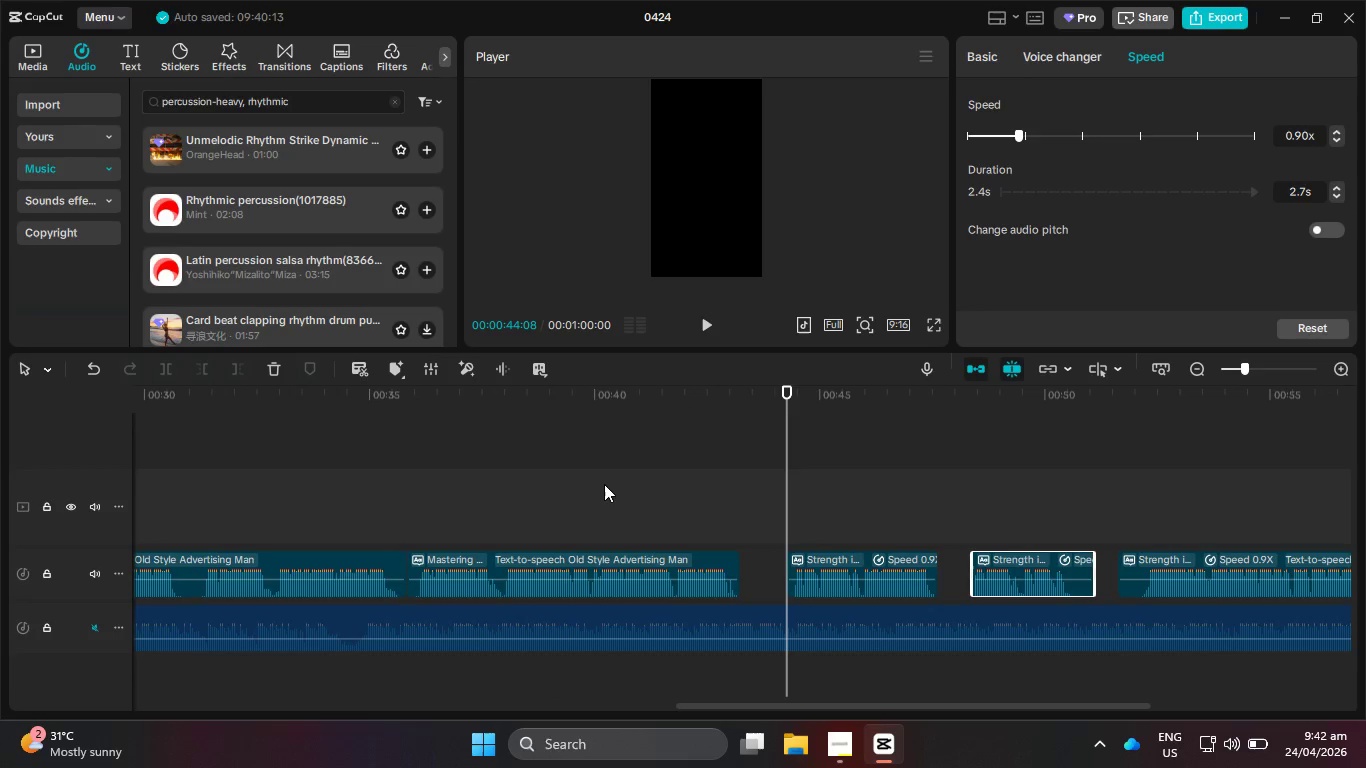 
wait(7.2)
 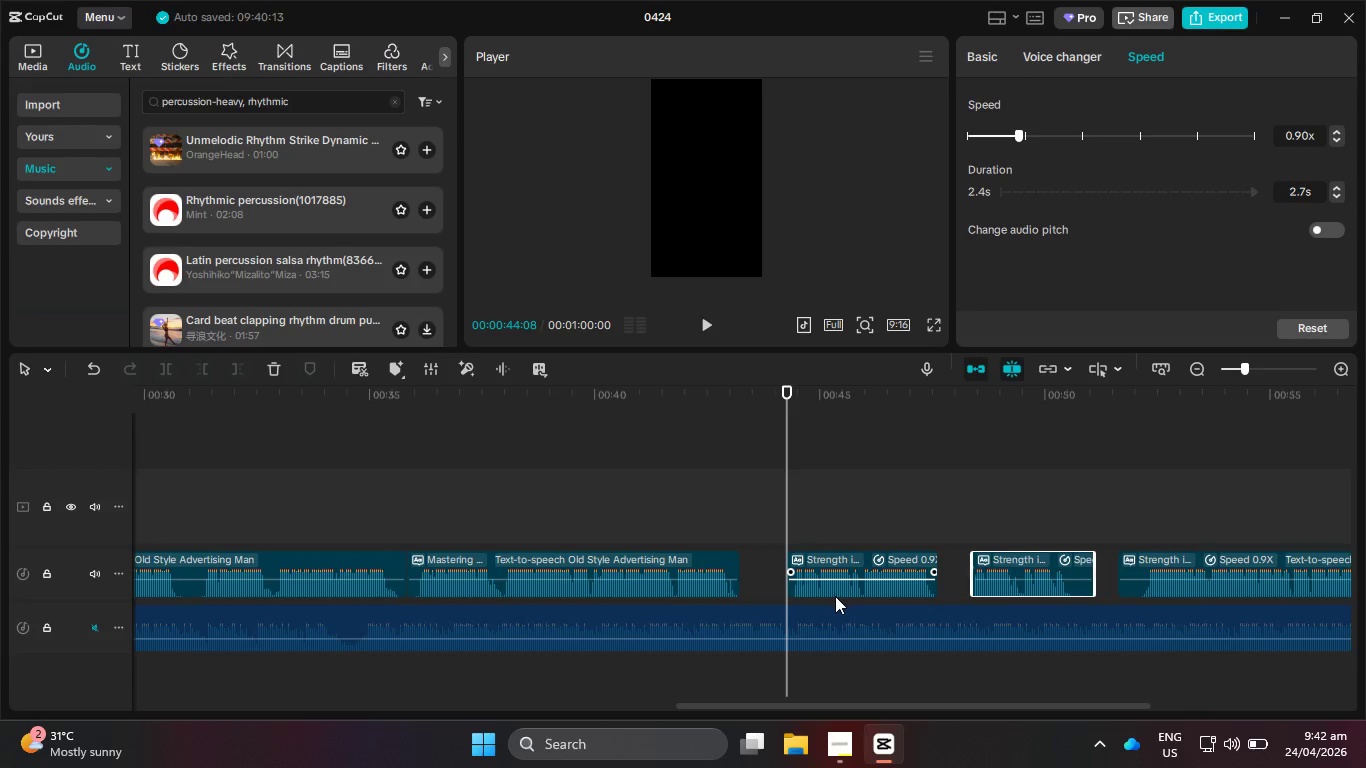 
left_click_drag(start_coordinate=[789, 407], to_coordinate=[807, 404])
 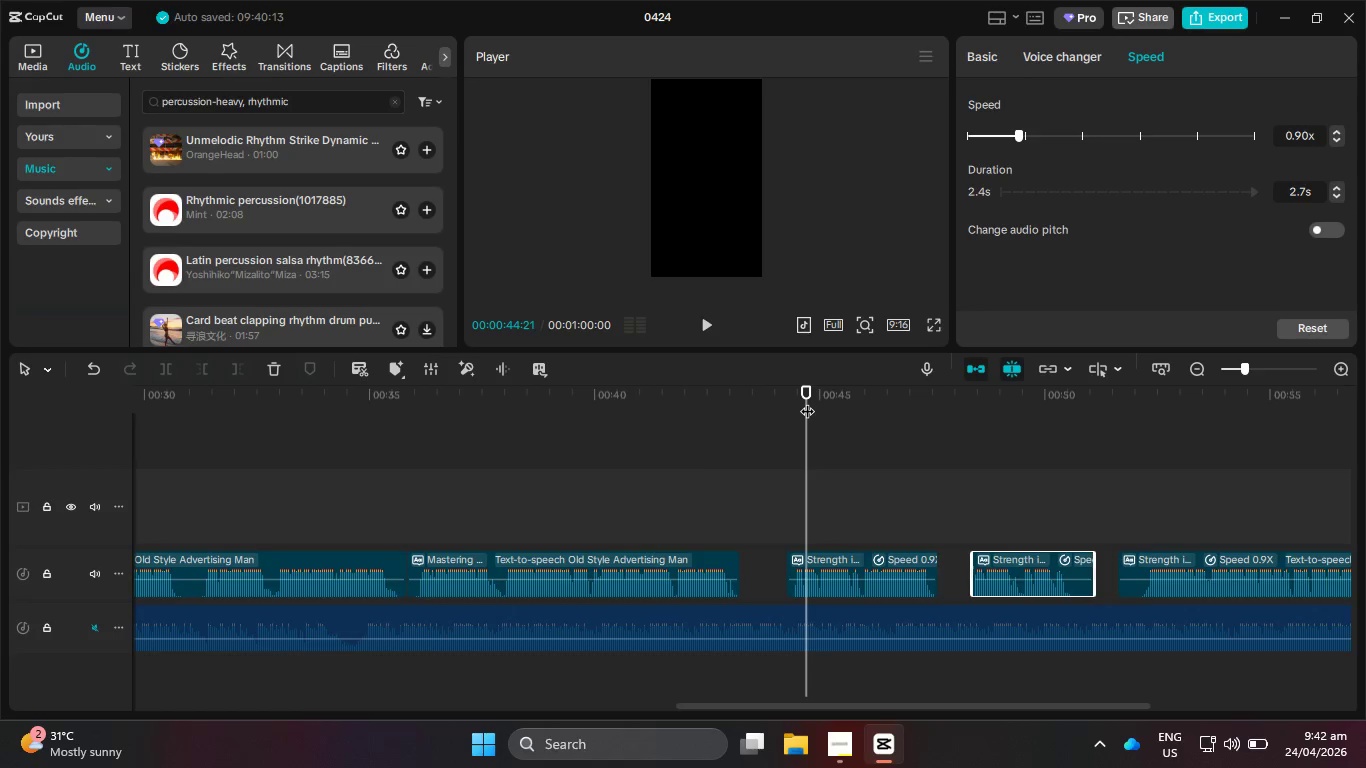 
key(ArrowRight)
 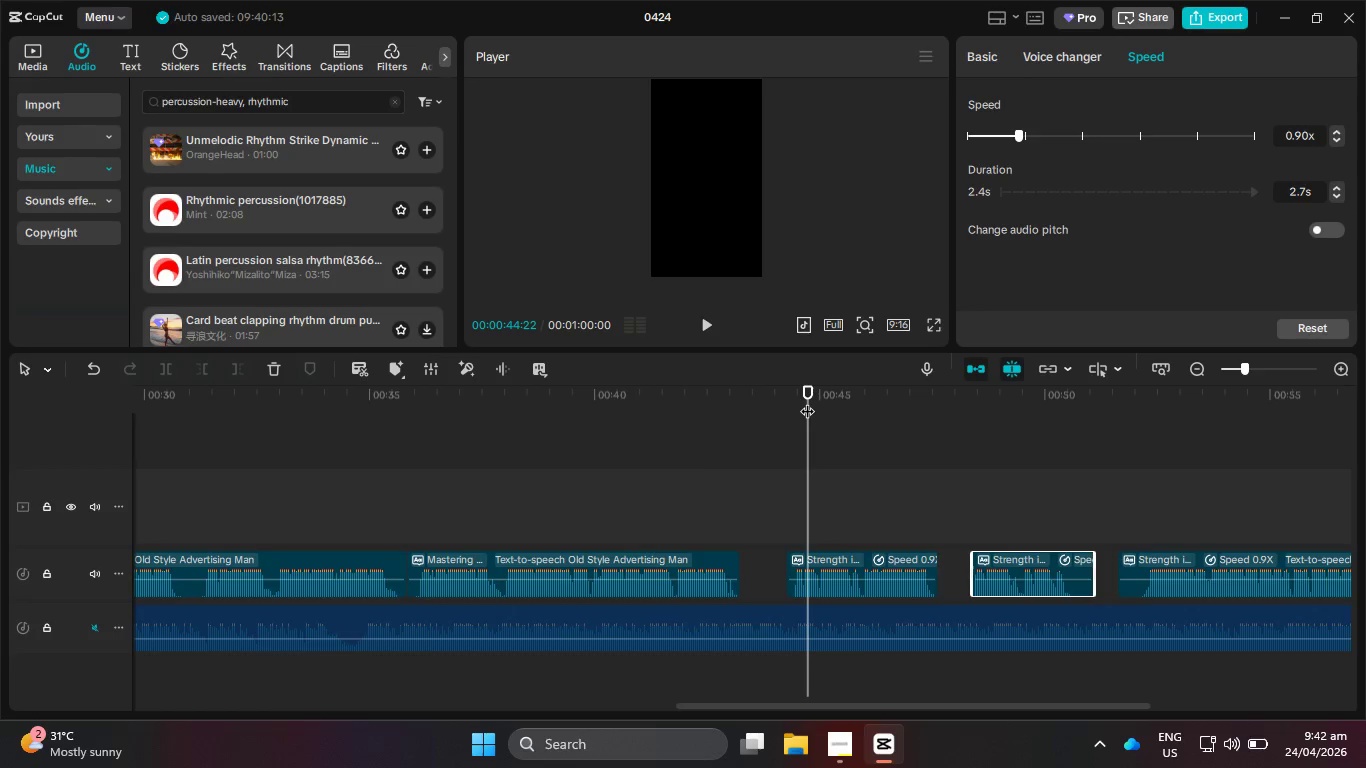 
key(ArrowRight)
 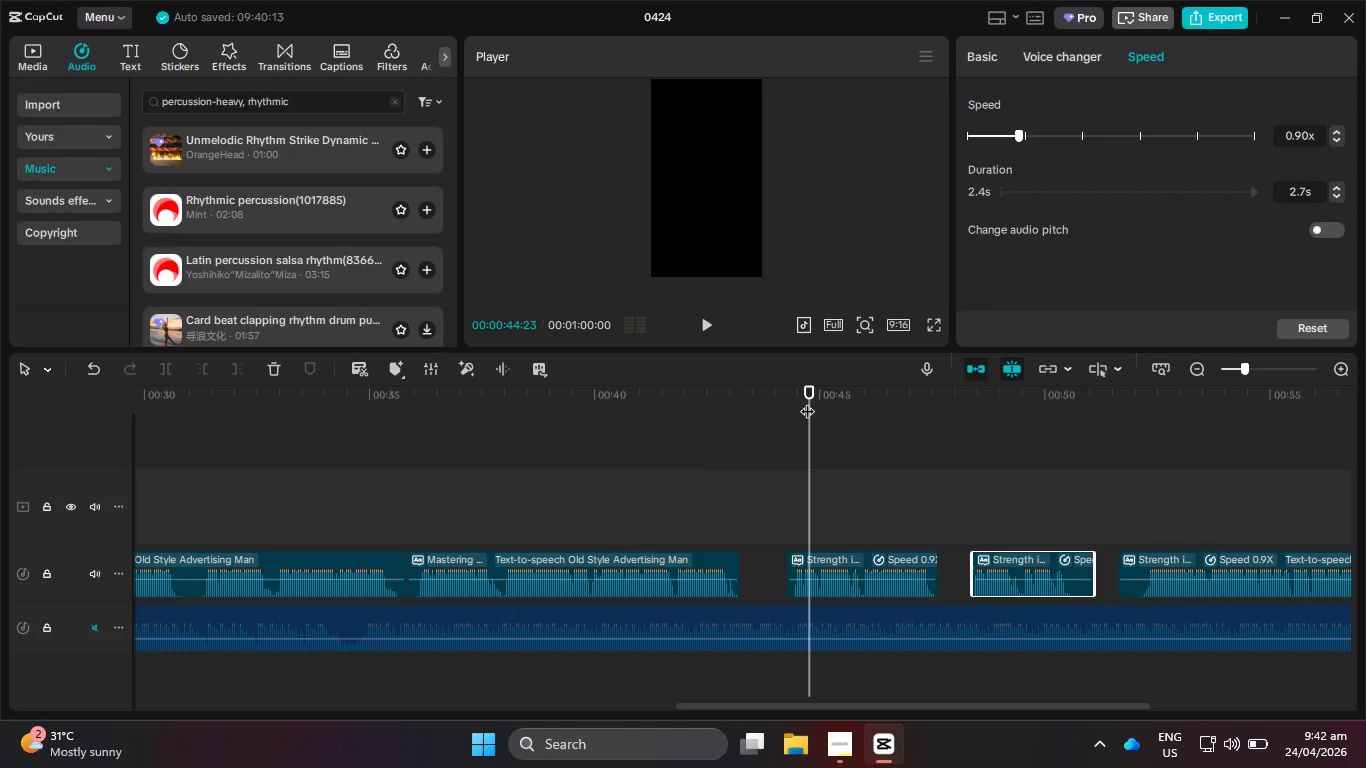 
key(ArrowRight)
 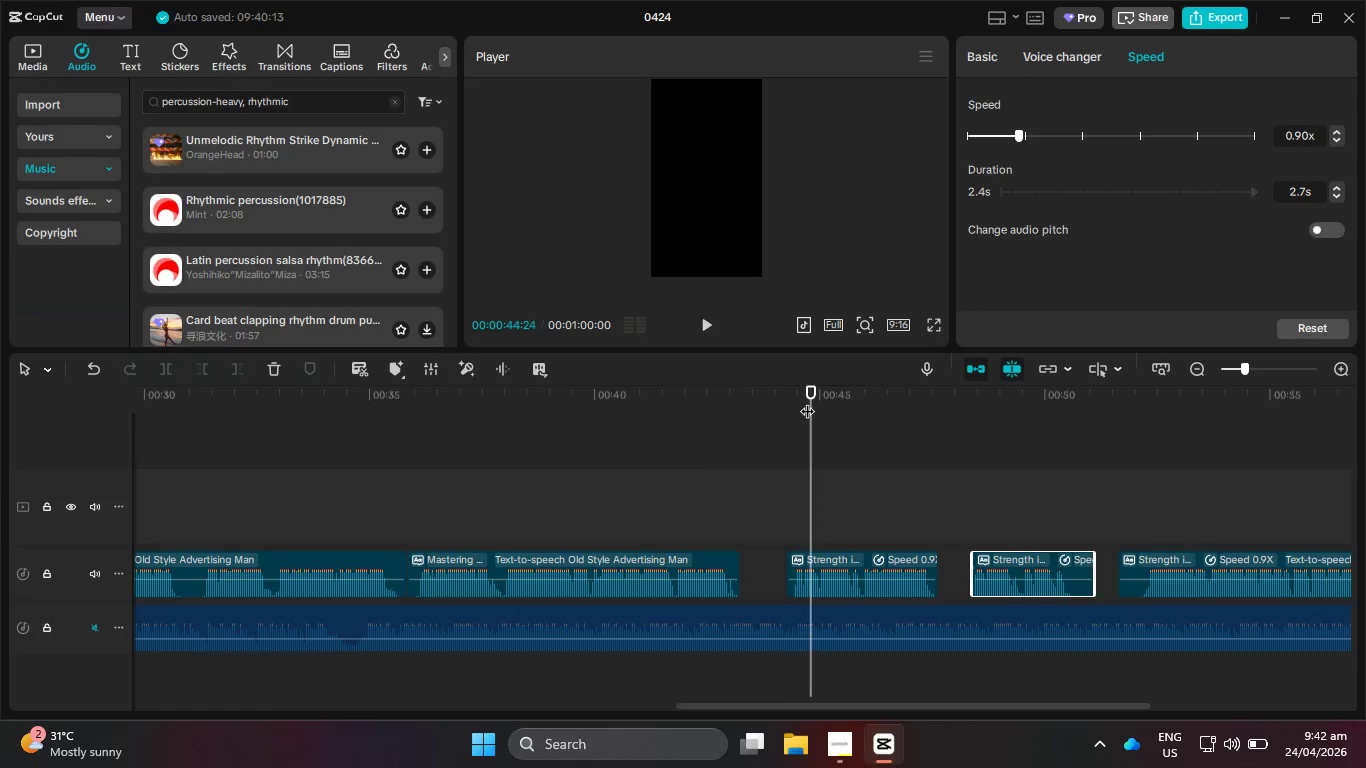 
key(ArrowRight)
 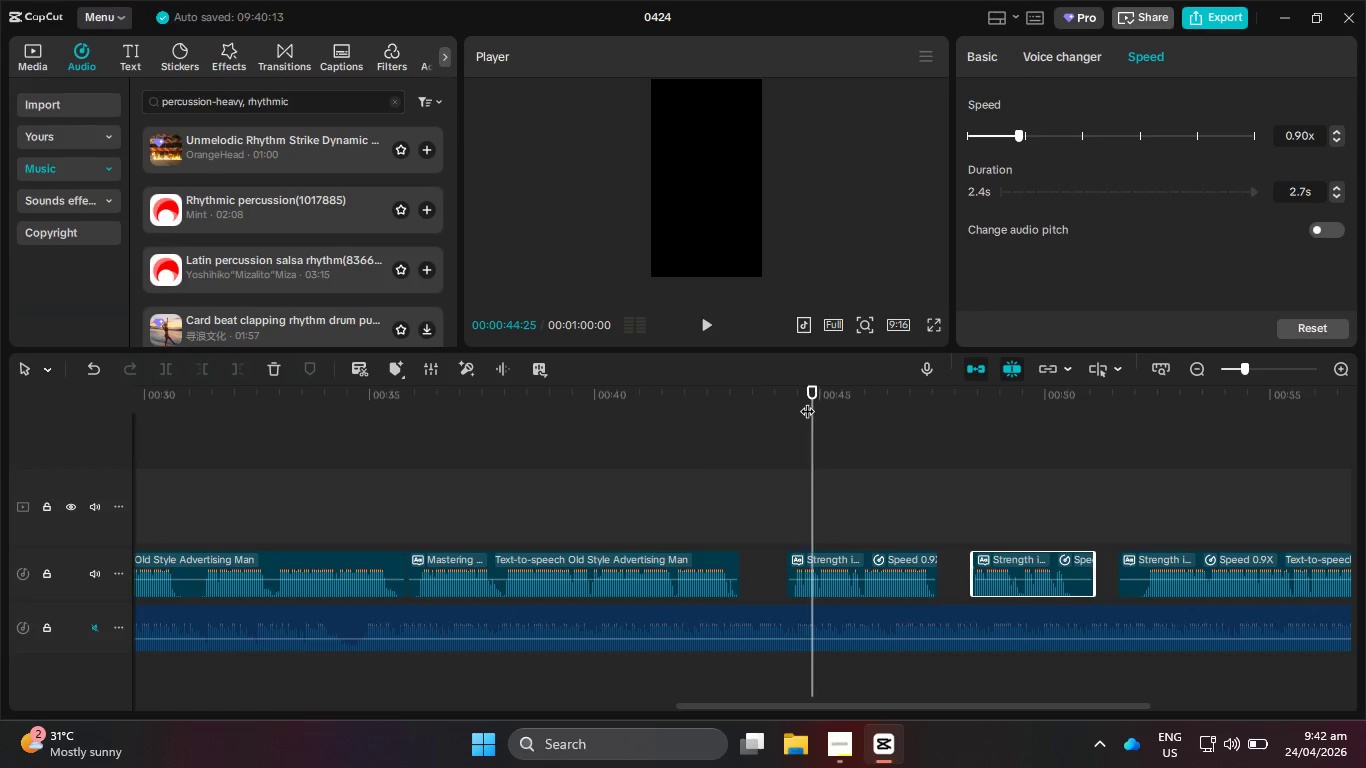 
key(ArrowRight)
 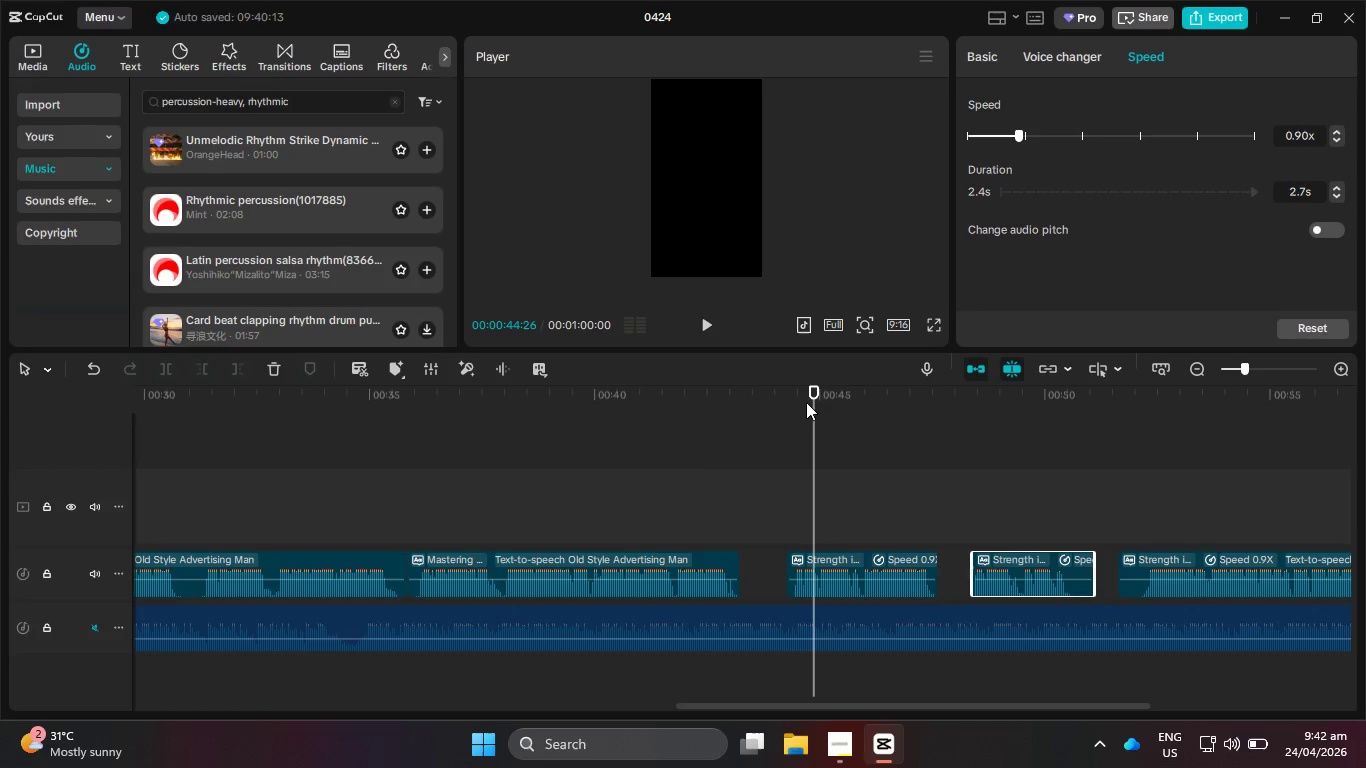 
key(ArrowRight)
 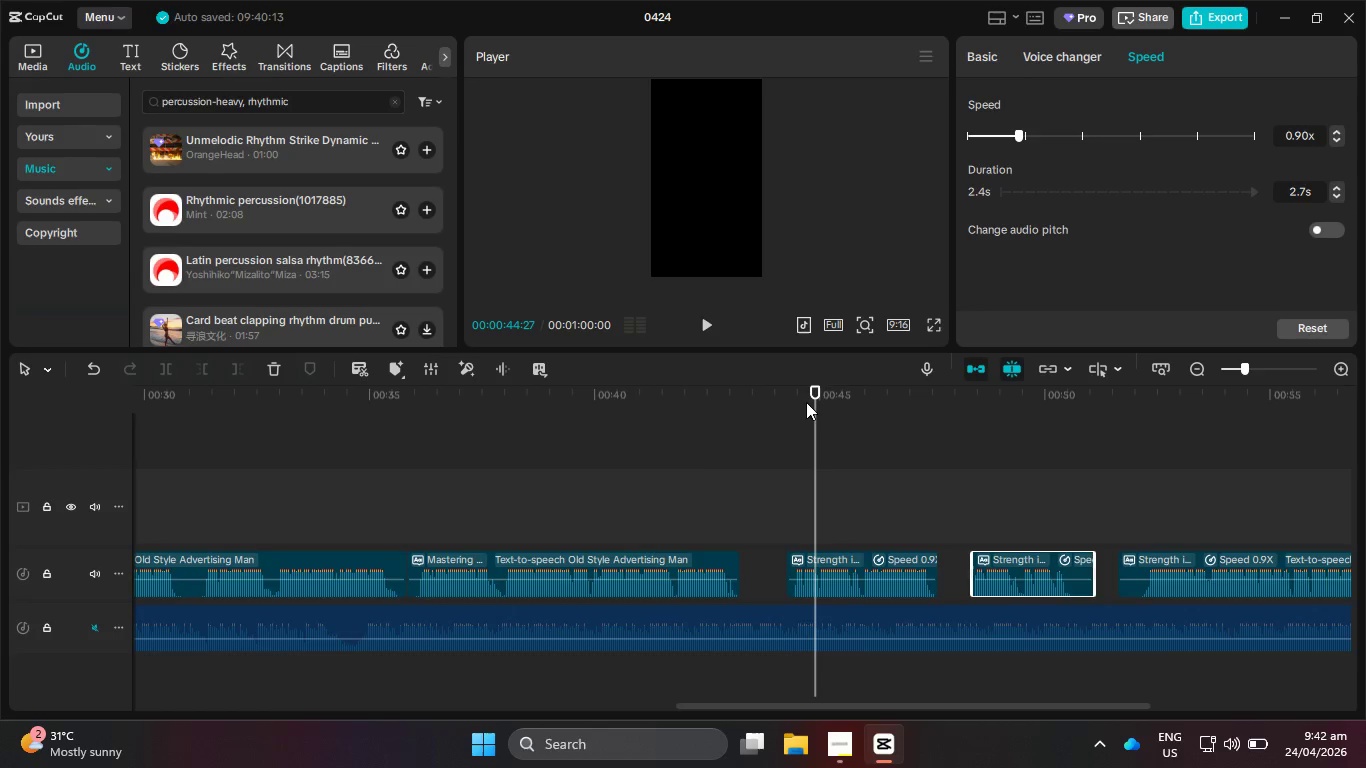 
key(ArrowRight)
 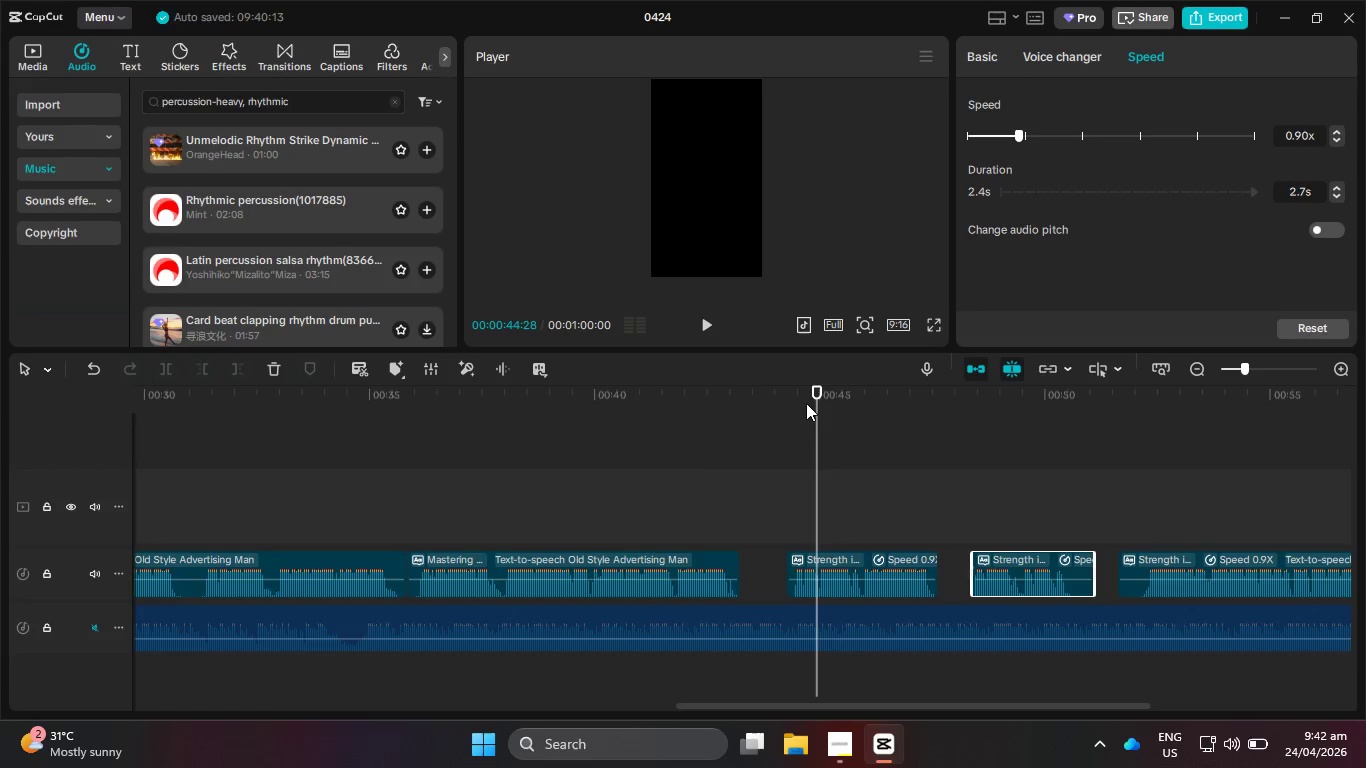 
key(ArrowRight)
 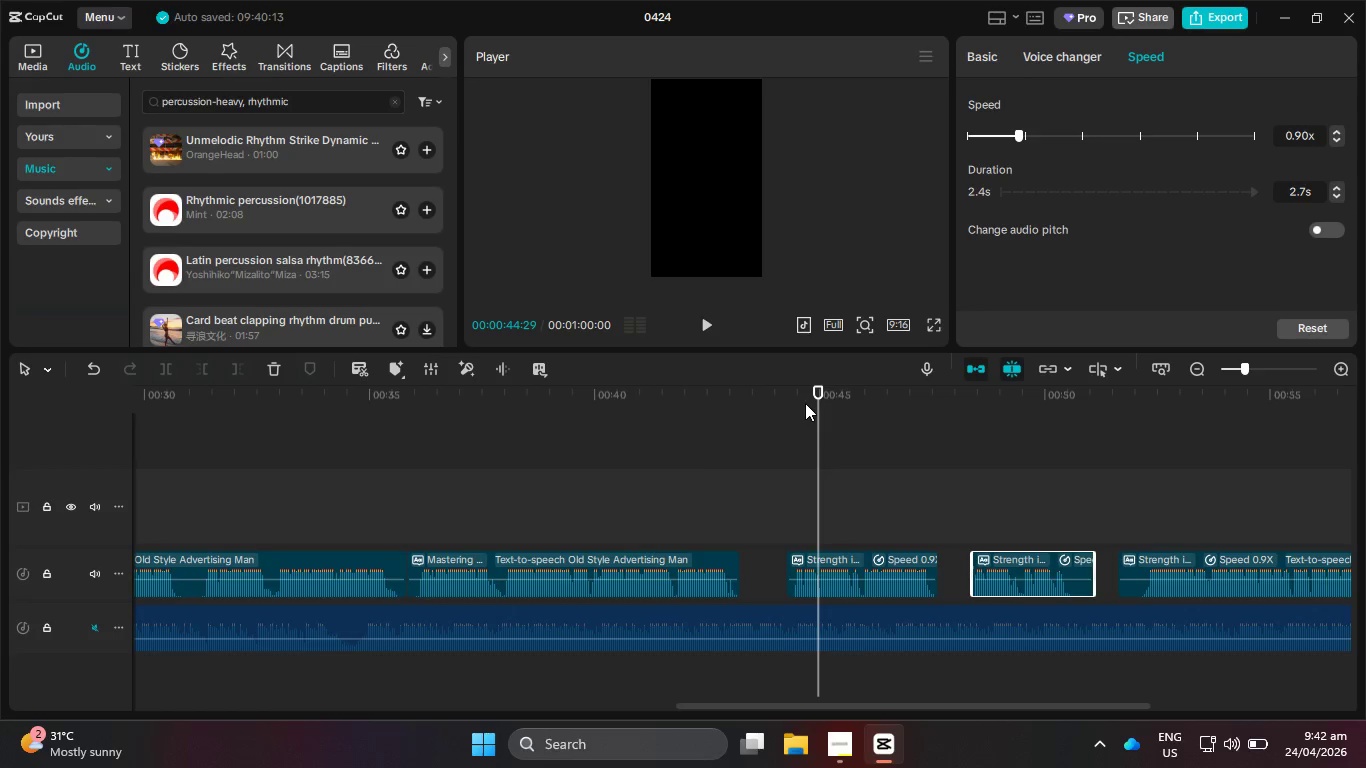 
key(ArrowRight)
 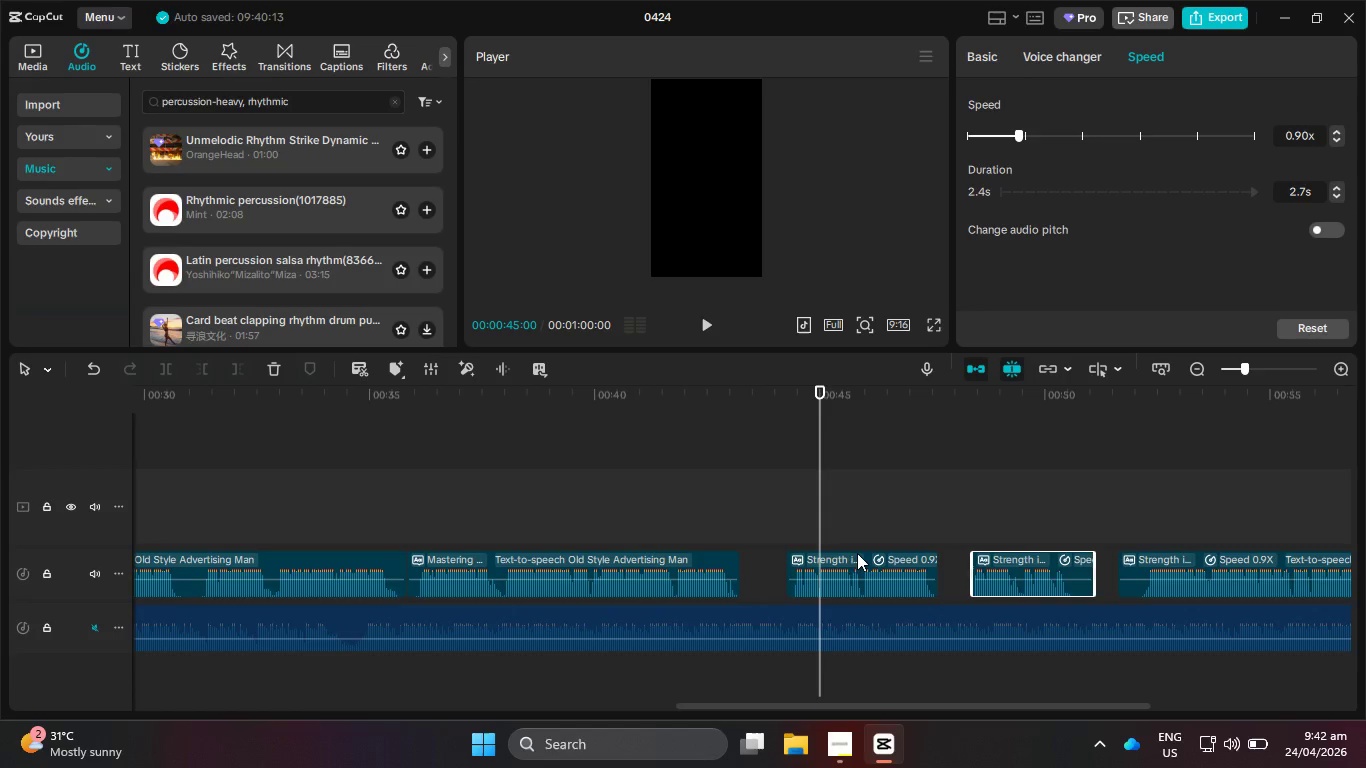 
left_click_drag(start_coordinate=[860, 557], to_coordinate=[899, 557])
 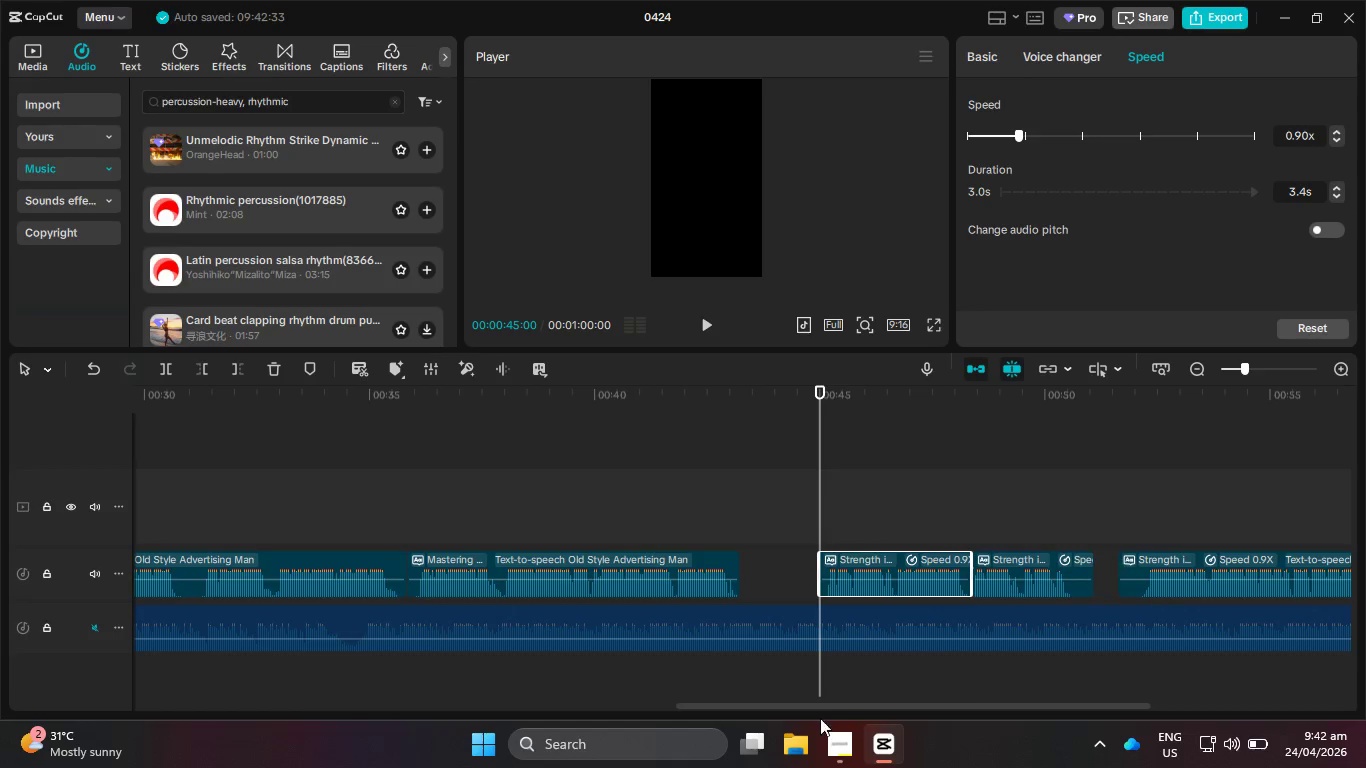 
left_click_drag(start_coordinate=[827, 705], to_coordinate=[953, 692])
 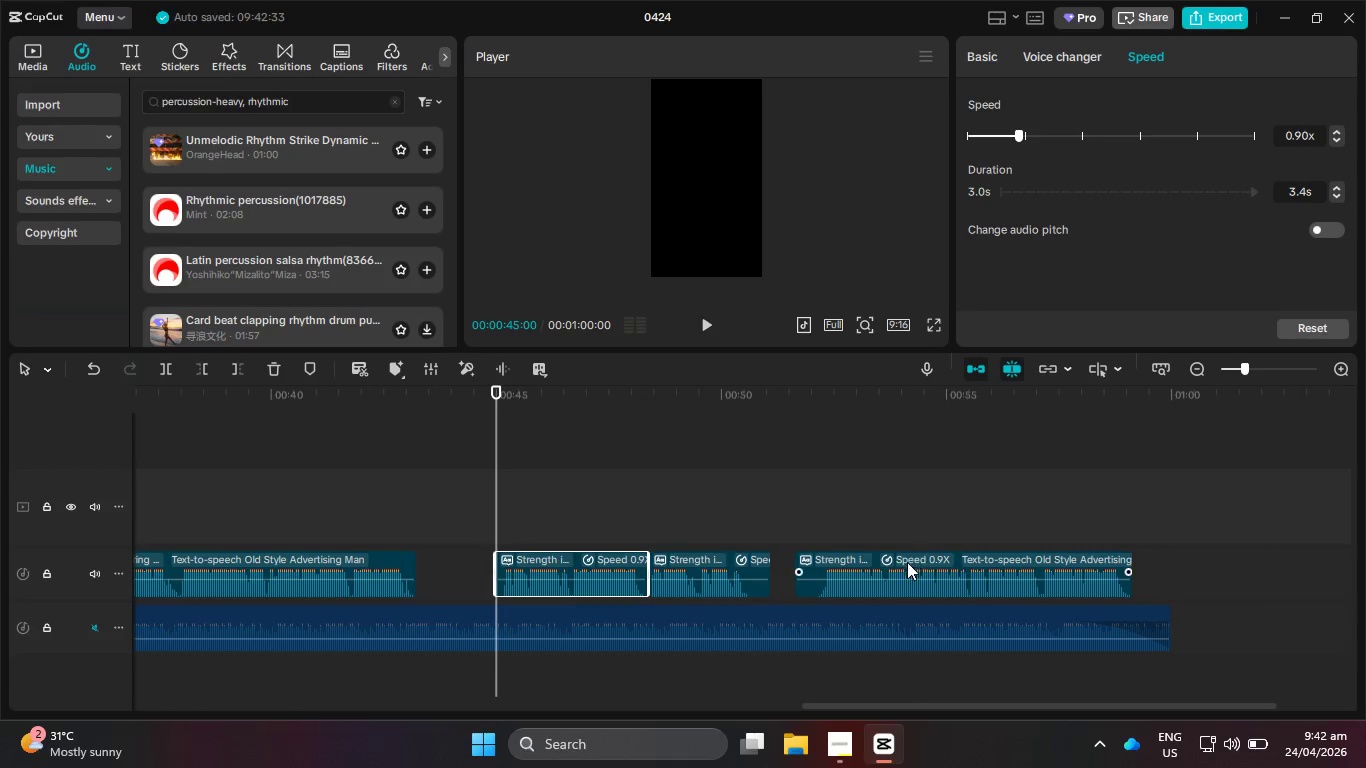 
left_click_drag(start_coordinate=[906, 563], to_coordinate=[929, 565])
 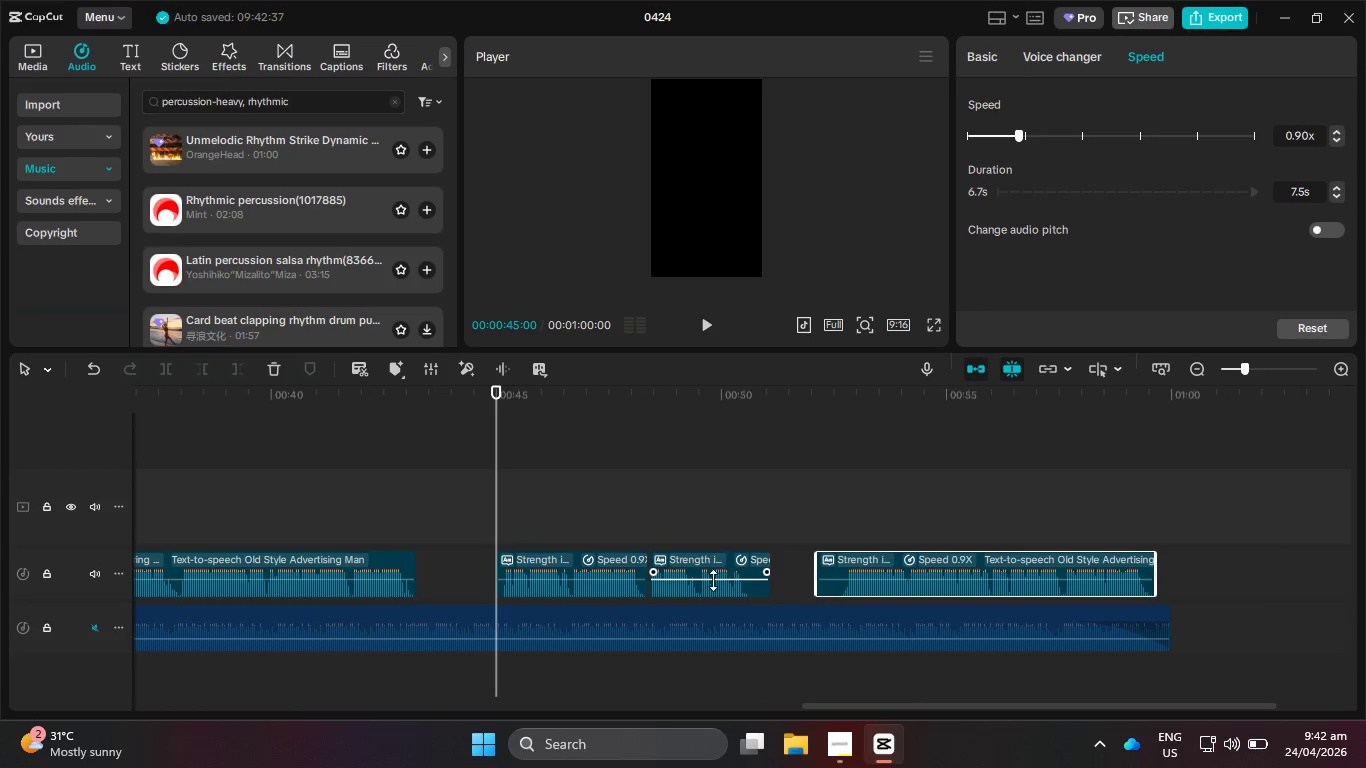 
left_click([713, 580])
 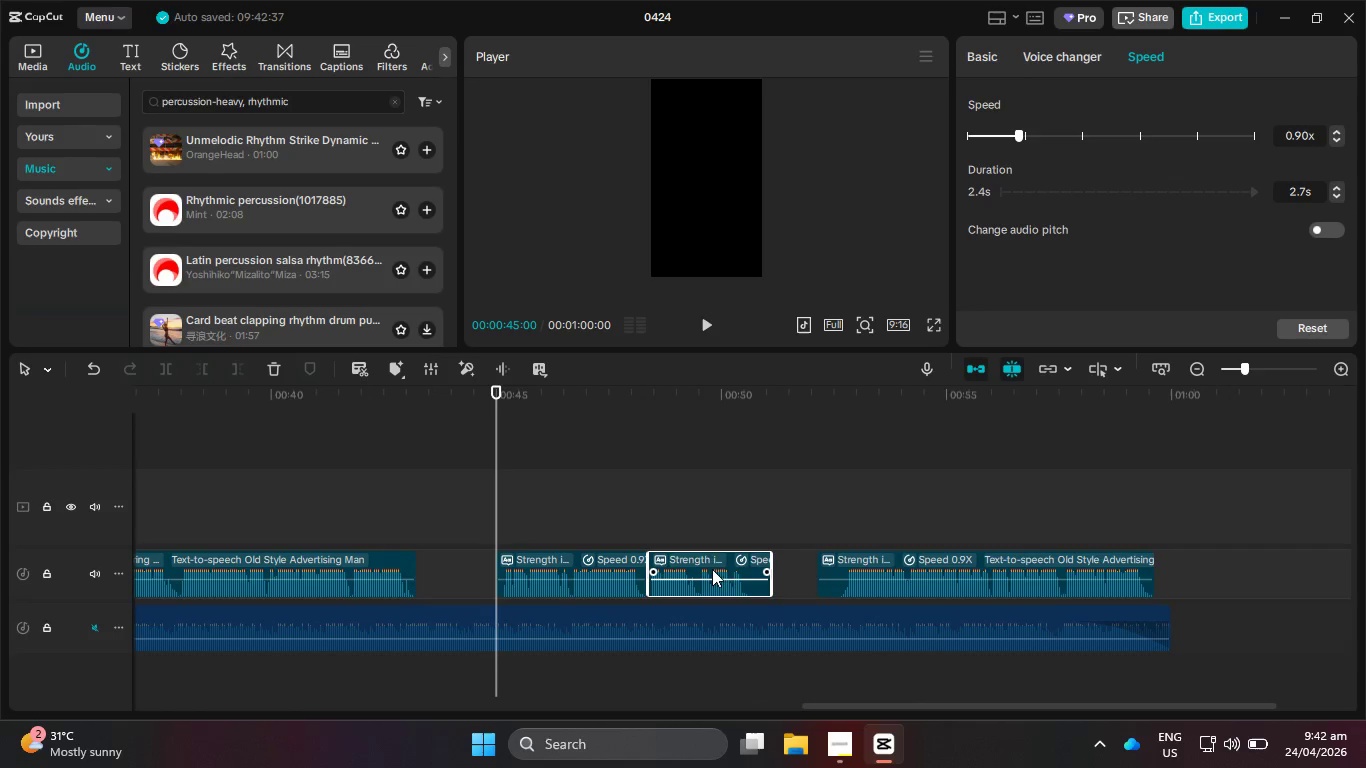 
left_click_drag(start_coordinate=[714, 567], to_coordinate=[734, 567])
 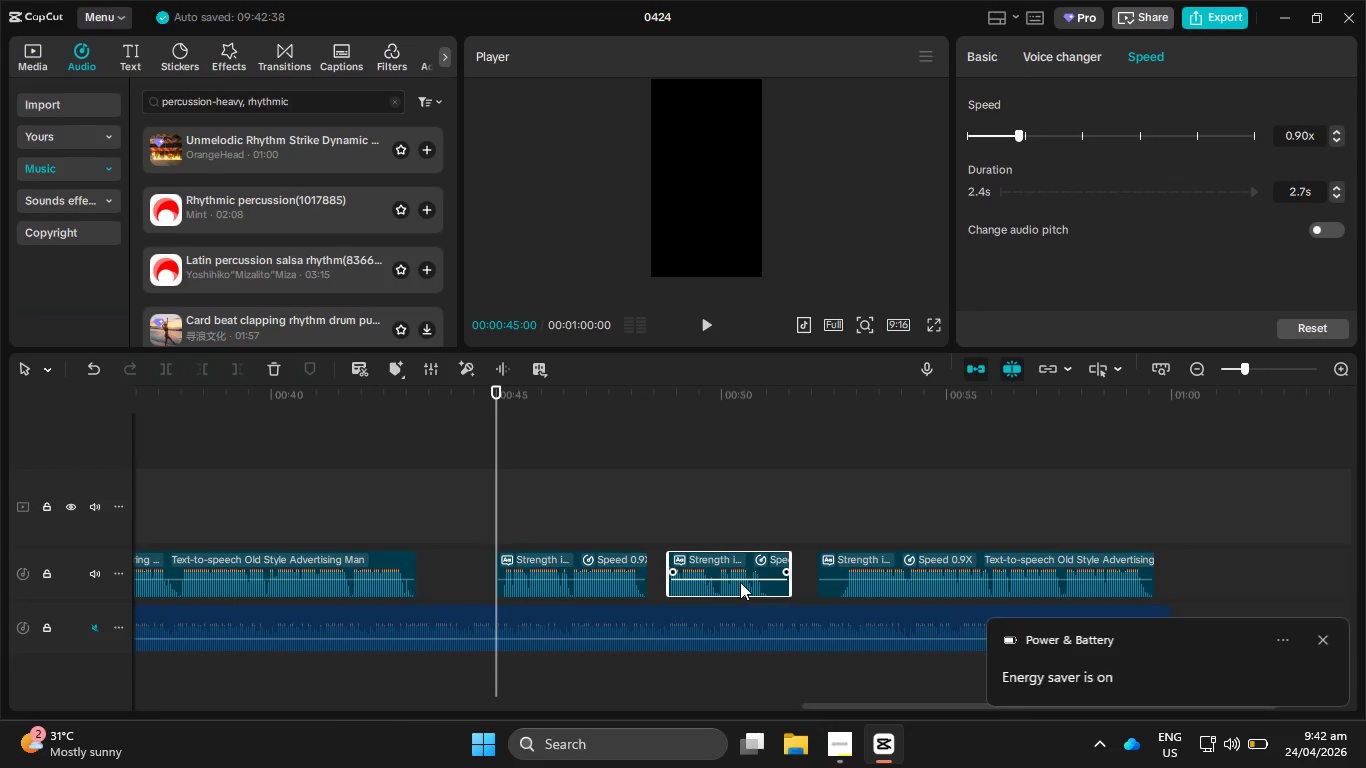 
wait(5.19)
 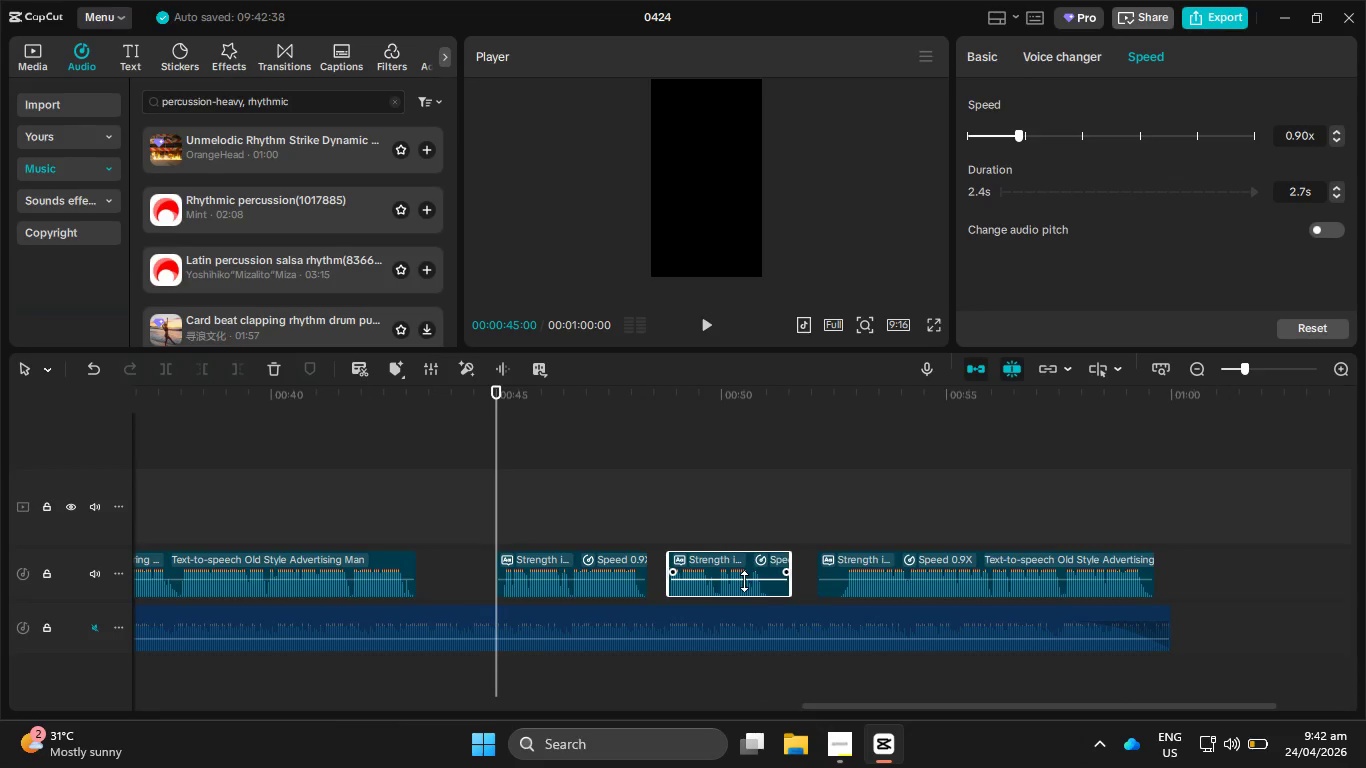 
mouse_move([823, 747])
 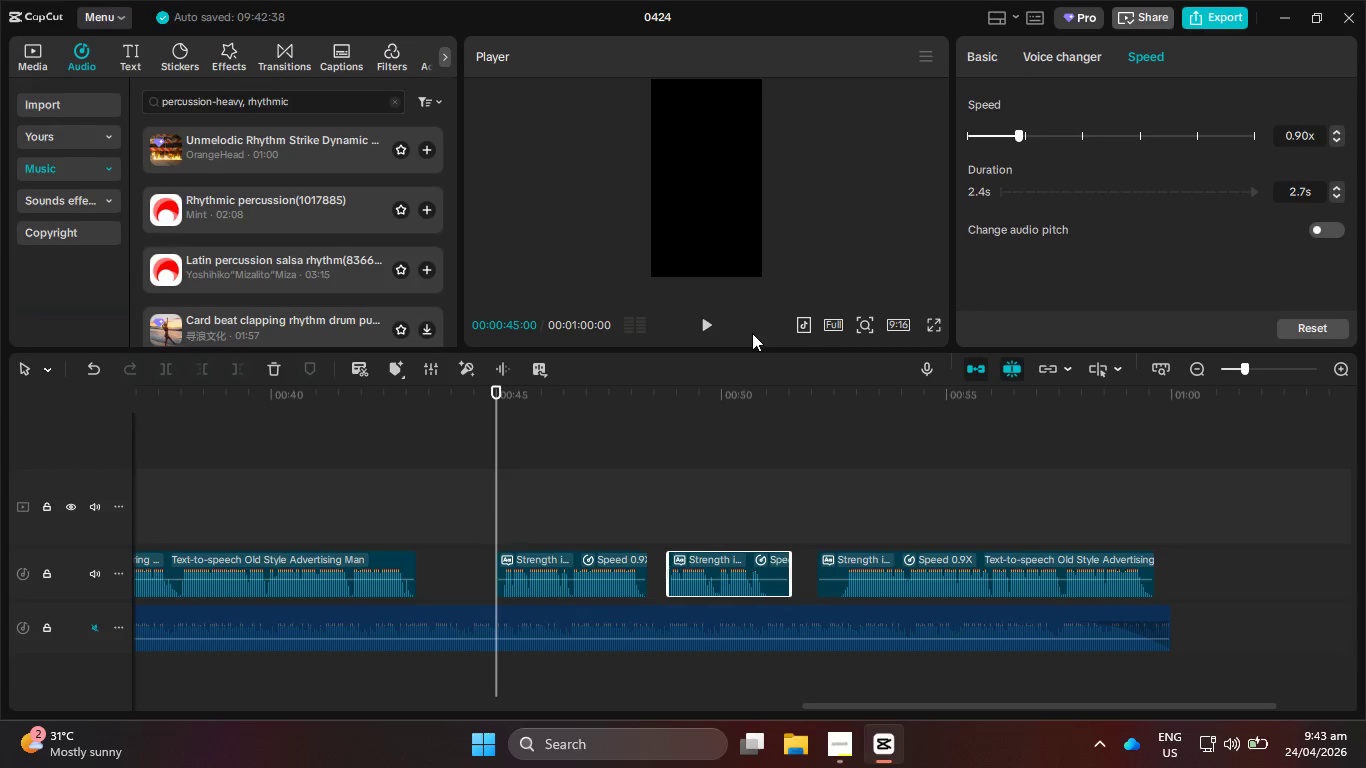 
wait(29.87)
 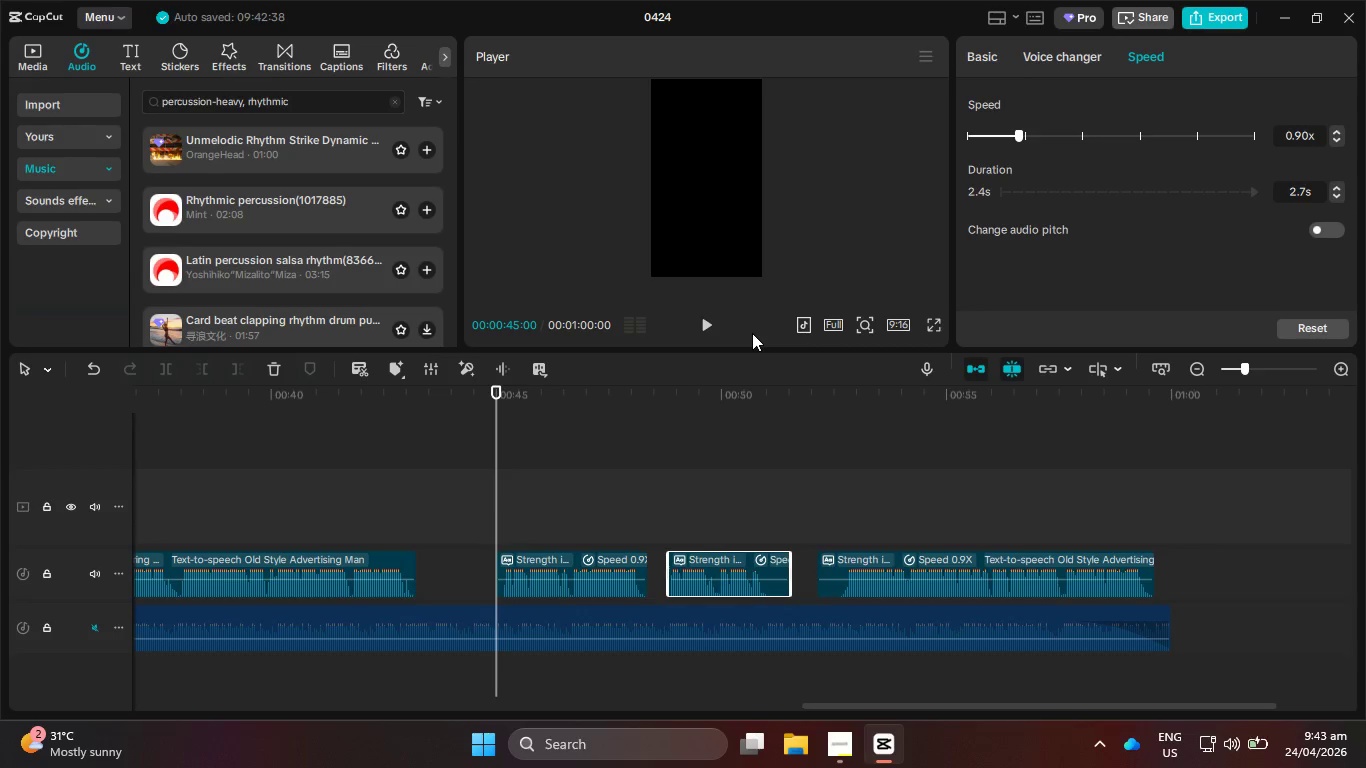 
left_click([834, 752])